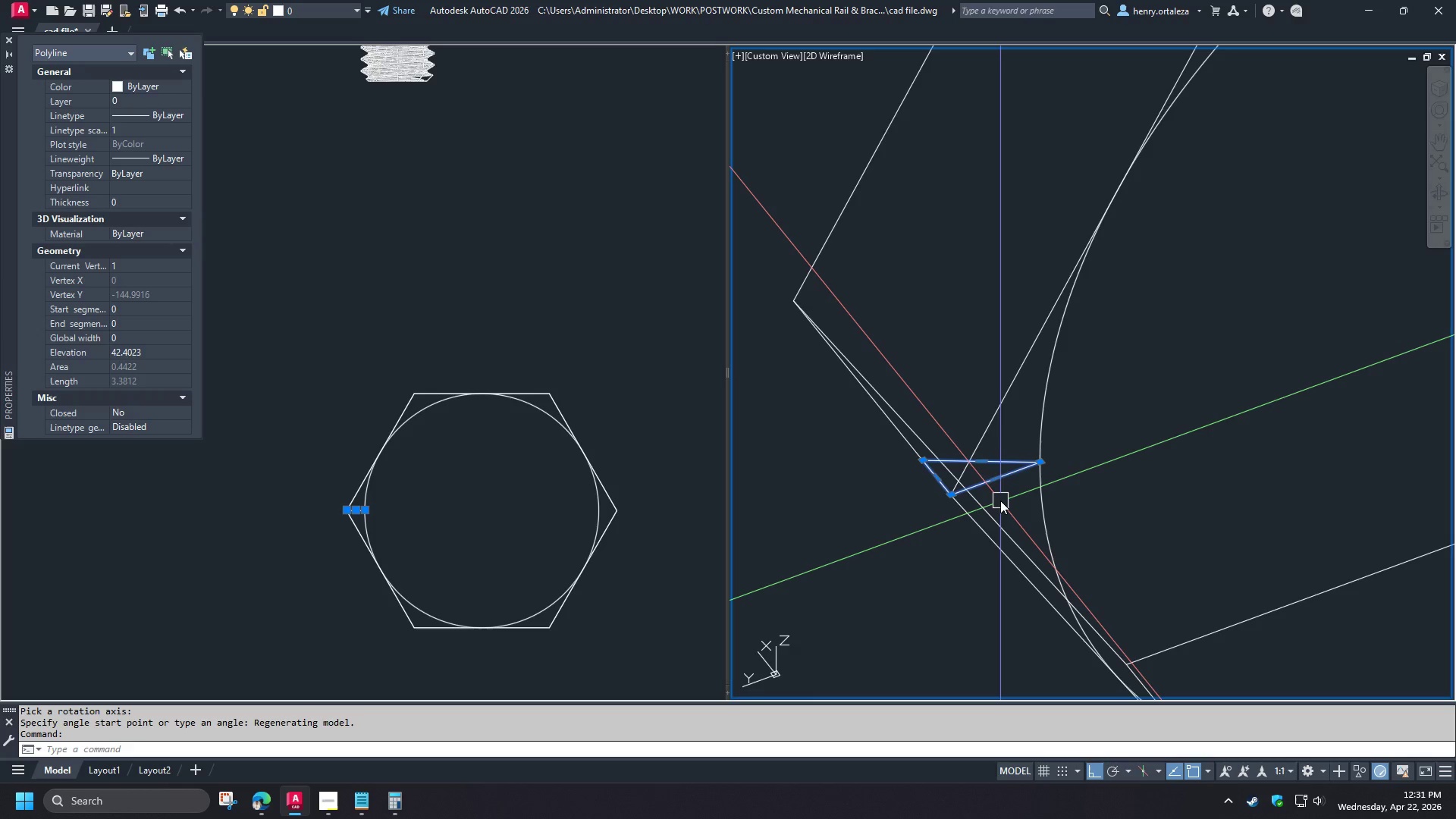 
left_click([962, 415])
 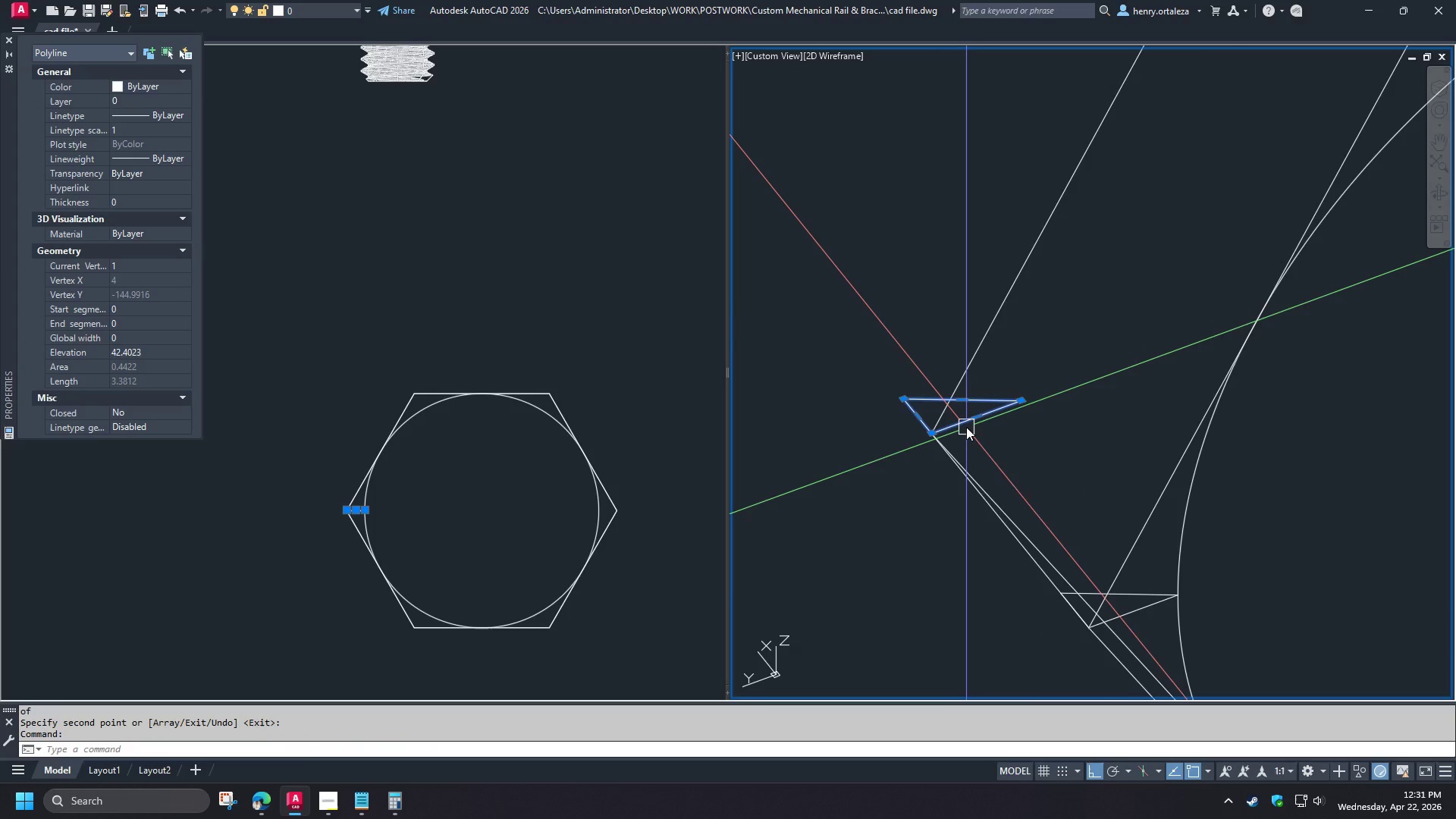 
type(mi )
 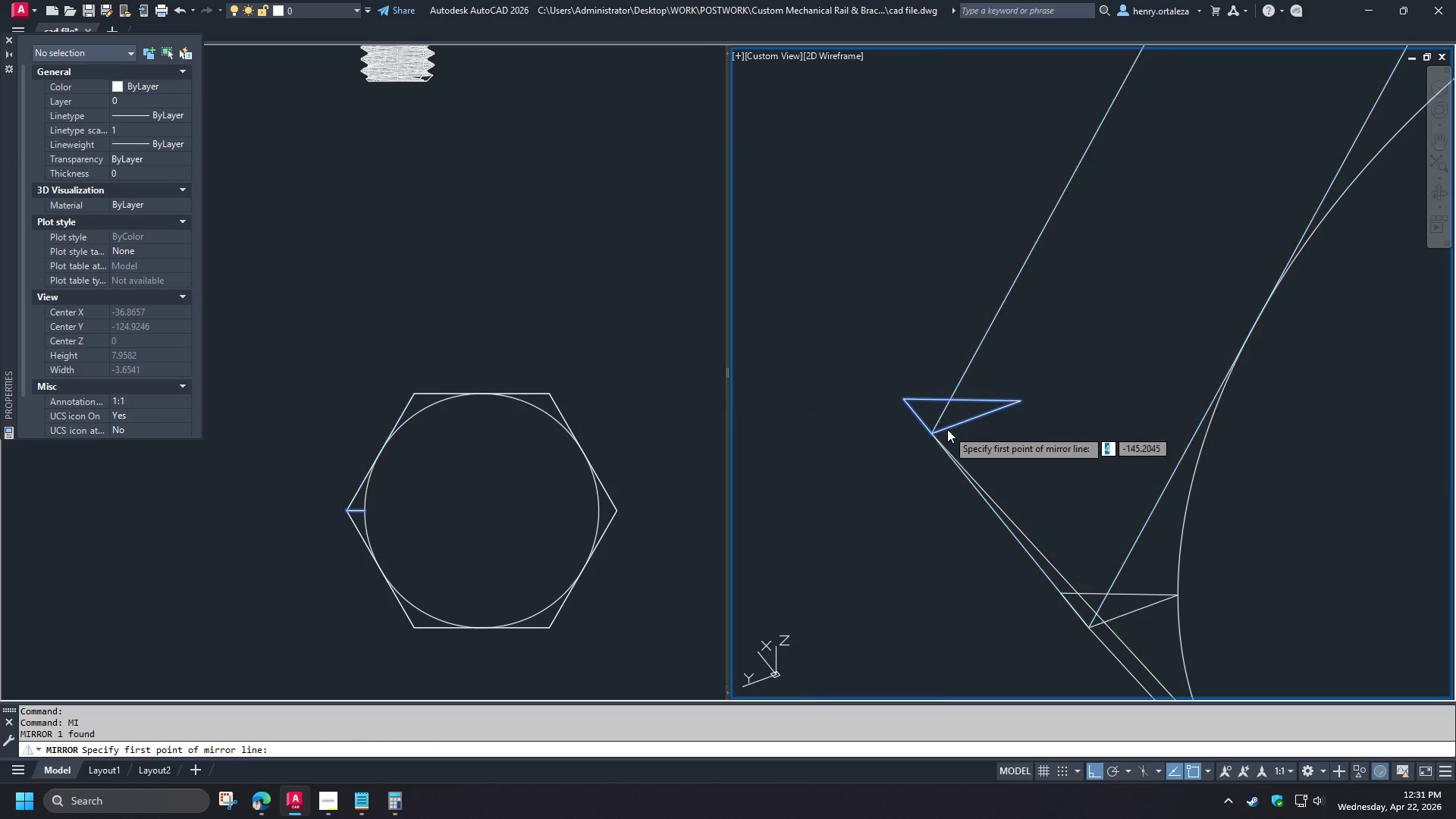 
type(end )
 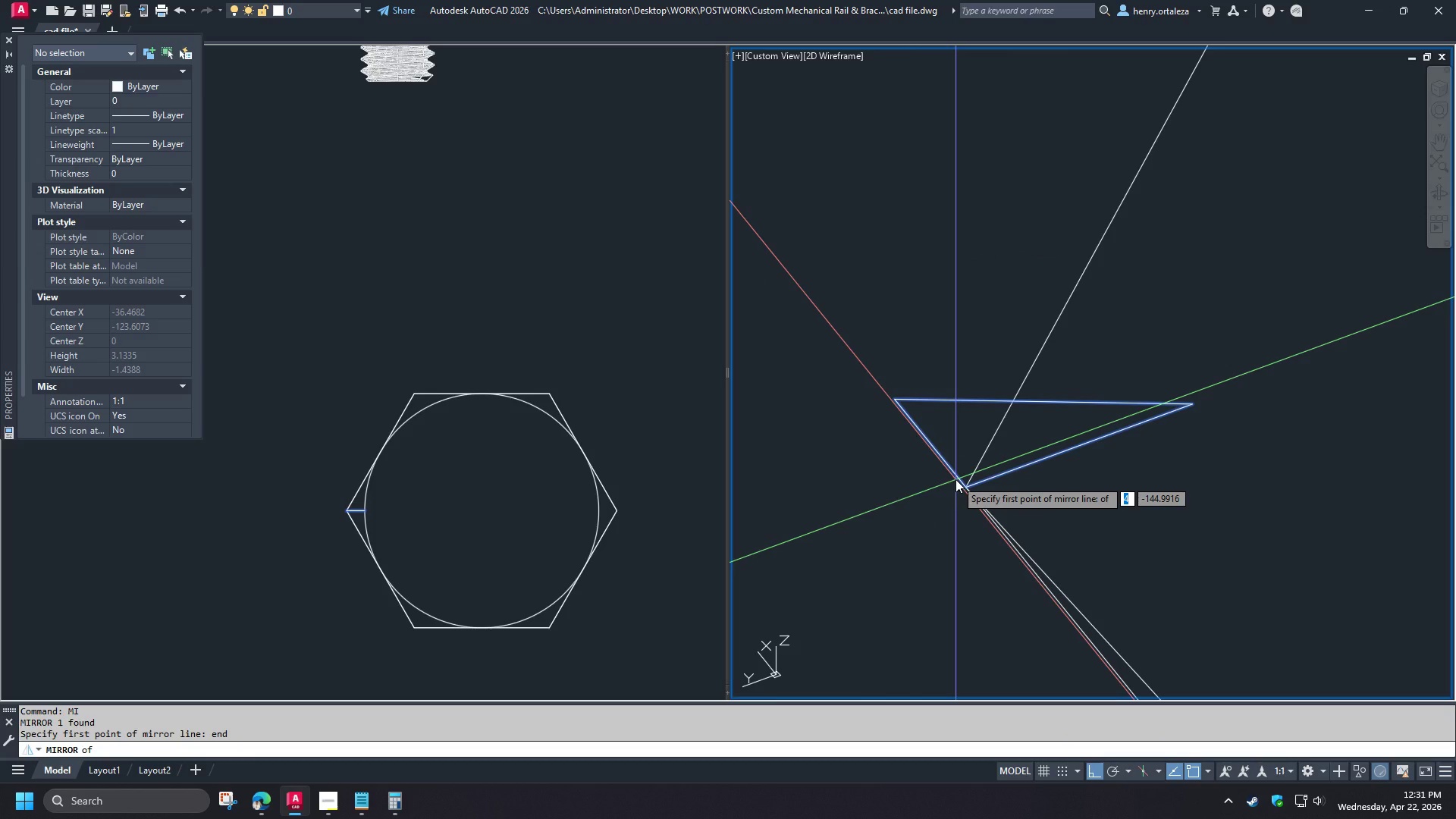 
scroll: coordinate [915, 420], scroll_direction: up, amount: 2.0
 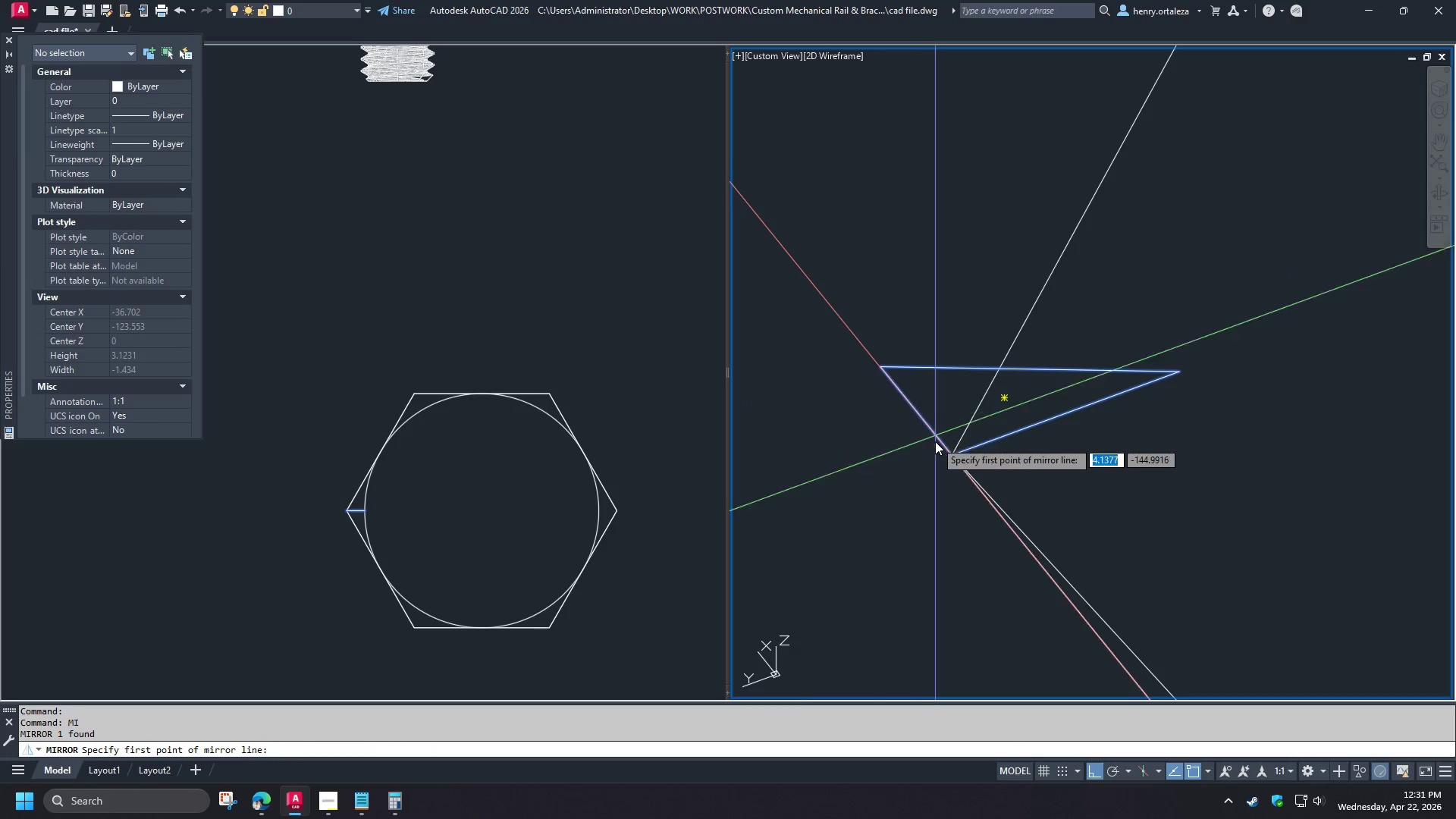 
left_click([956, 479])
 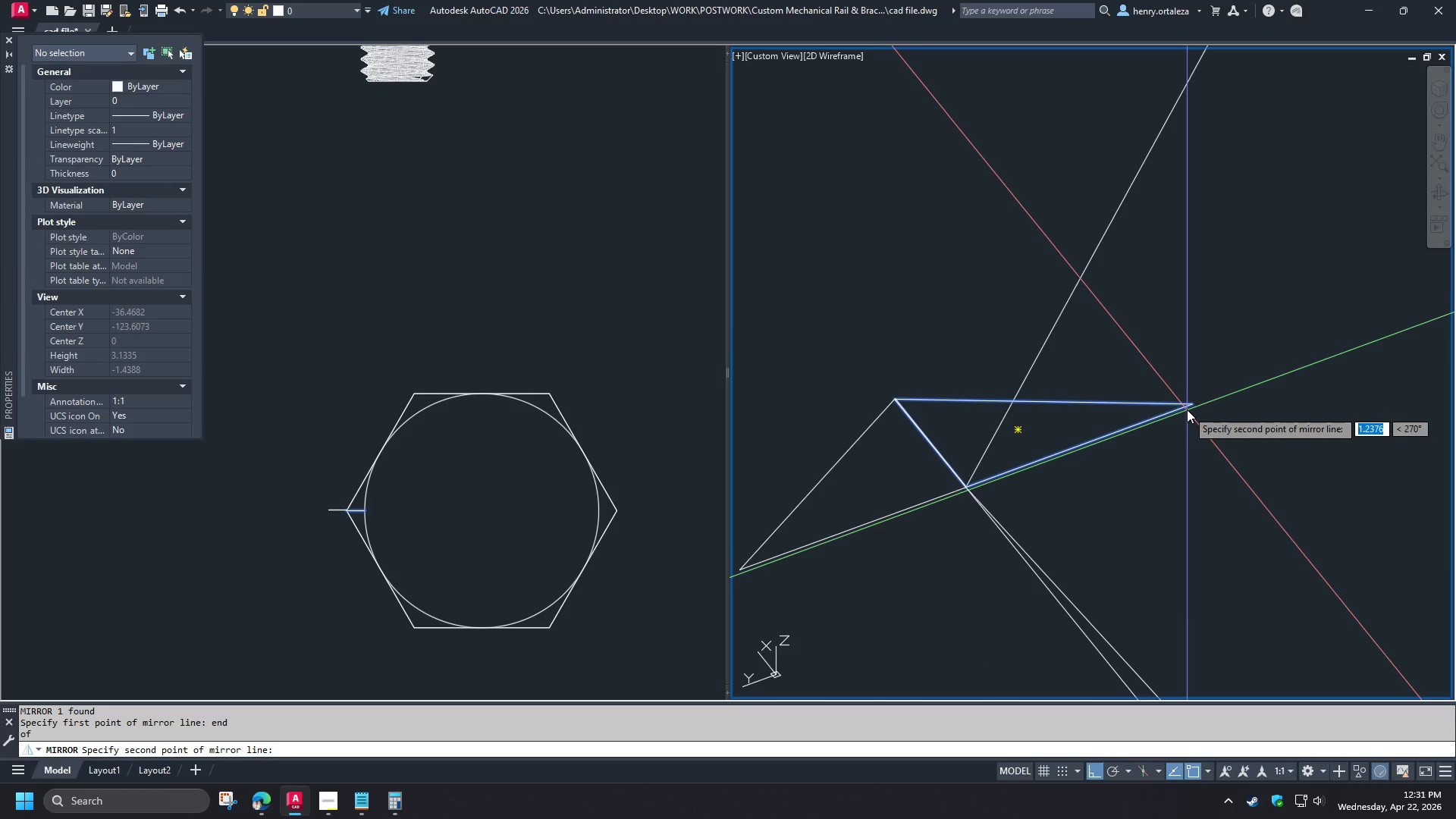 
scroll: coordinate [931, 441], scroll_direction: up, amount: 2.0
 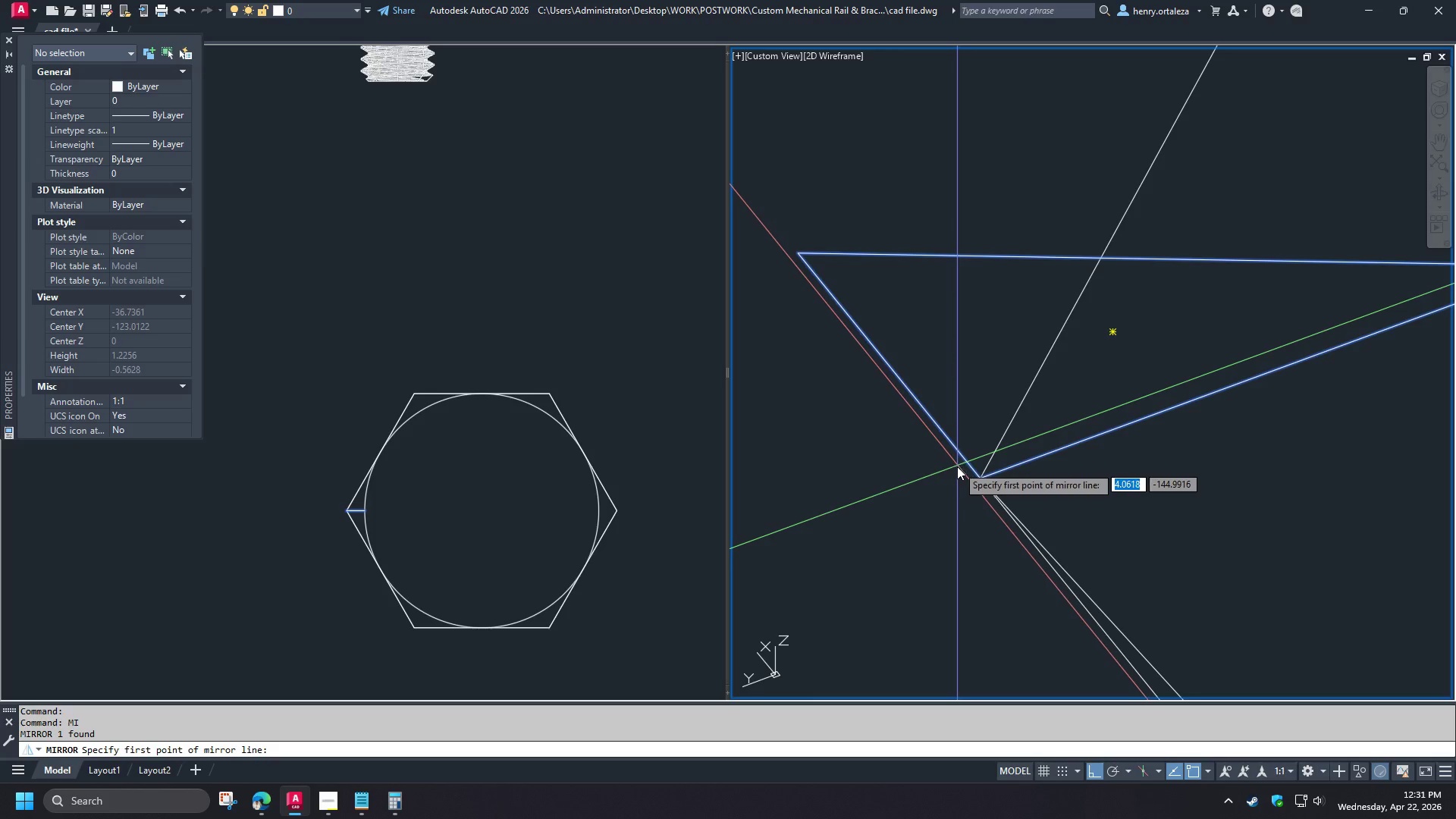 
scroll: coordinate [956, 494], scroll_direction: down, amount: 2.0
 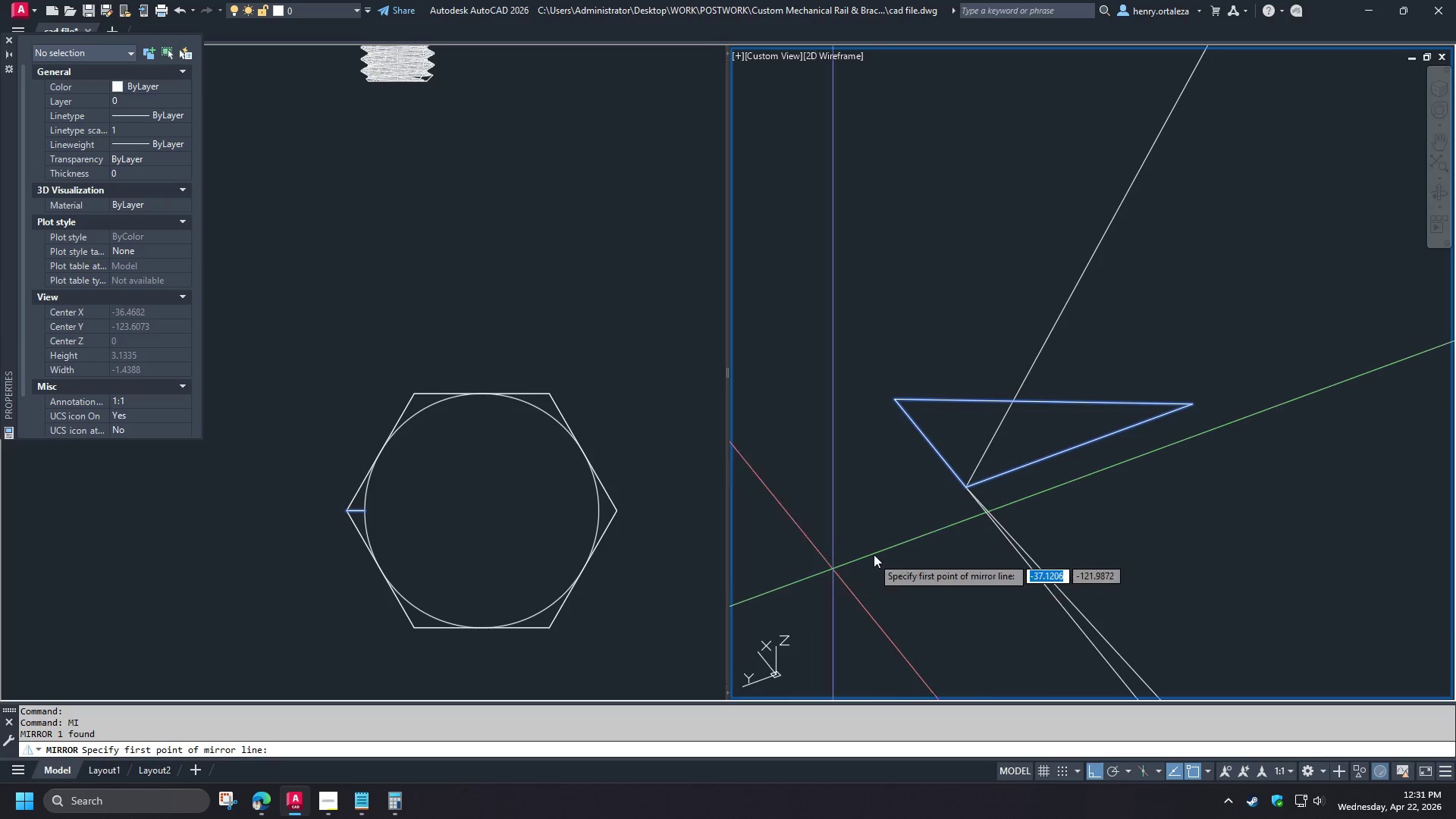 
type(end )
 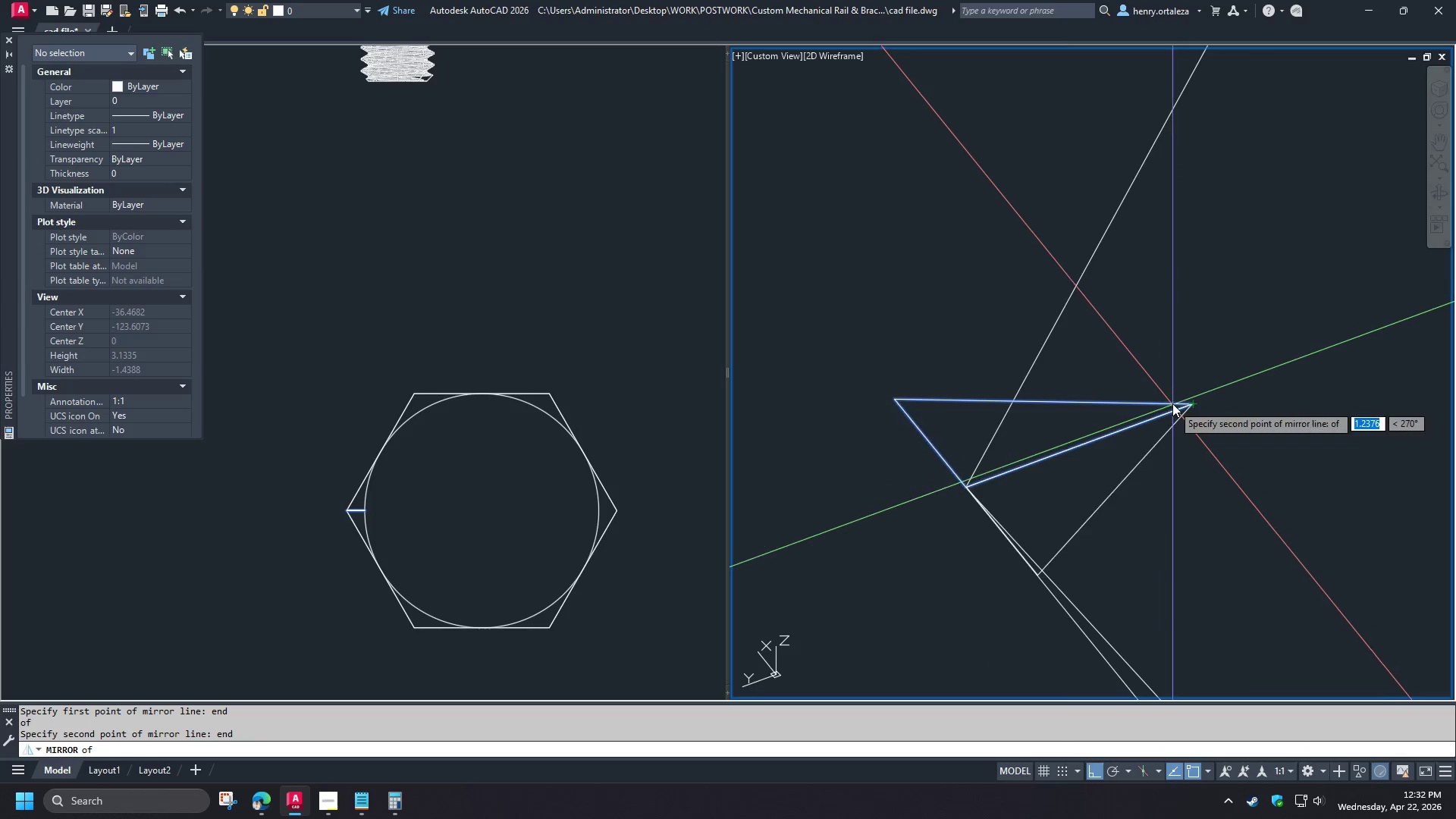 
left_click([1173, 403])
 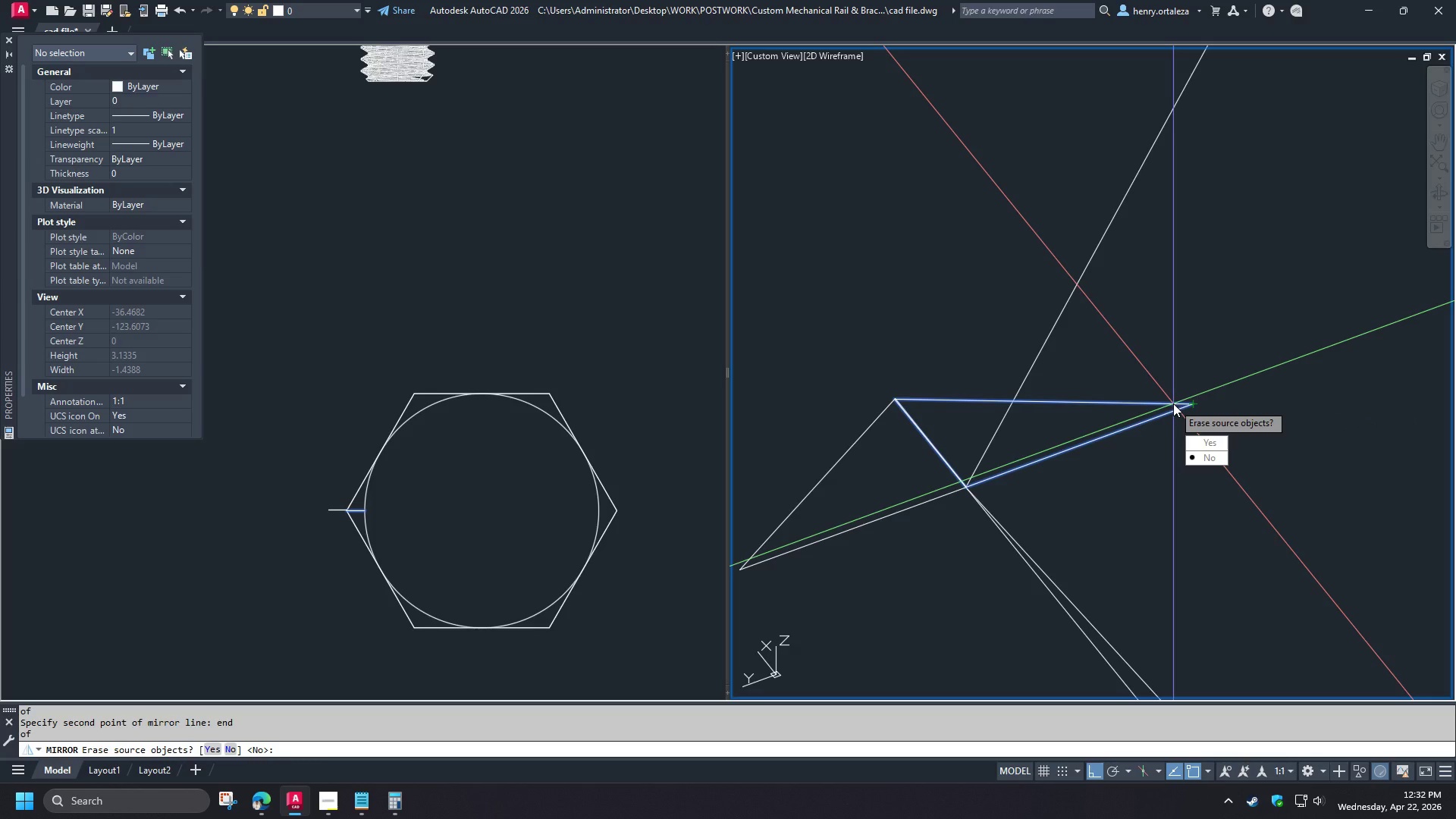 
key(Space)
 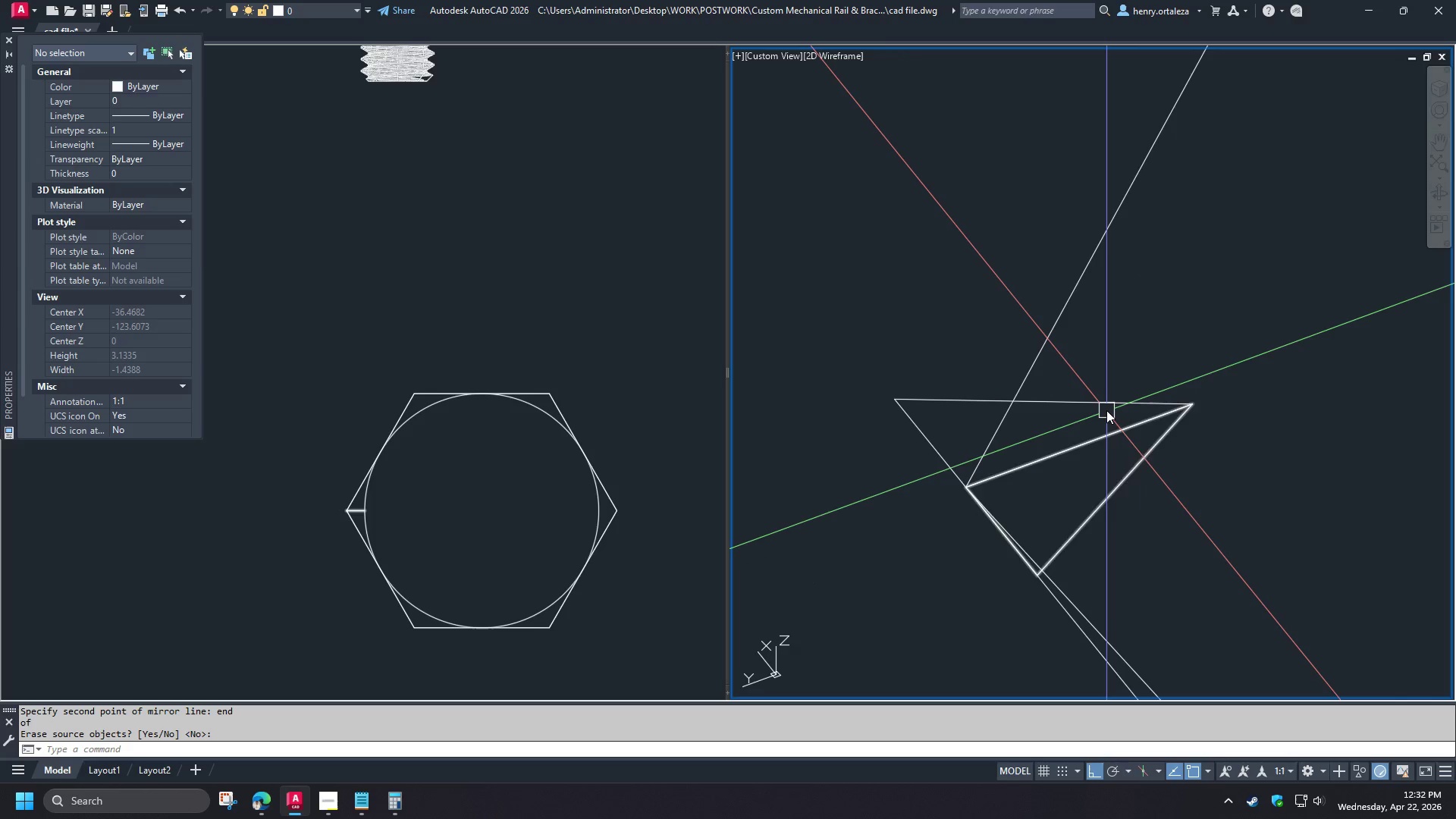 
left_click([1103, 404])
 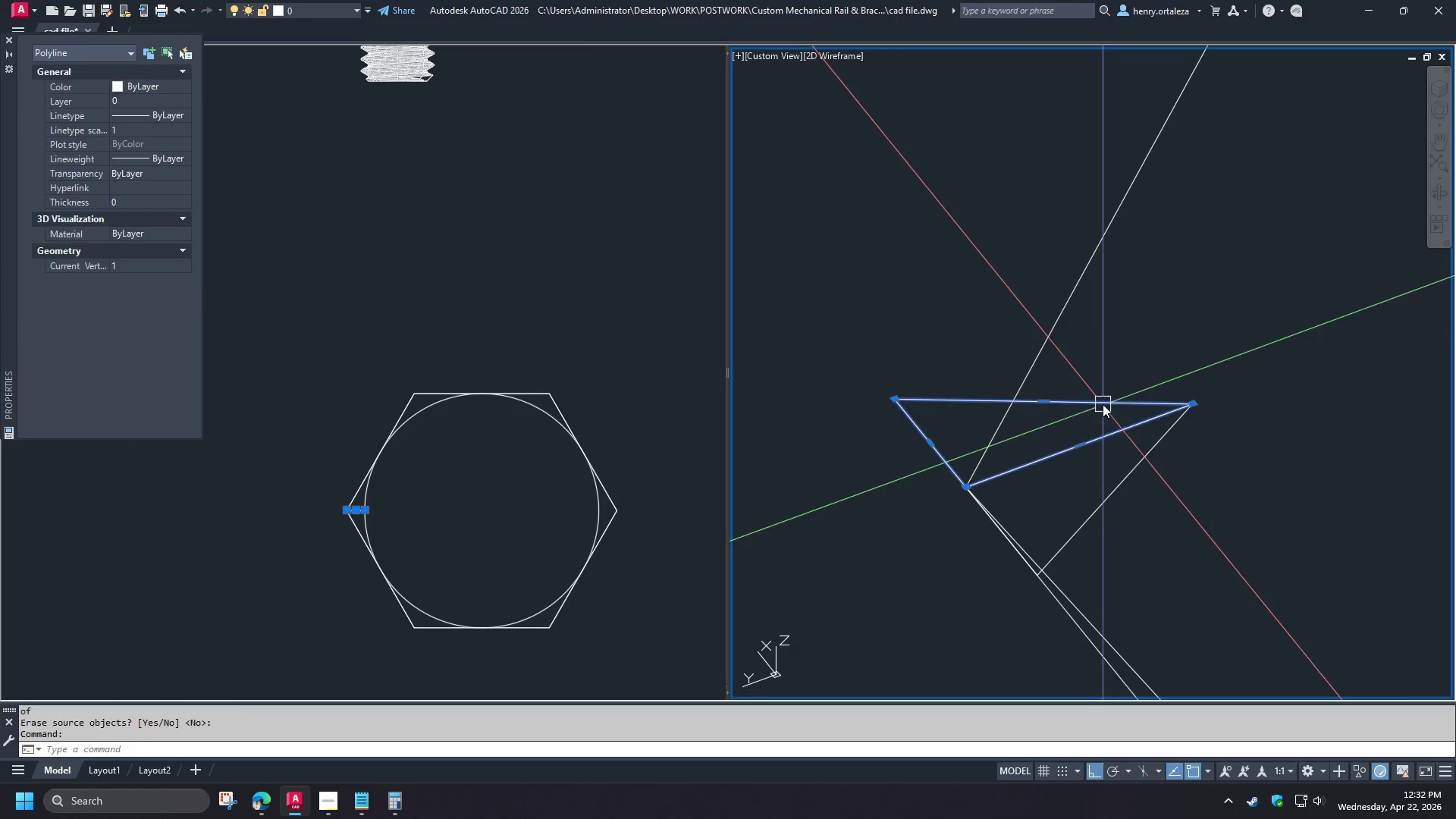 
type(e s)
key(Escape)
type(rev )
 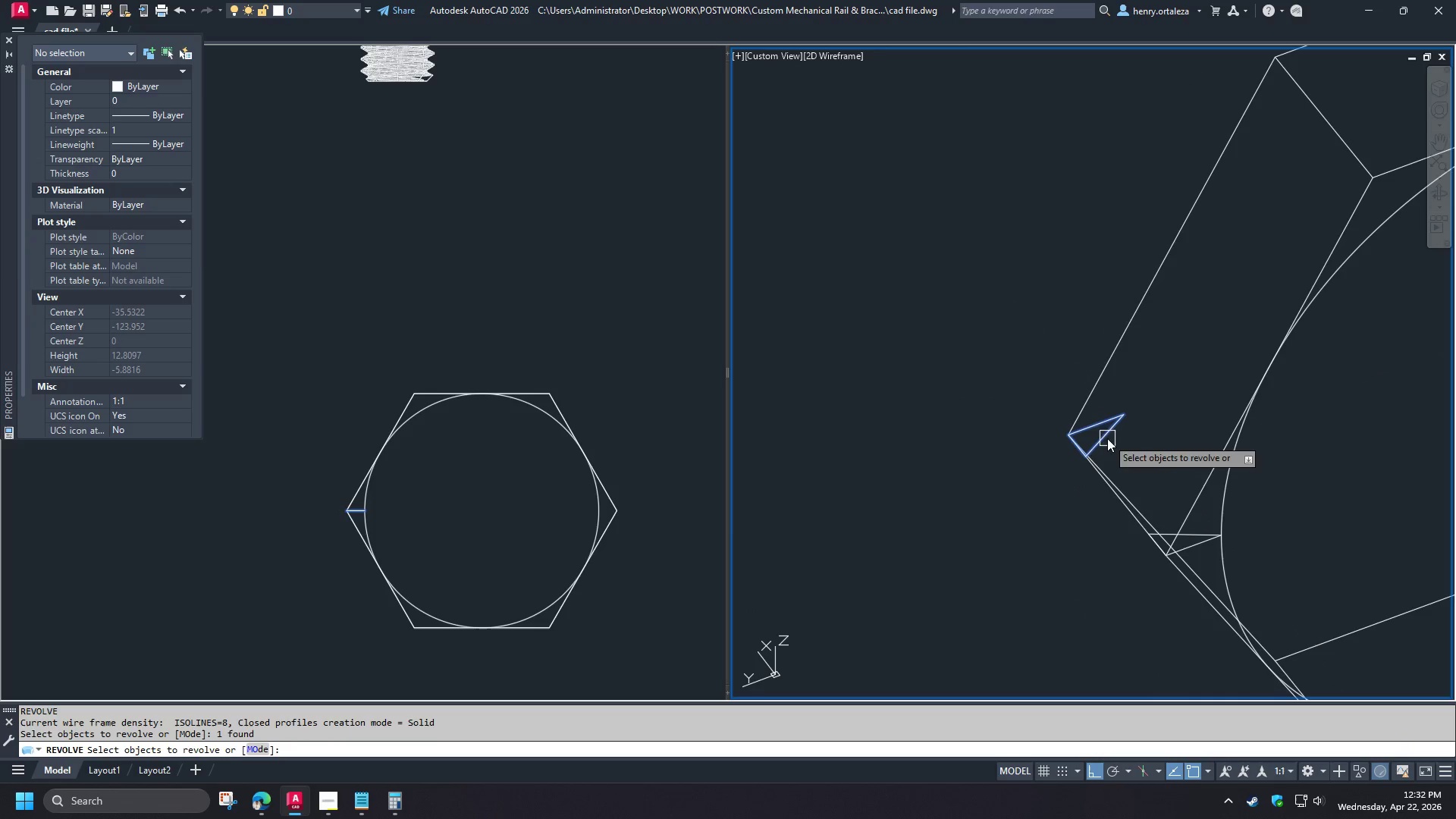 
left_click([1107, 438])
 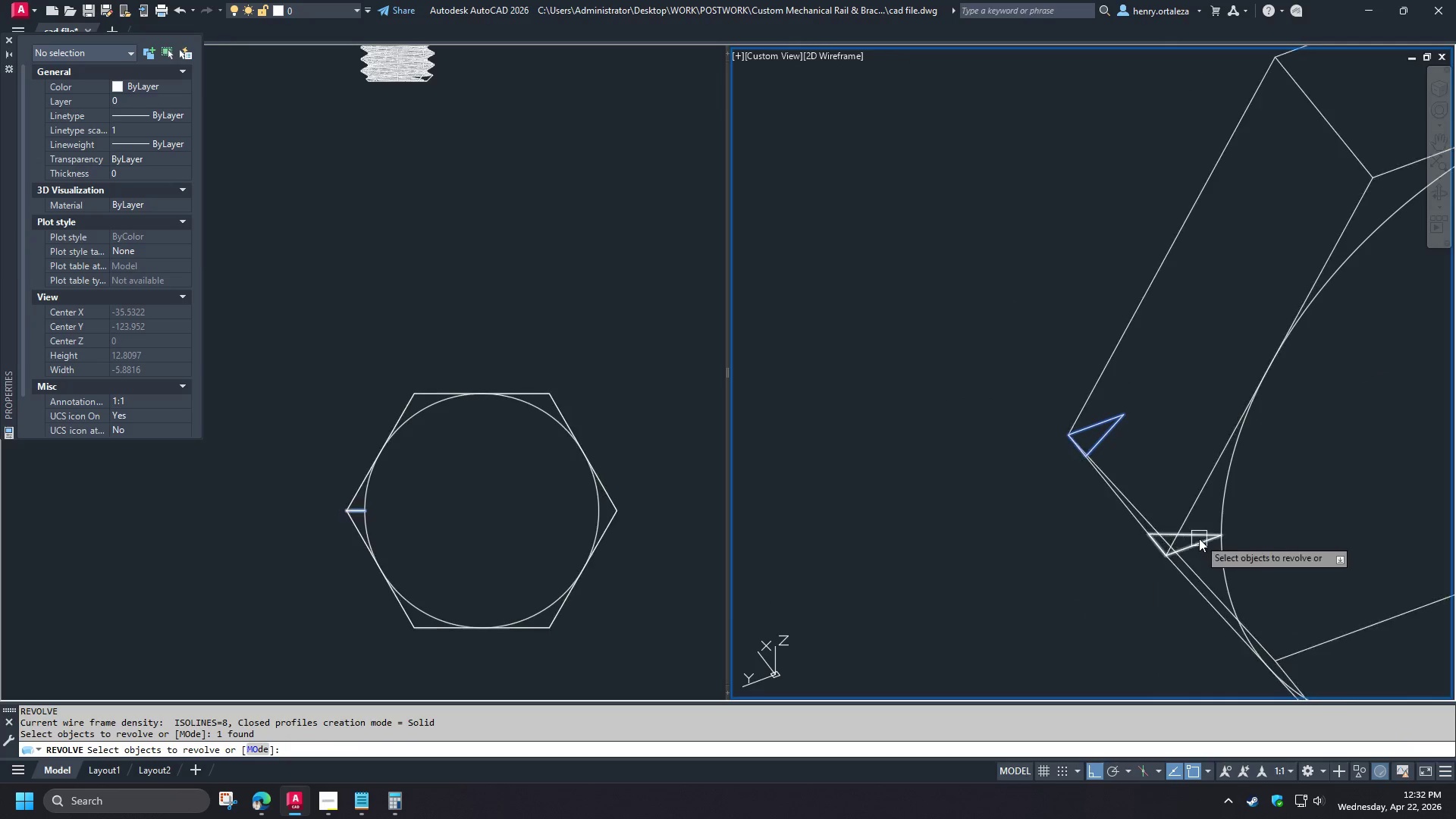 
left_click([1199, 538])
 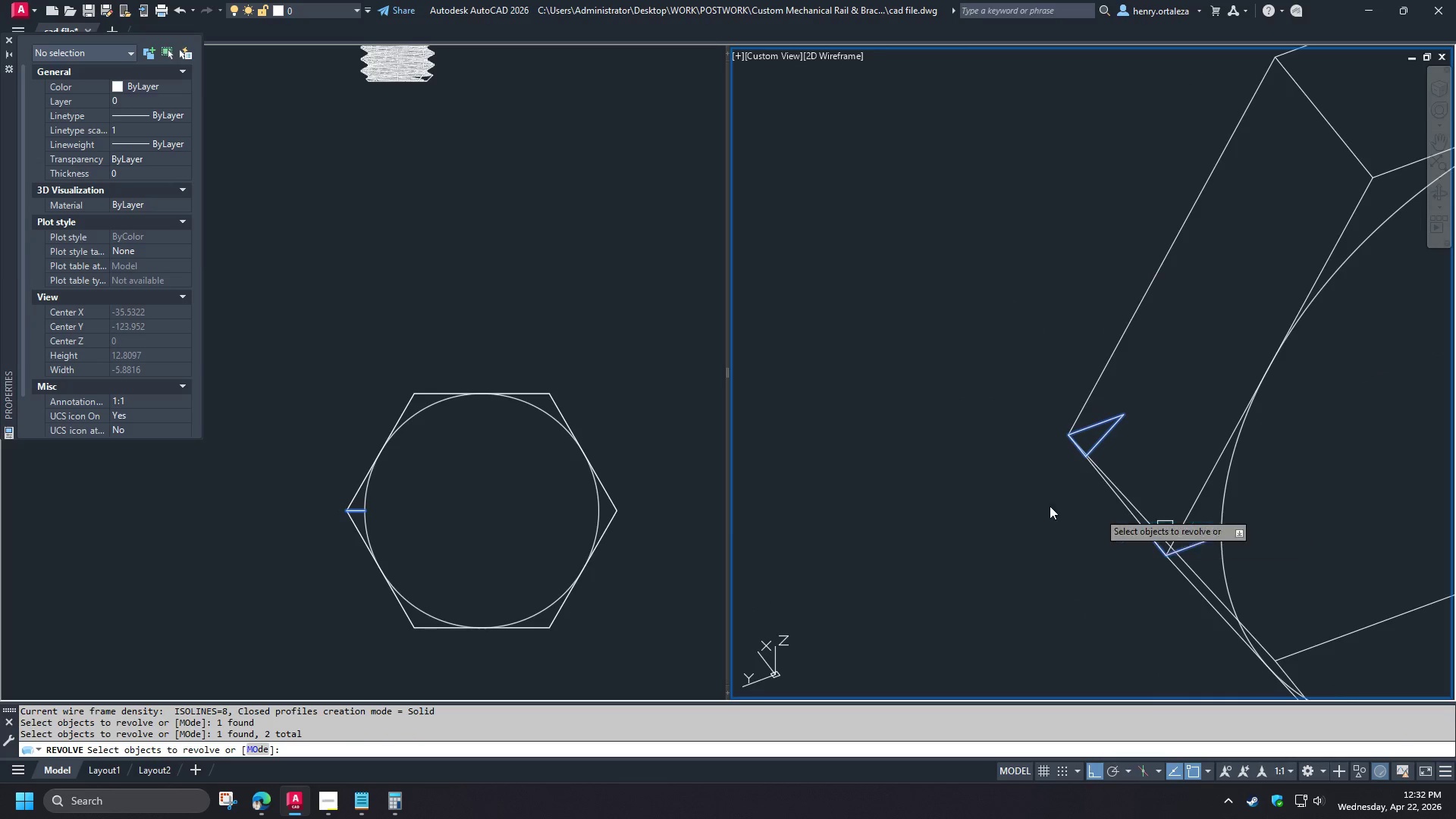 
type( cen )
 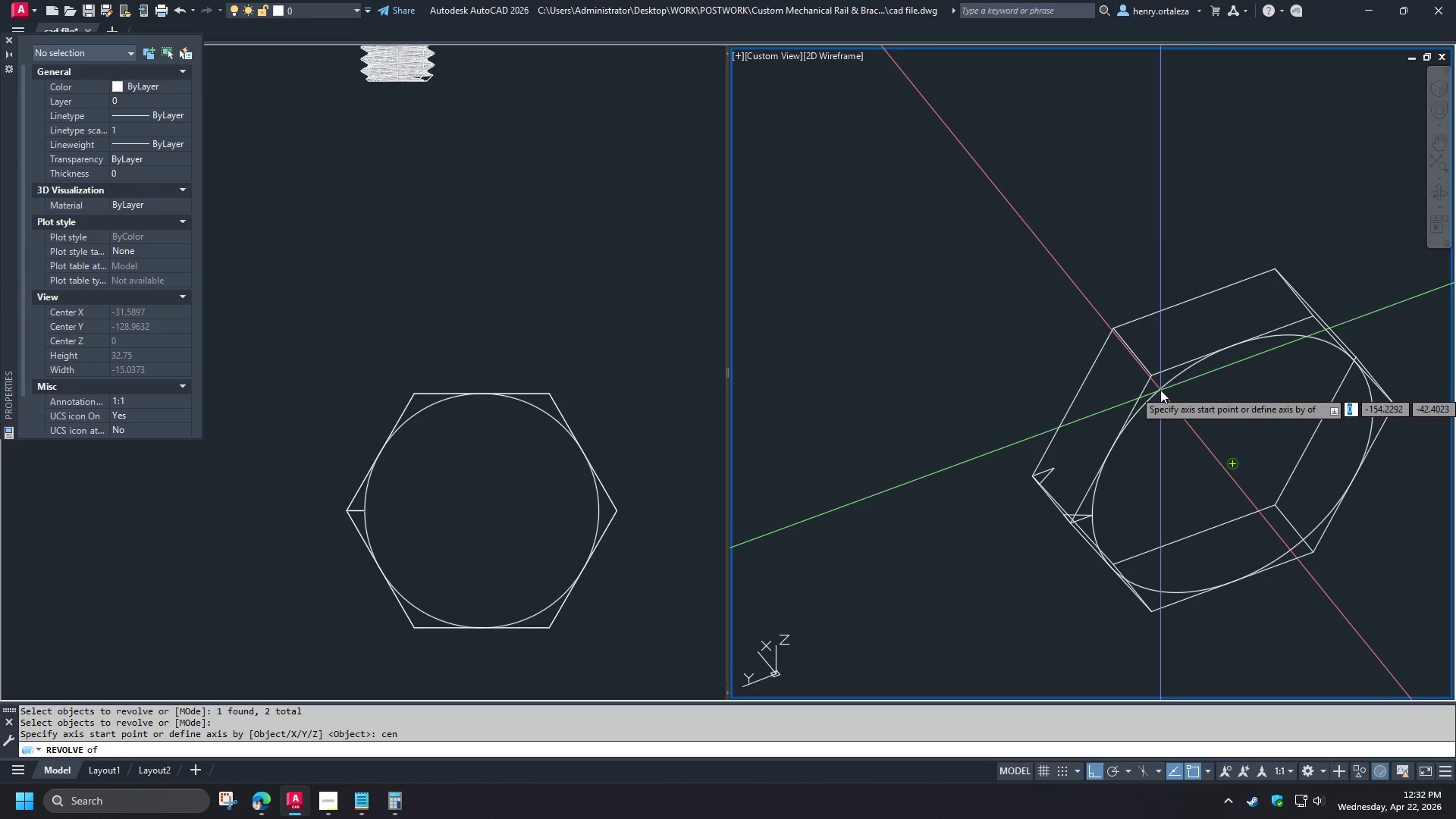 
scroll: coordinate [1109, 421], scroll_direction: down, amount: 3.0
 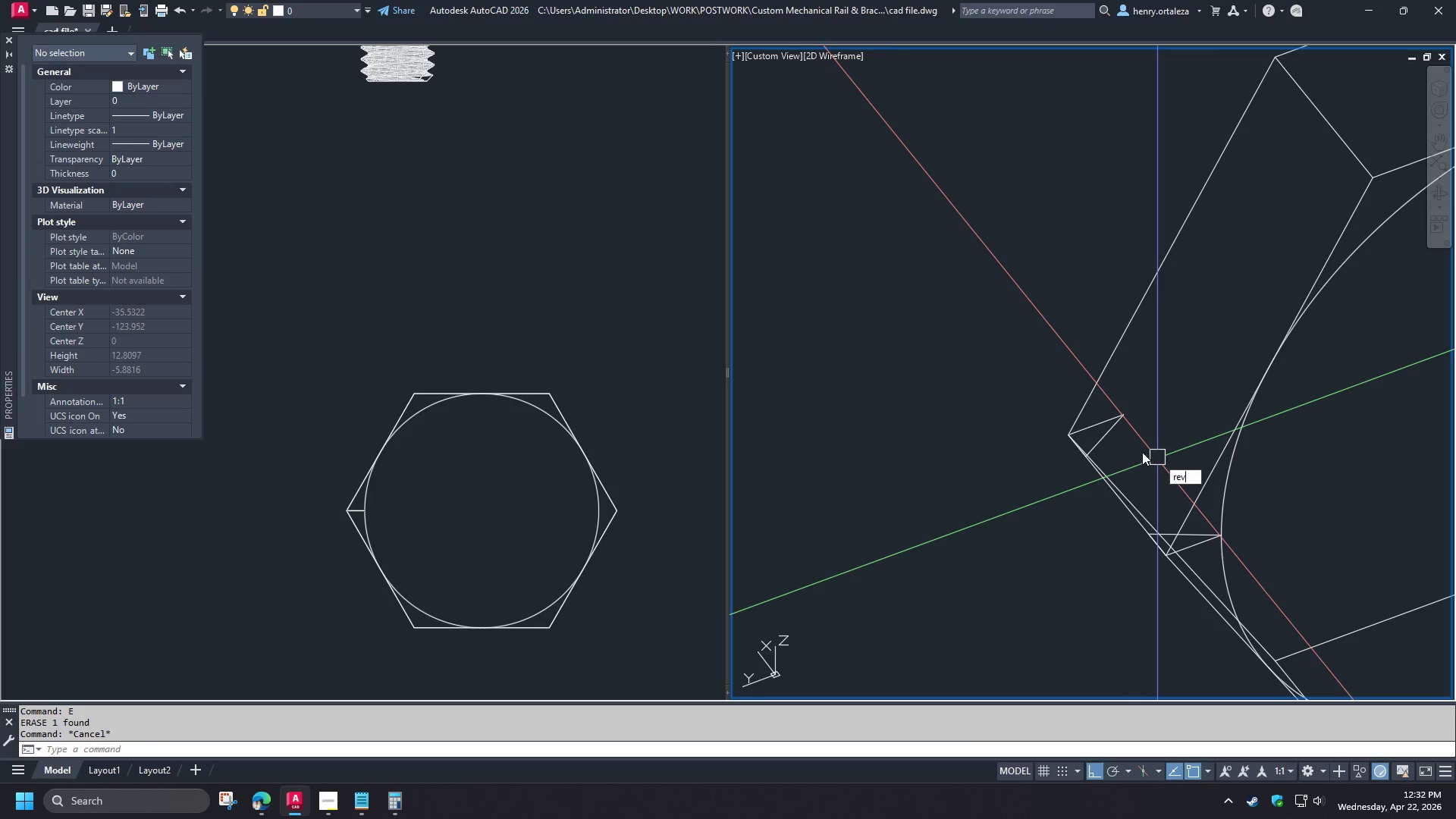 
left_click([1160, 390])
 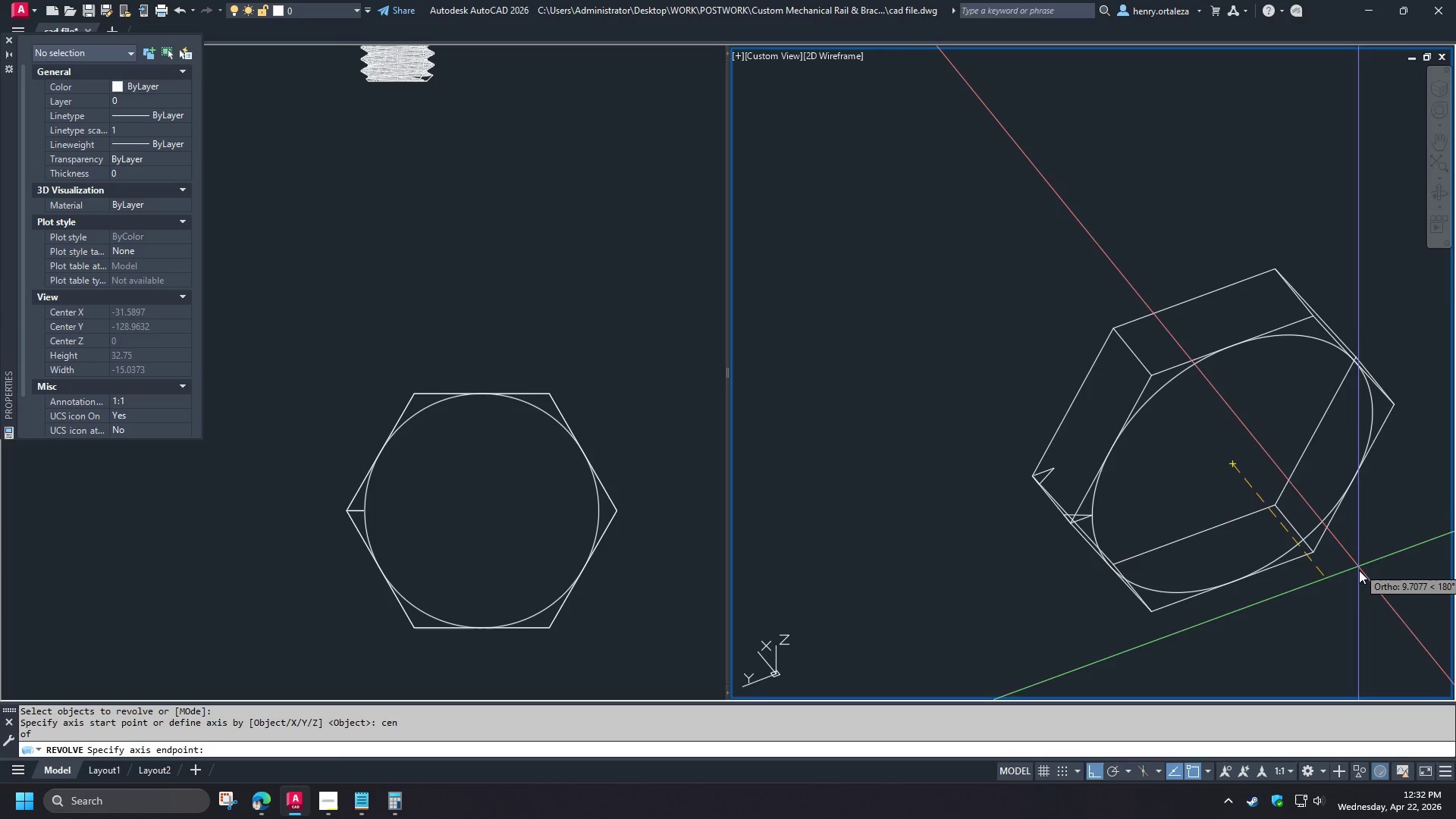 
left_click([1359, 572])
 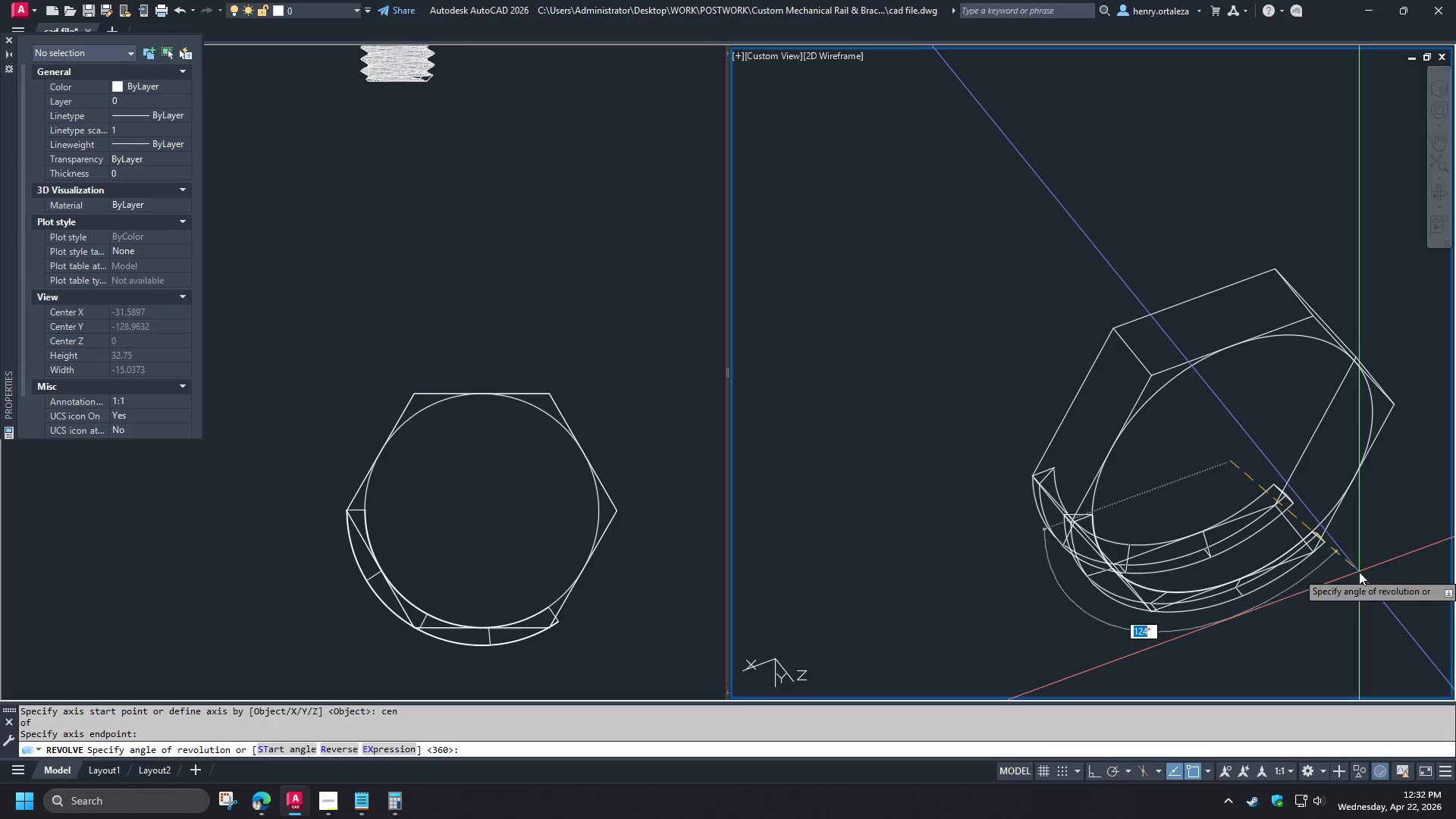 
key(Space)
 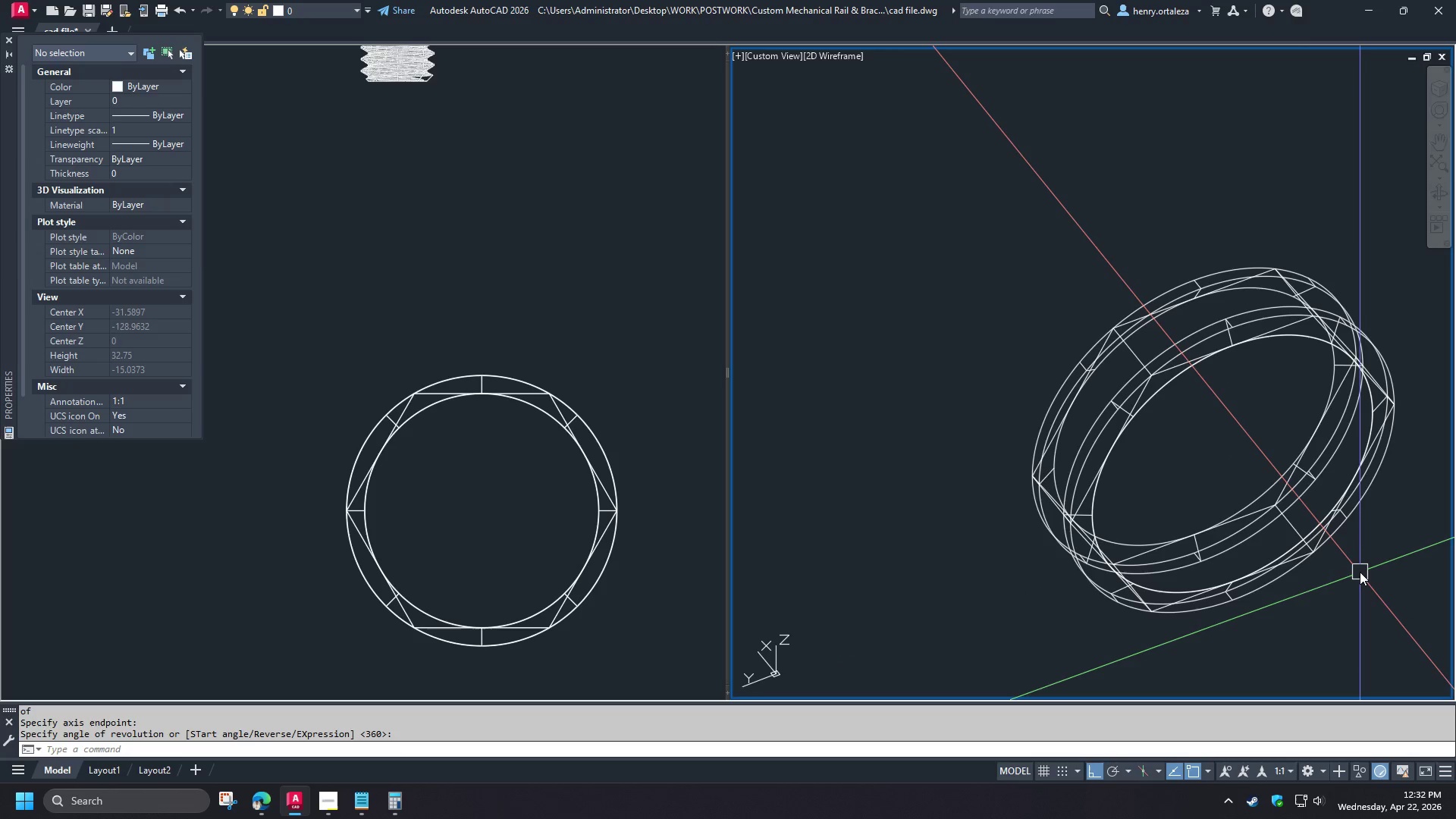 
type(su )
 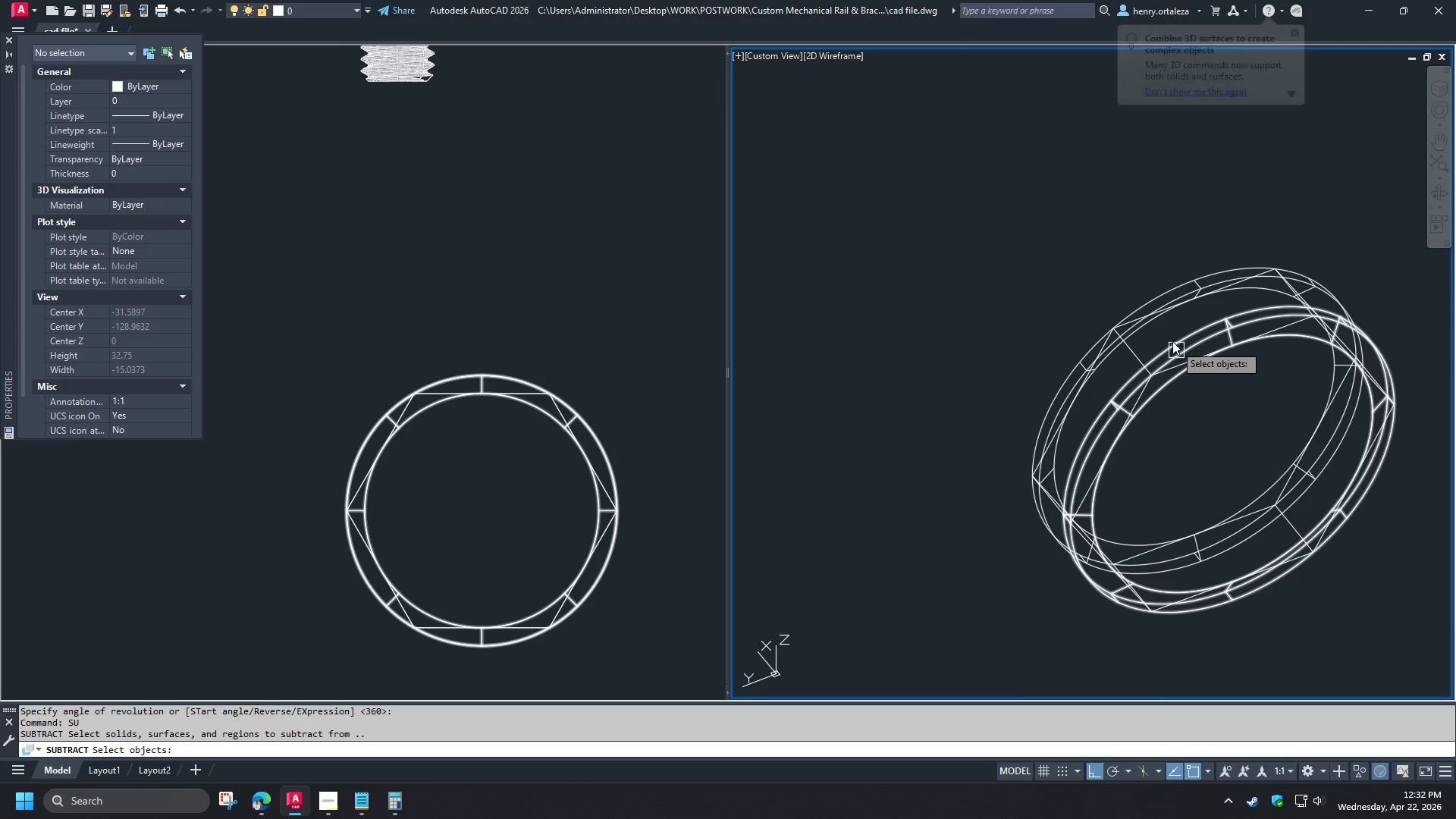 
scroll: coordinate [1009, 503], scroll_direction: down, amount: 2.0
 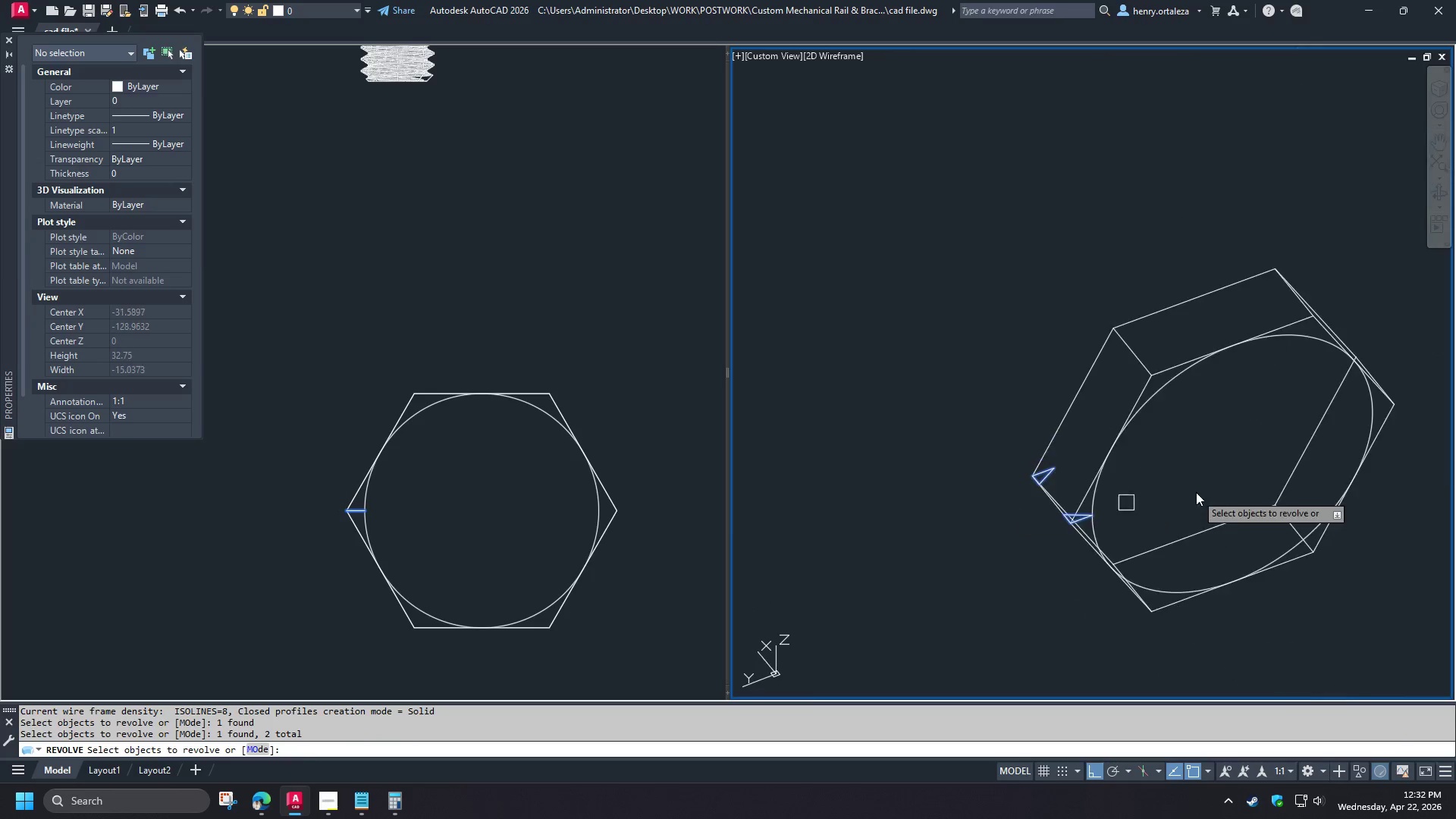 
left_click([1087, 381])
 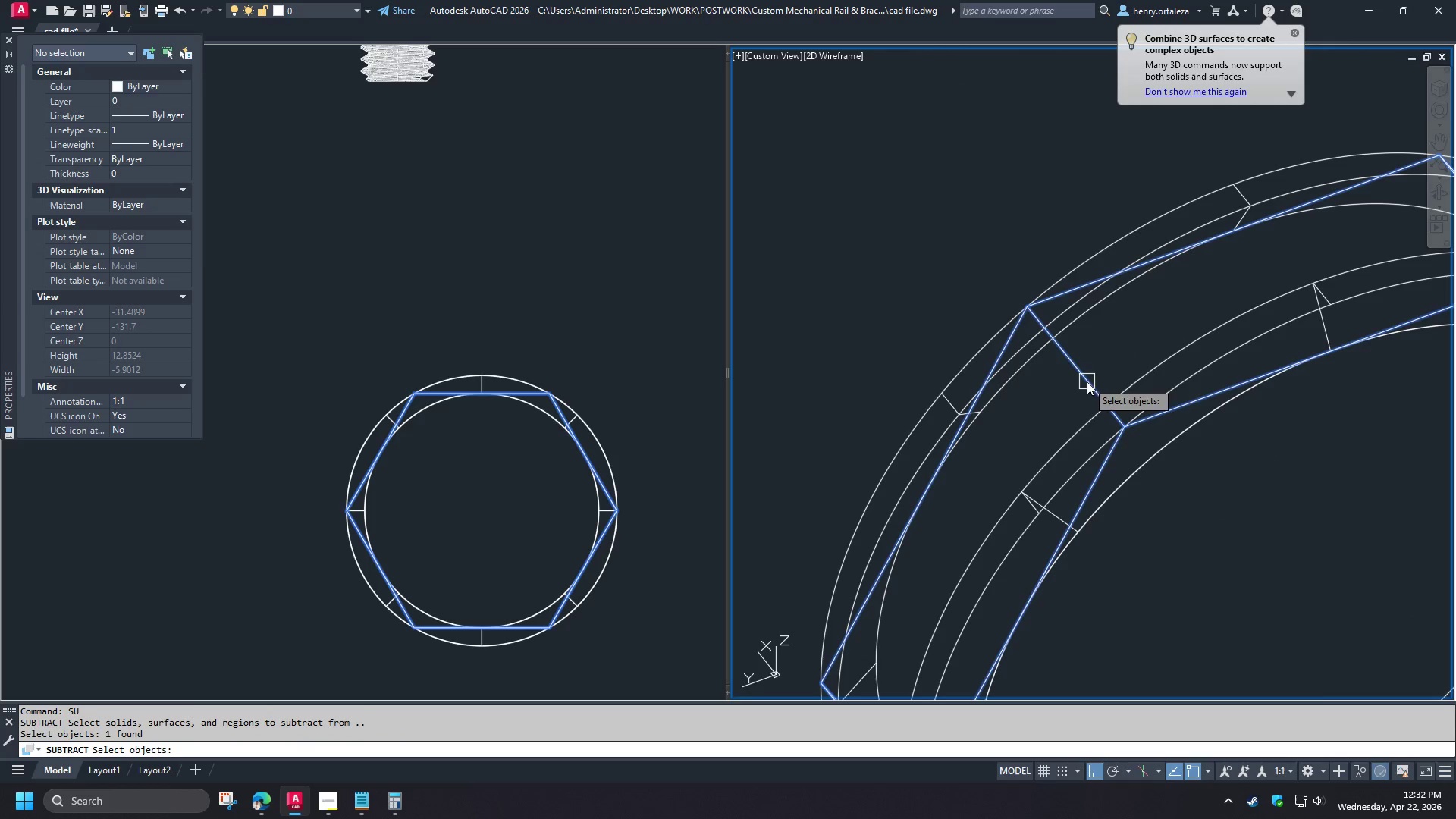 
key(Space)
 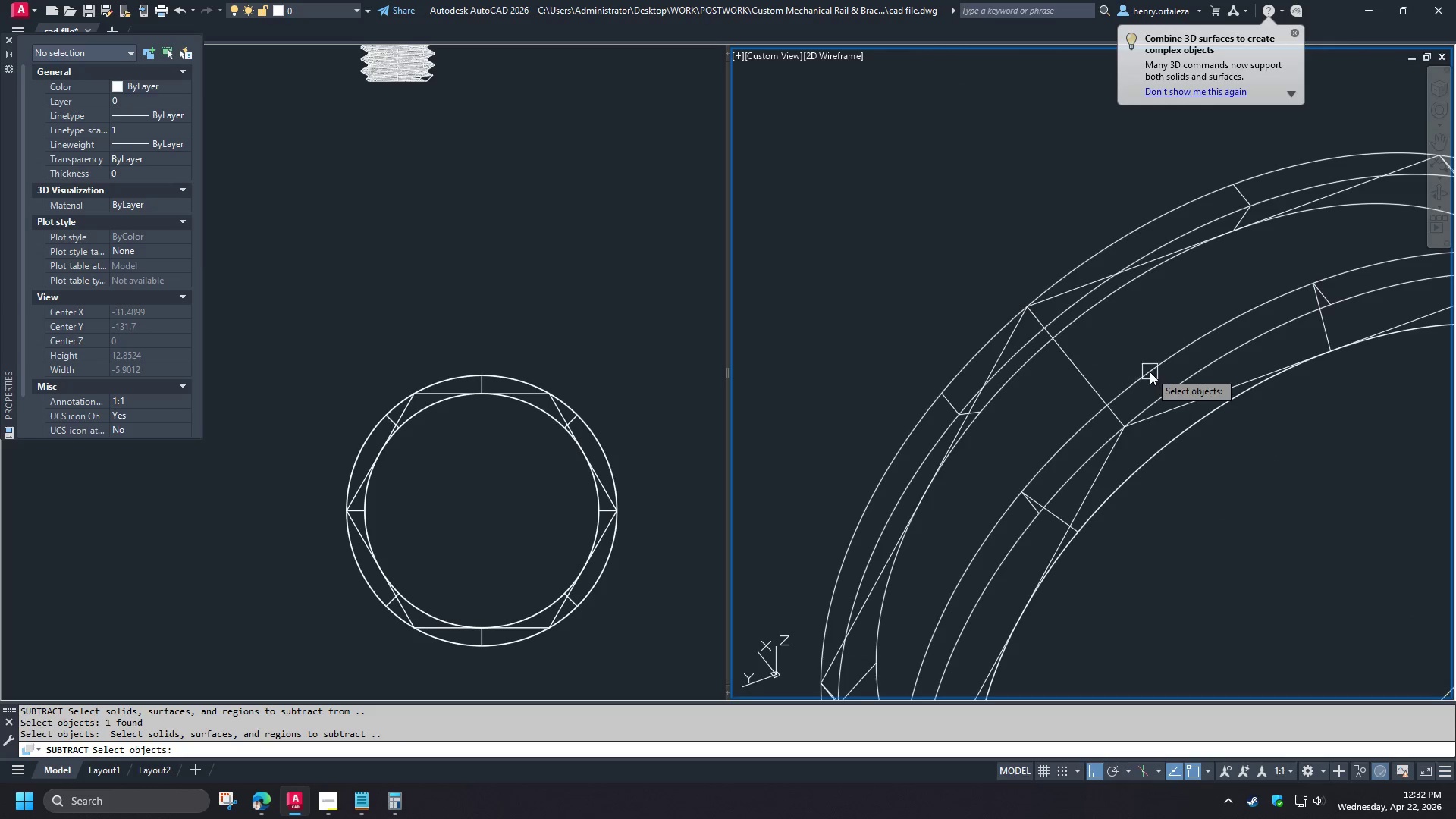 
left_click([1150, 372])
 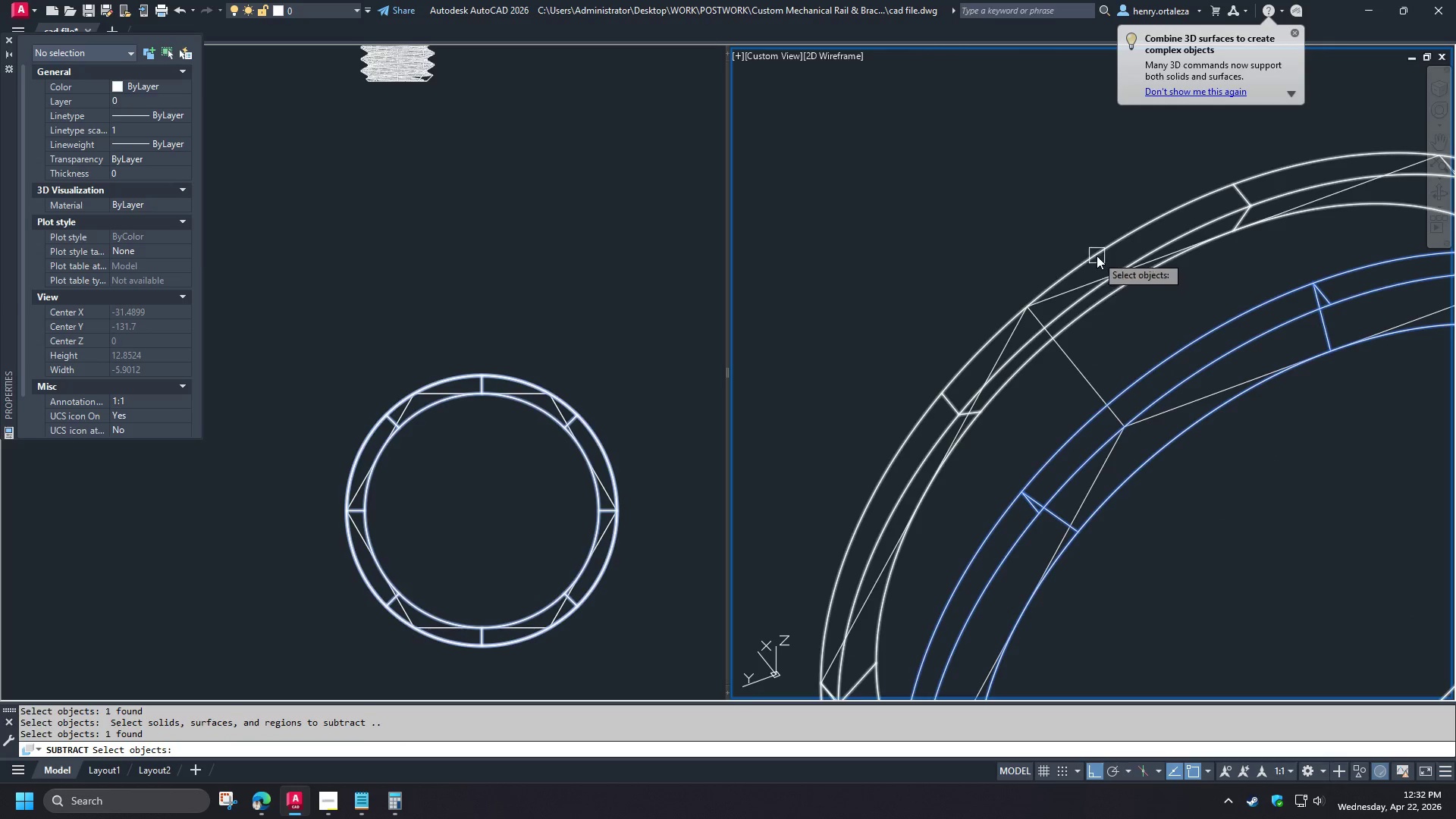 
key(Space)
 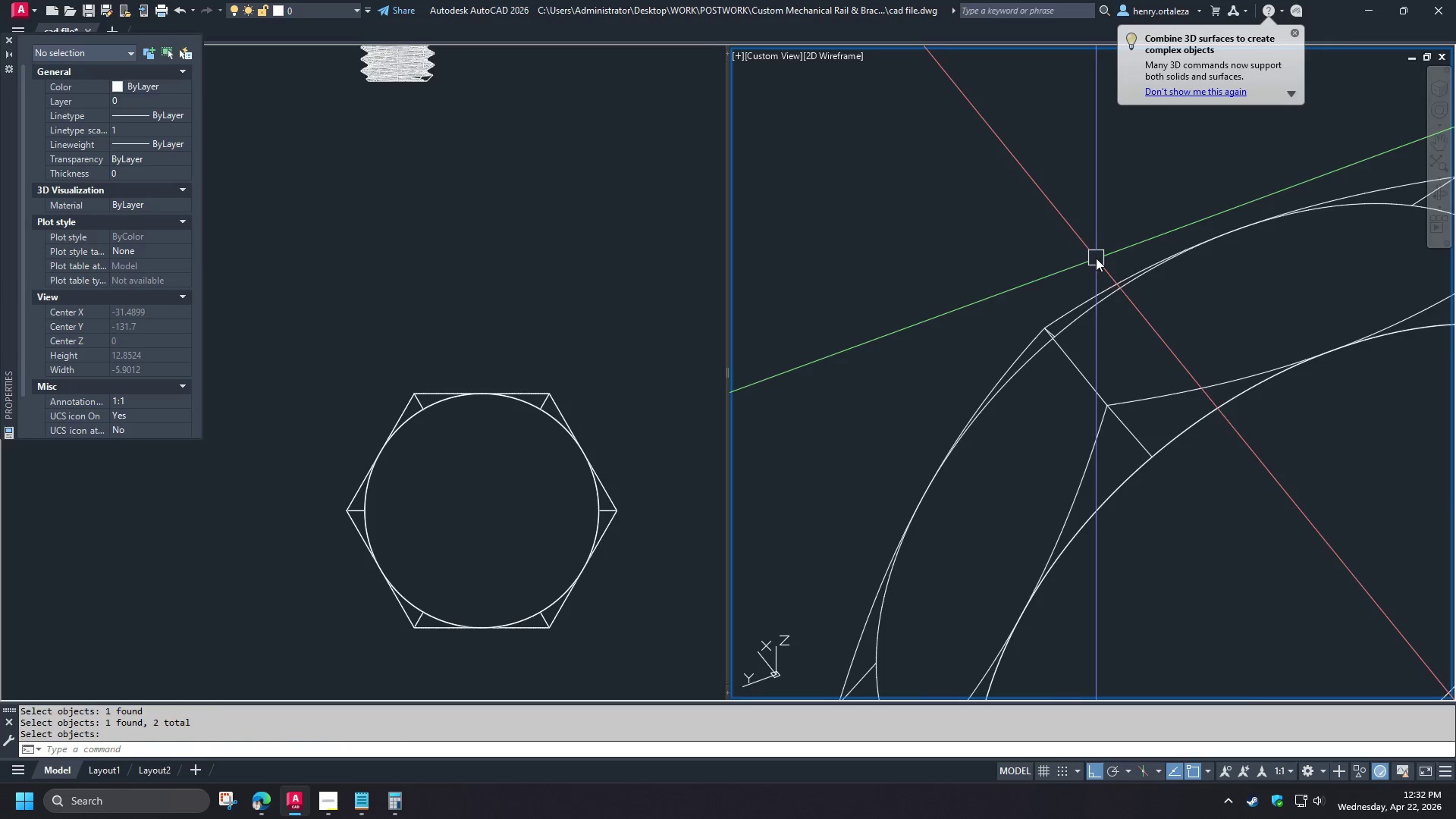 
left_click([1112, 322])
 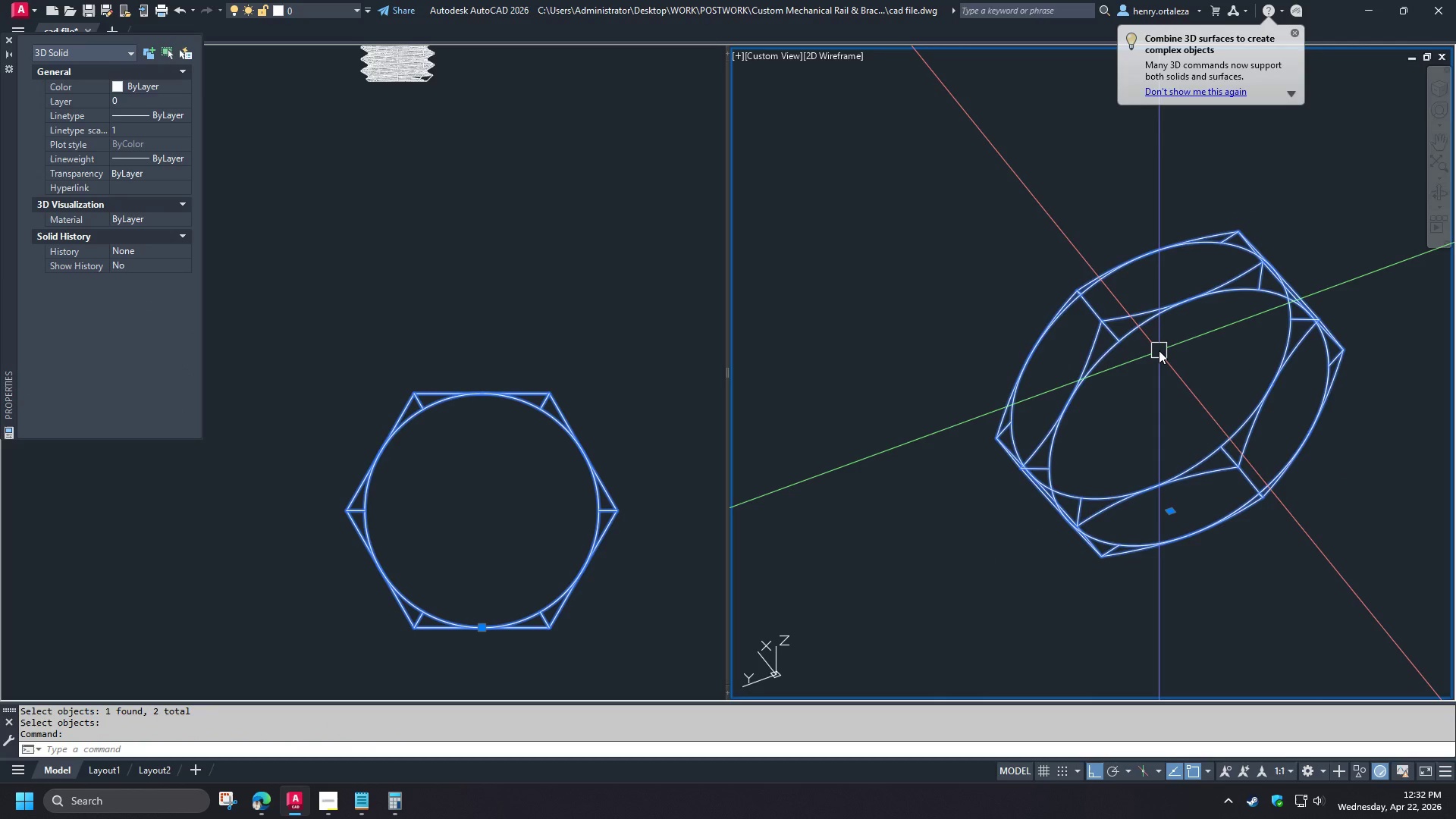 
scroll: coordinate [1163, 344], scroll_direction: up, amount: 2.0
 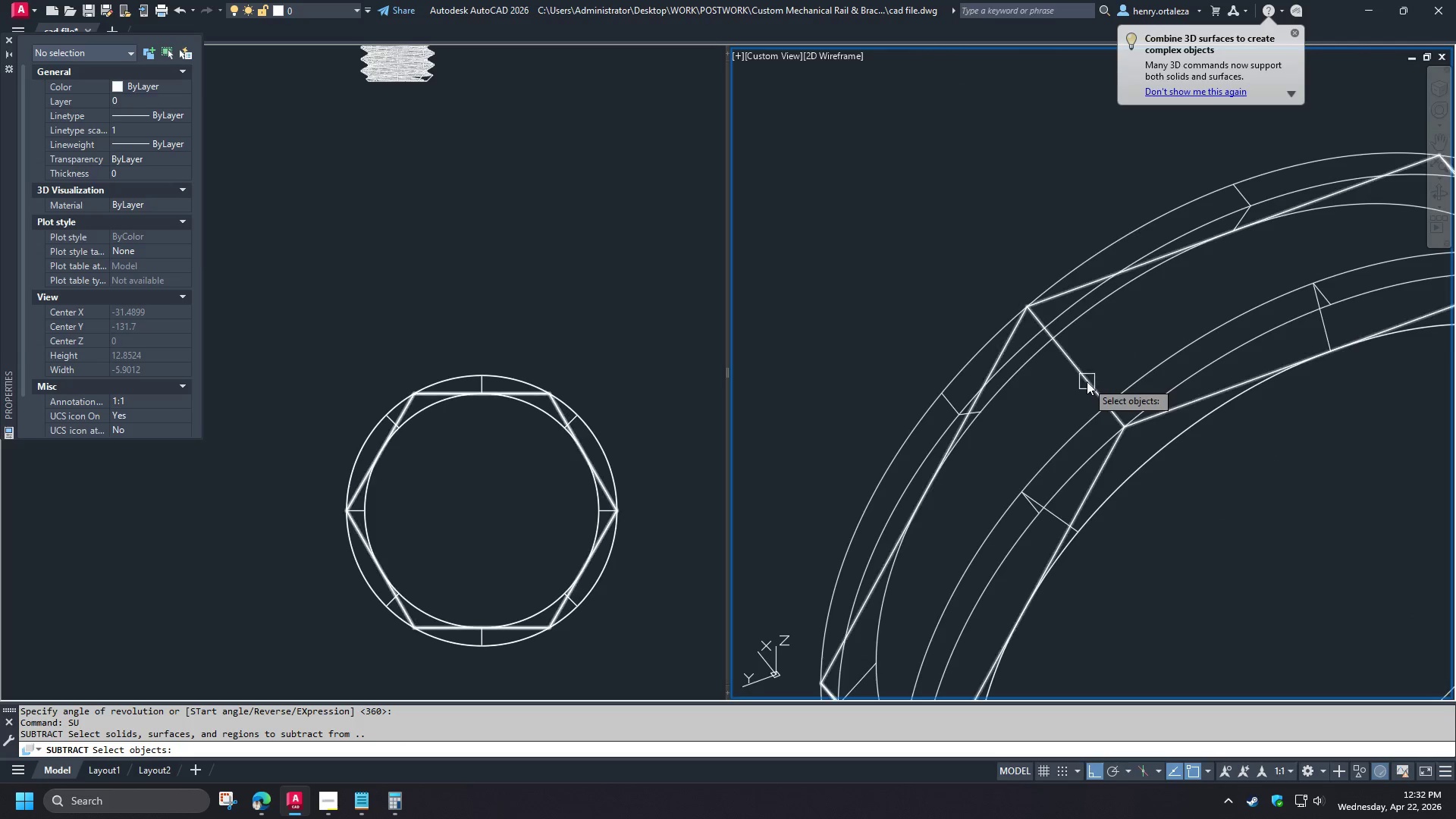 
key(Control+Shift+C)
 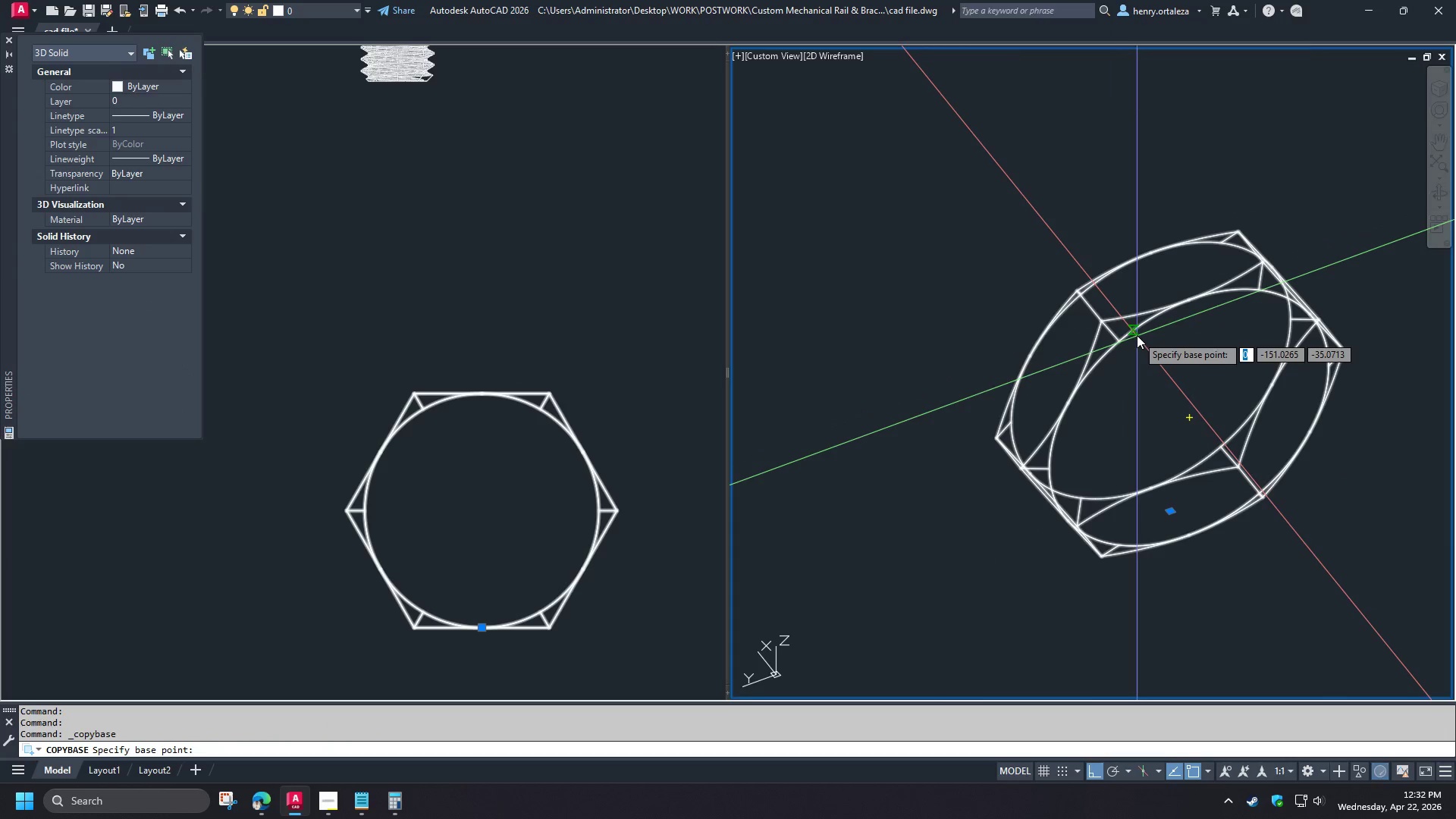 
type(cen )
 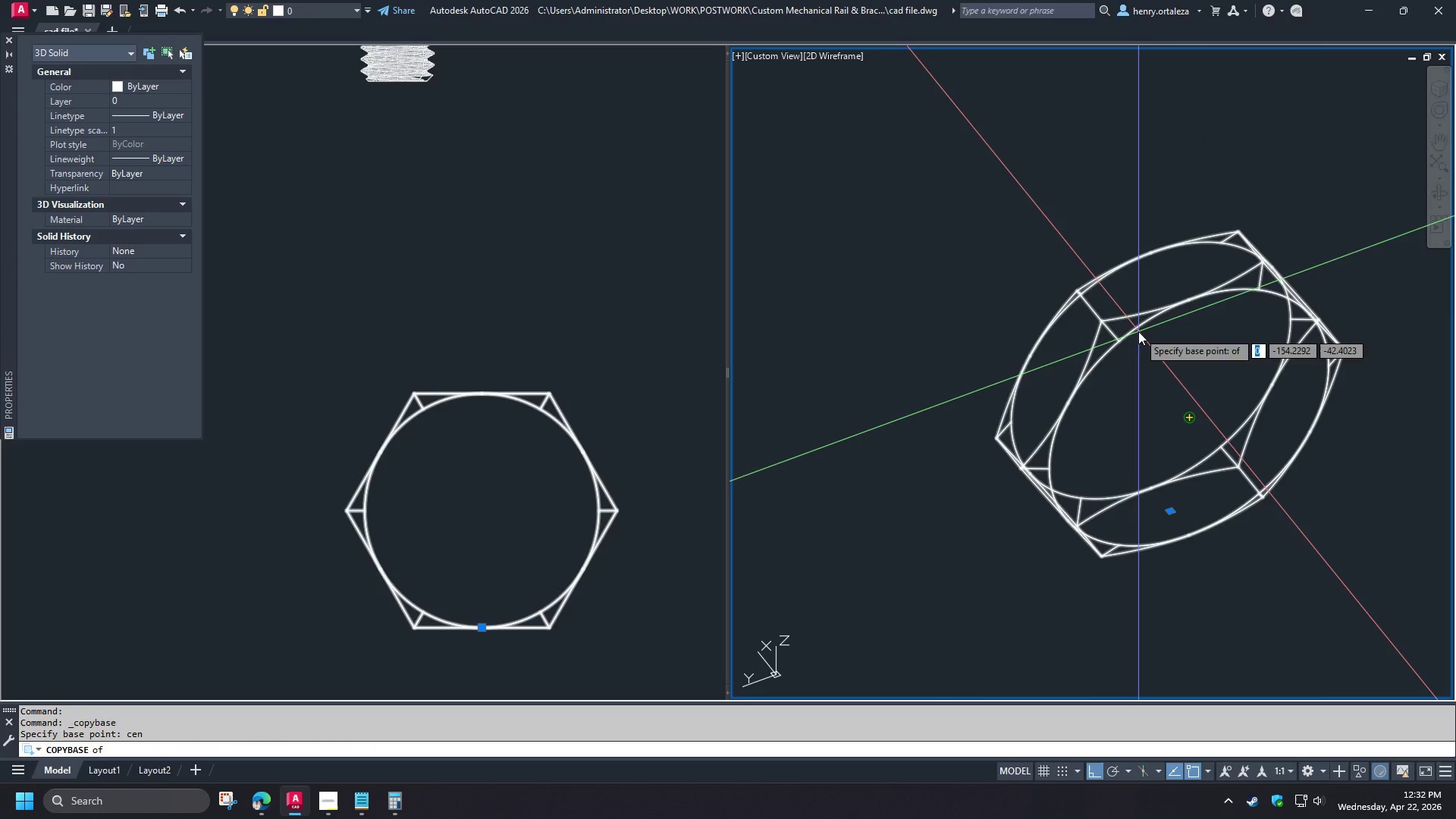 
left_click([1138, 331])
 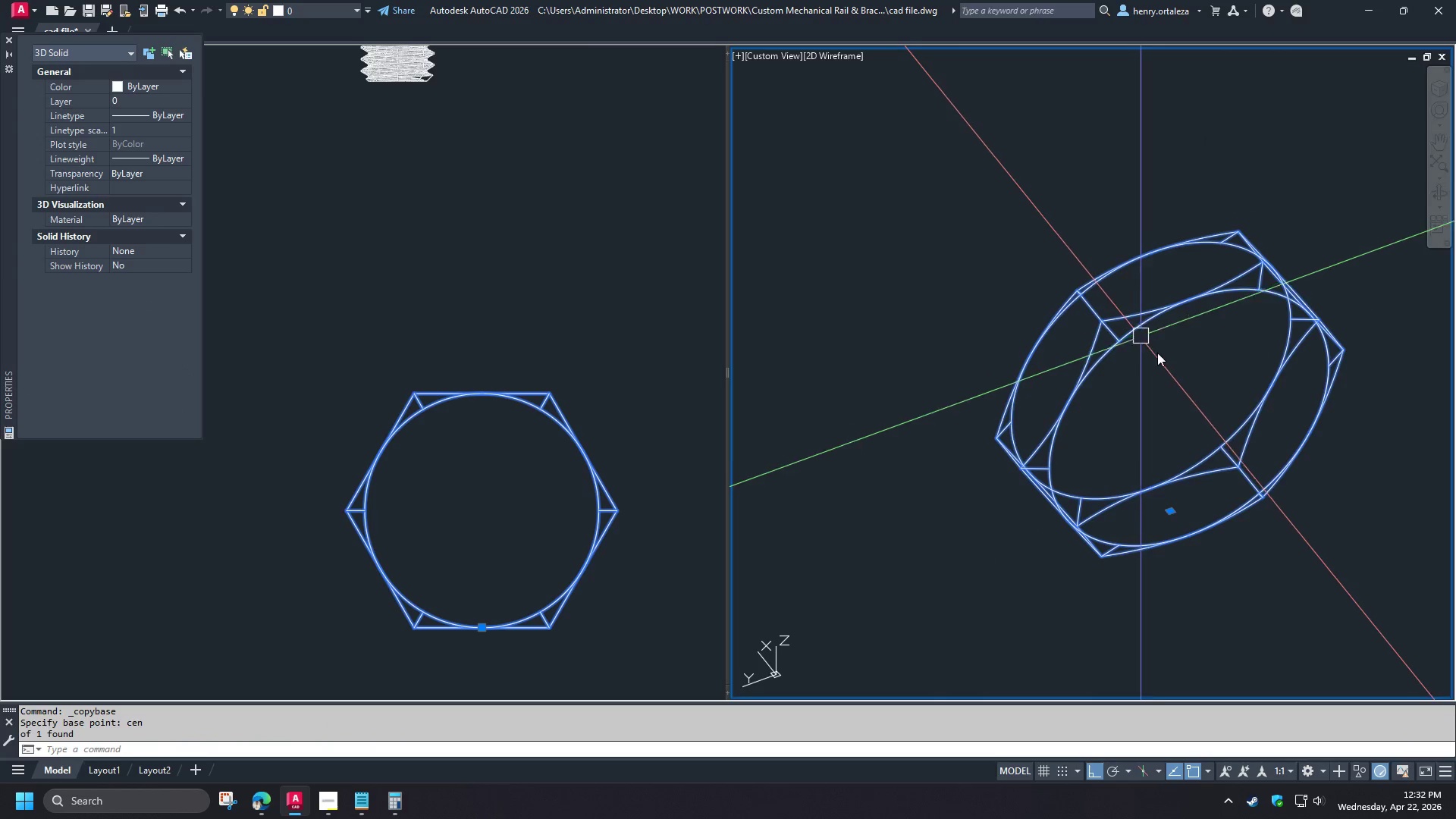 
scroll: coordinate [1098, 267], scroll_direction: down, amount: 3.0
 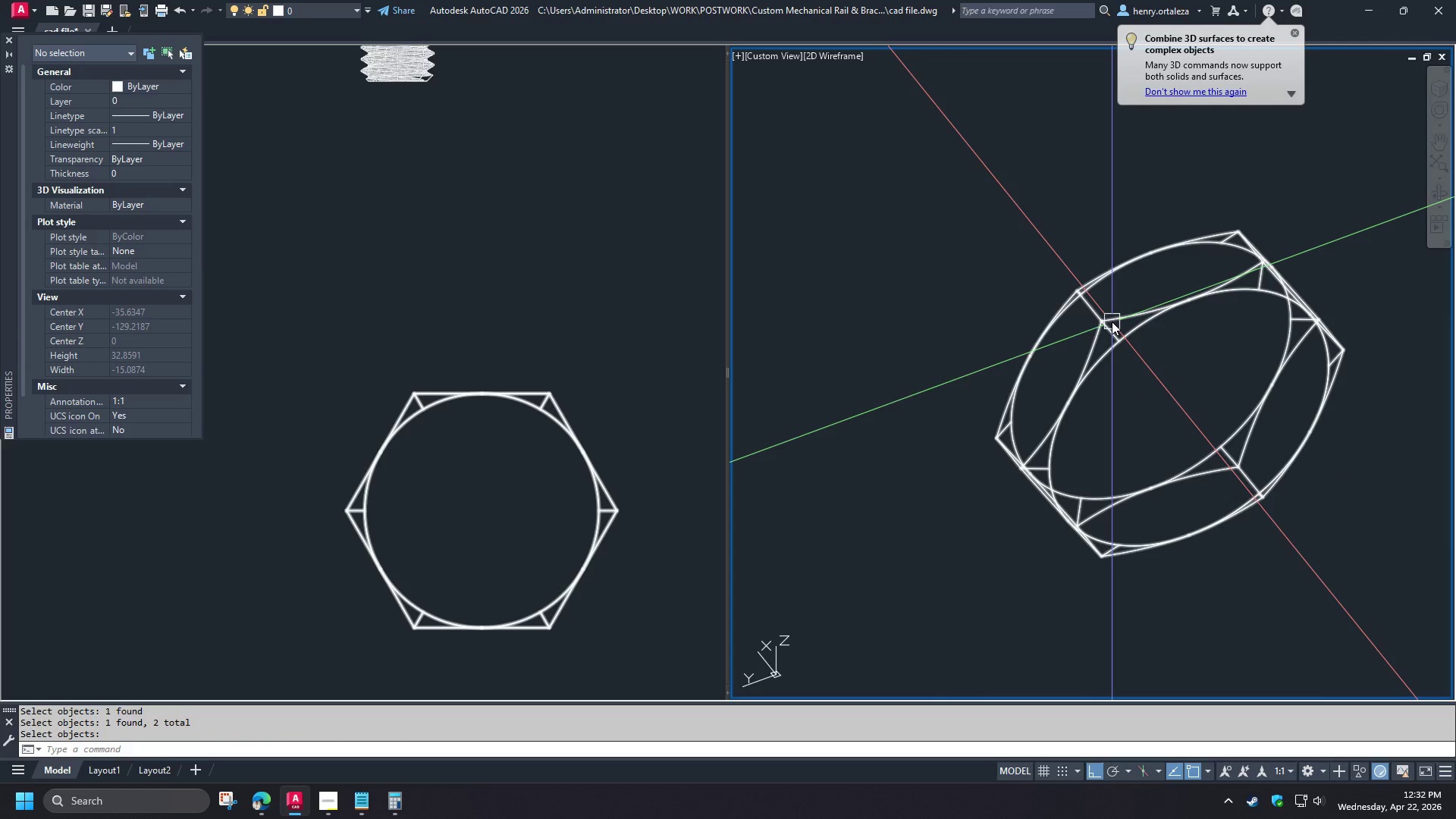 
key(Escape)
 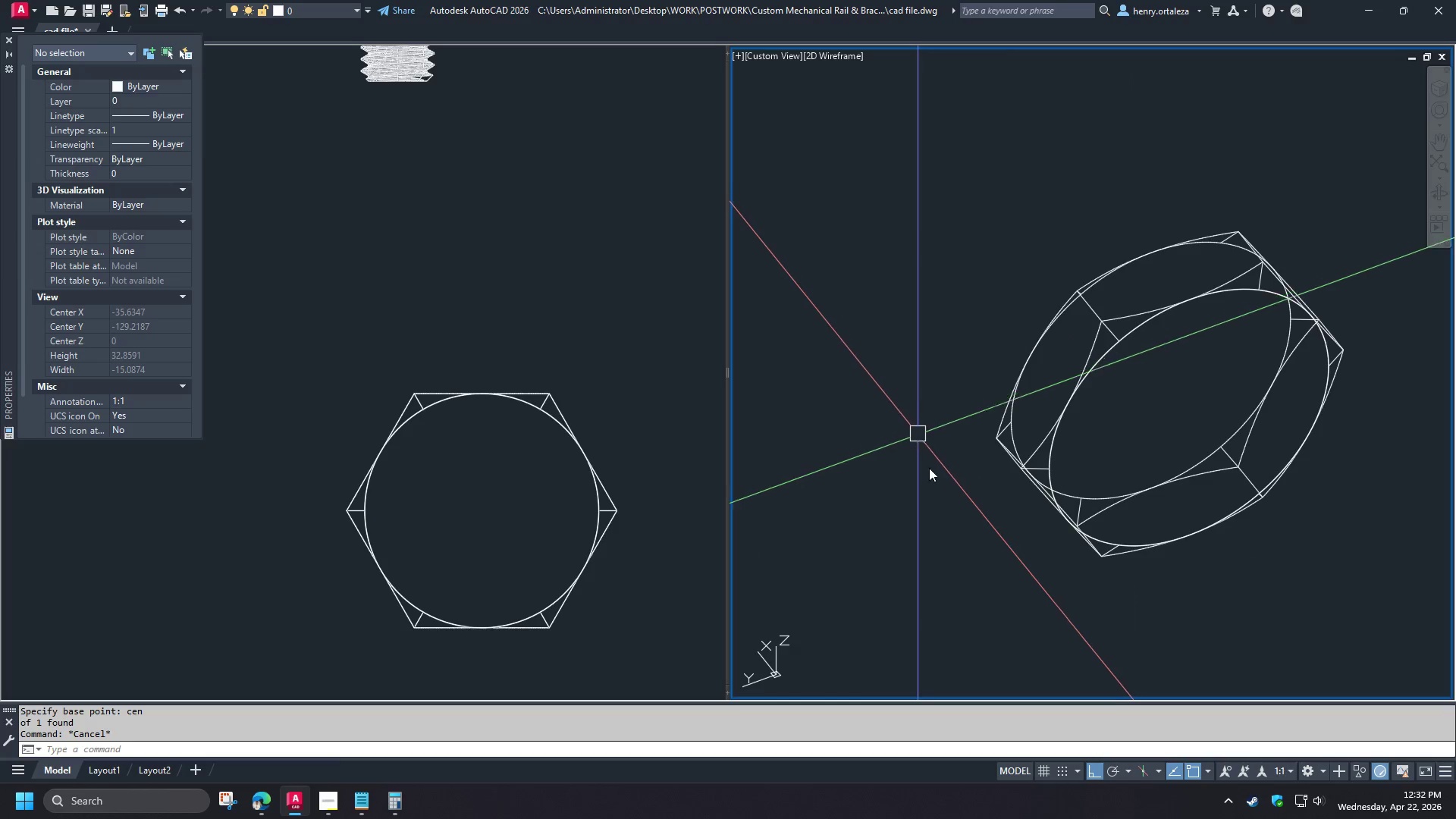 
scroll: coordinate [984, 535], scroll_direction: down, amount: 6.0
 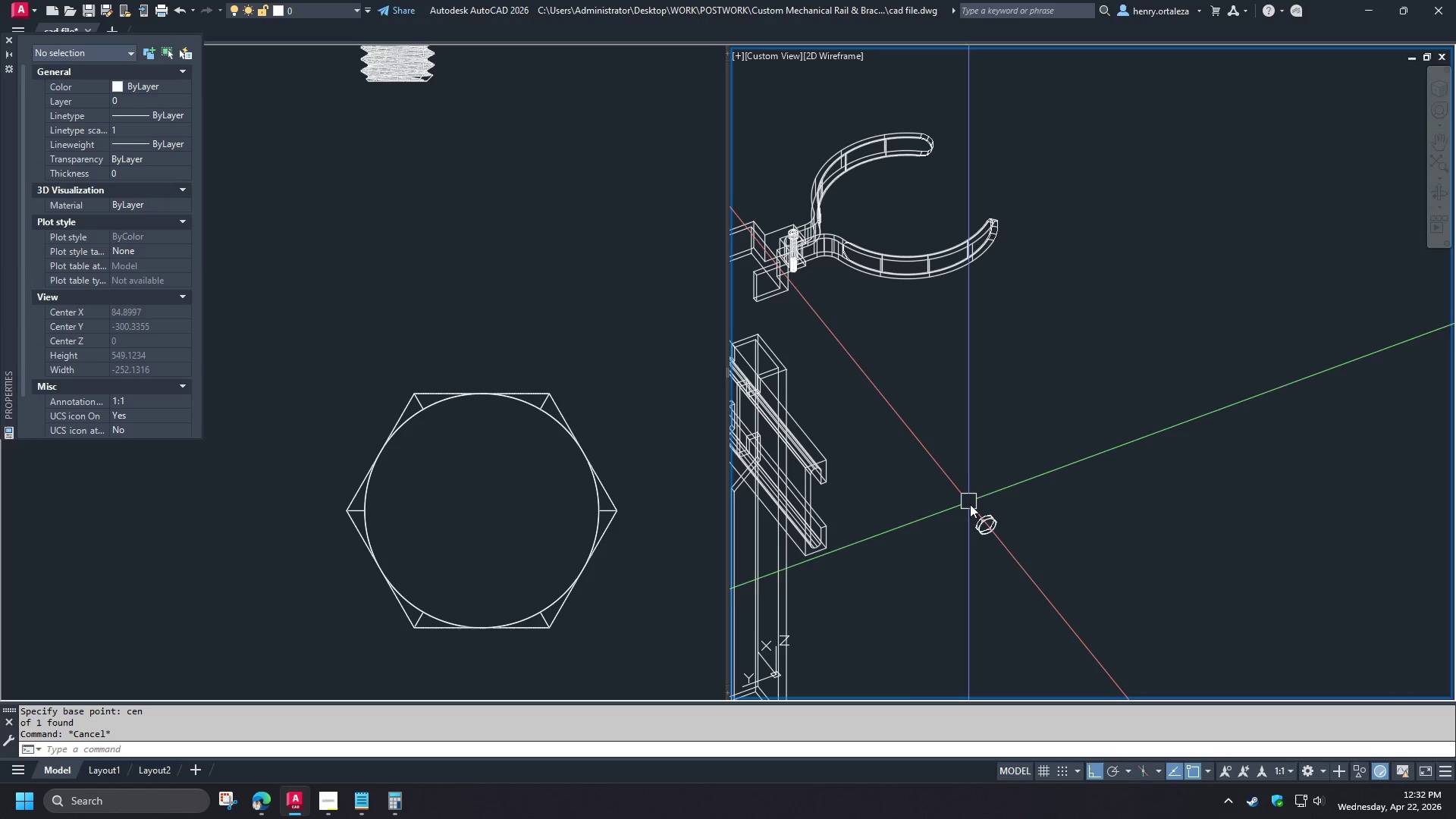 
wait(5.49)
 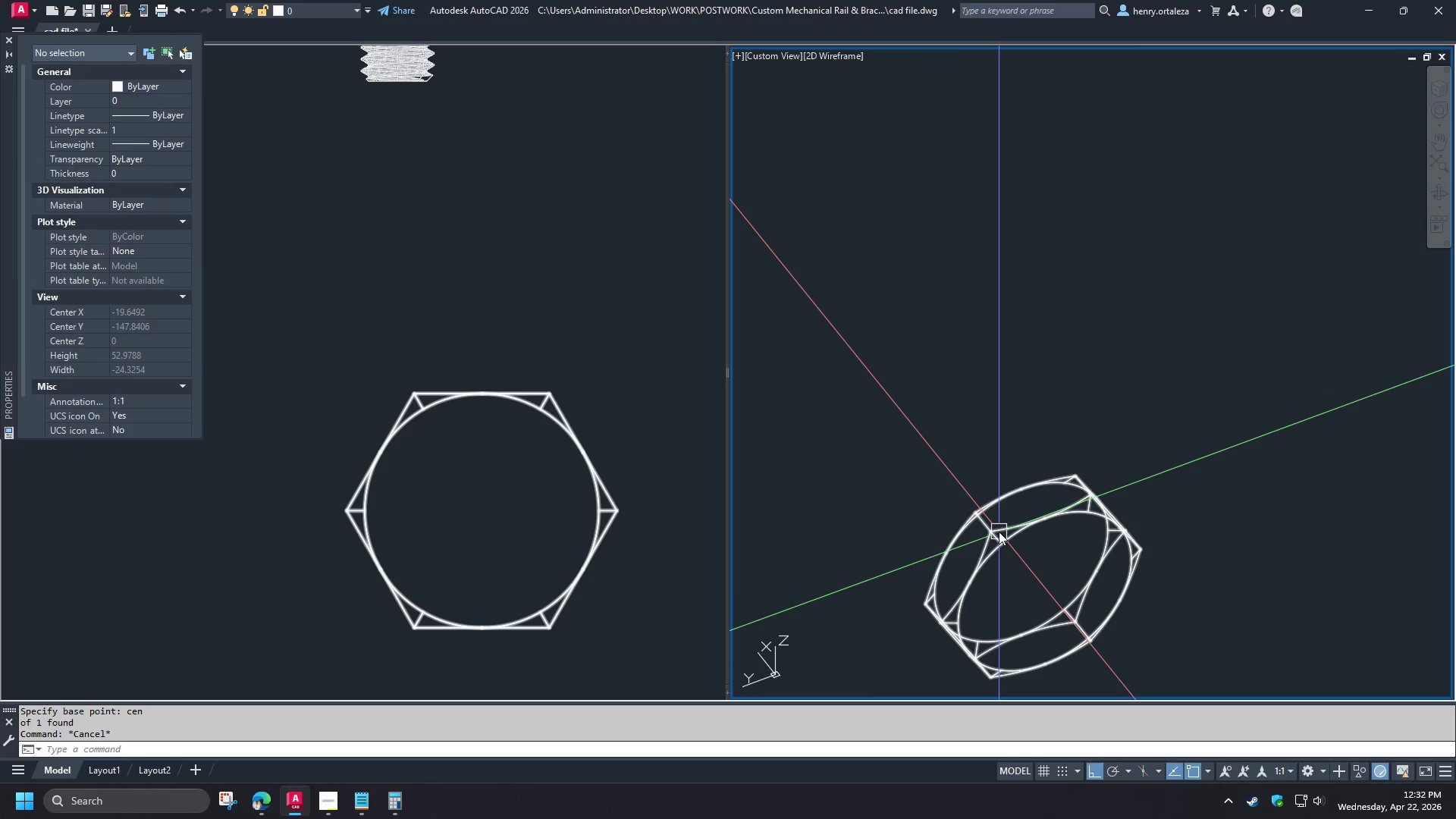 
type(3dro )
 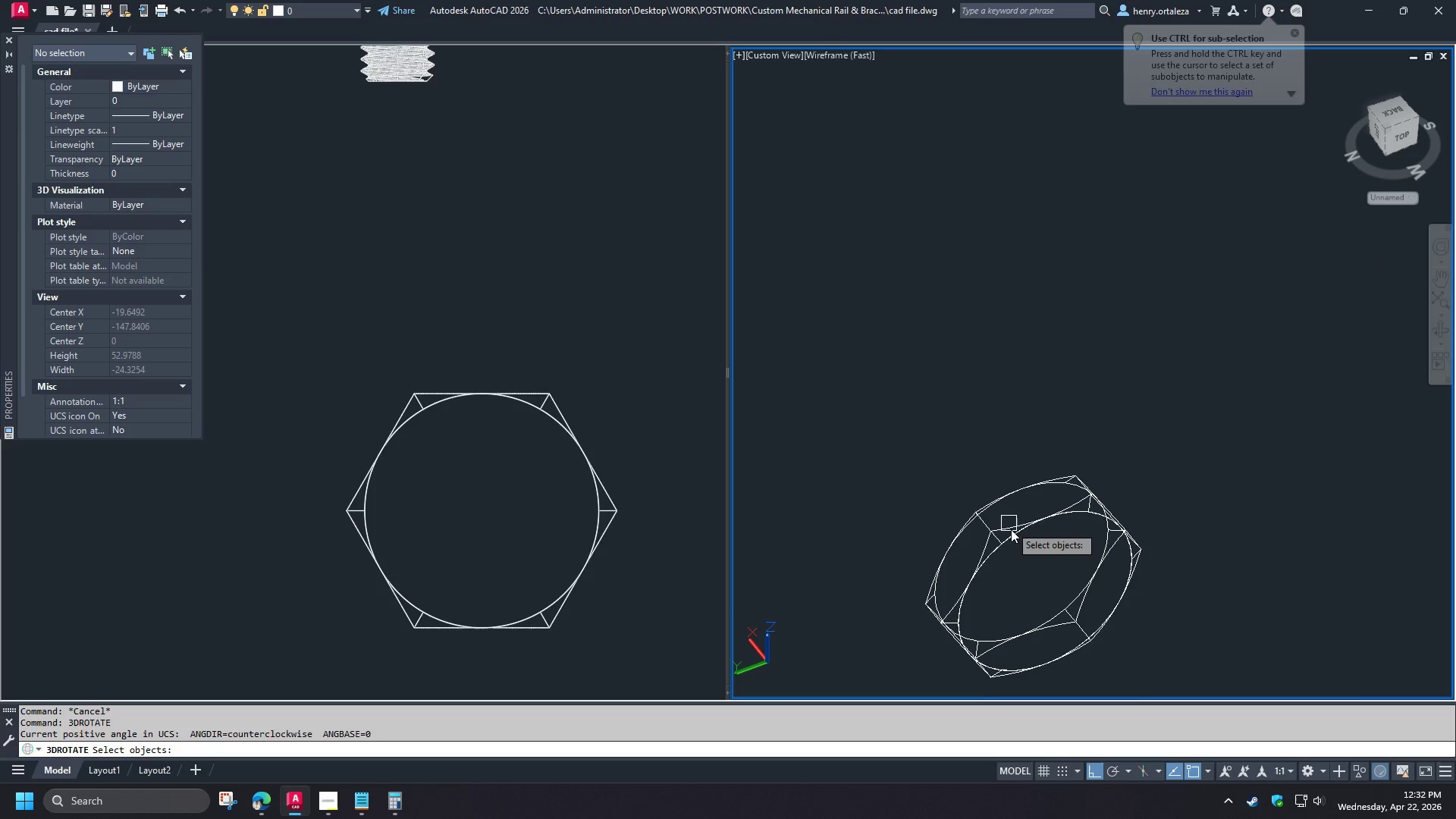 
left_click([1012, 530])
 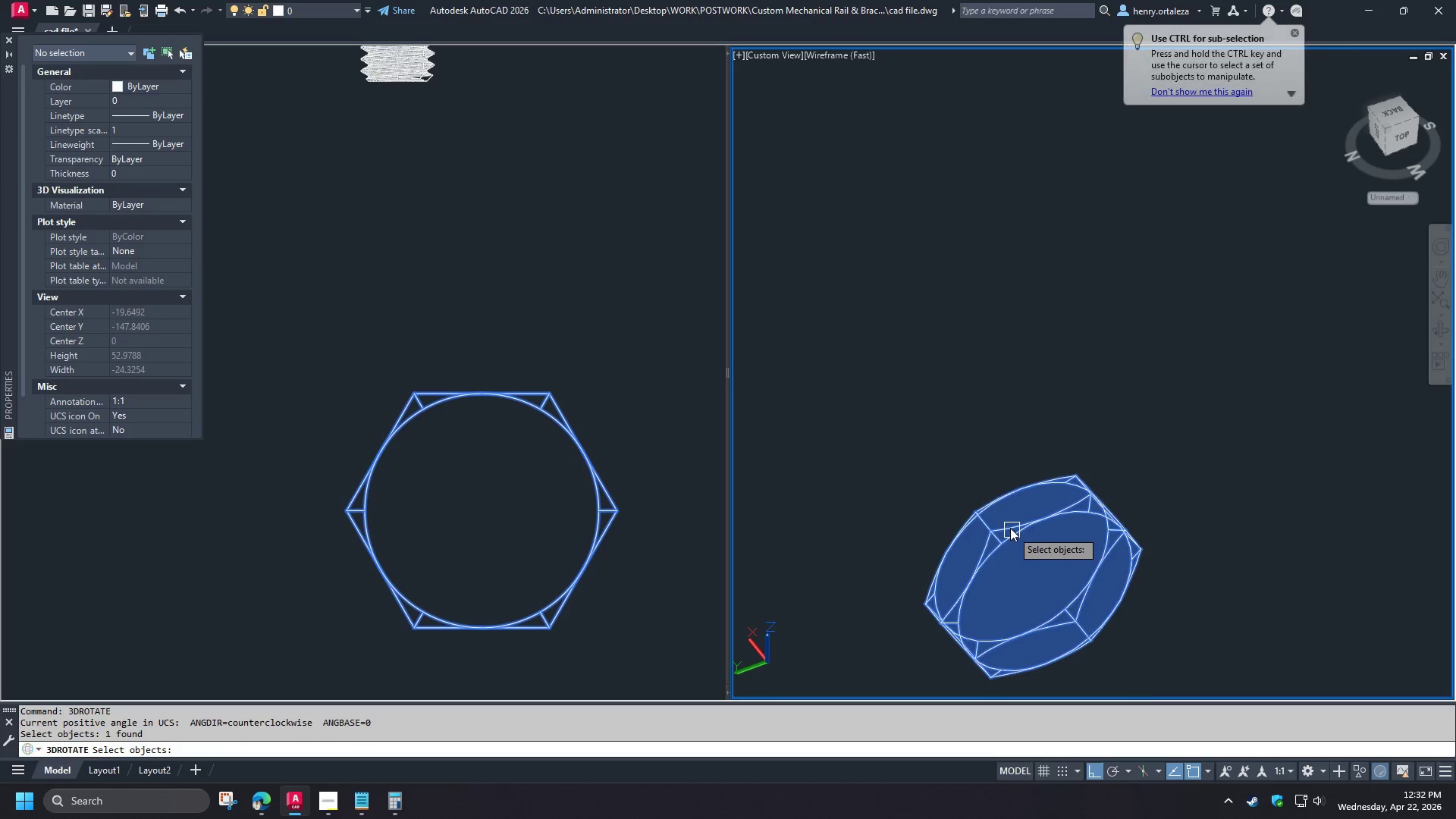 
key(Space)
 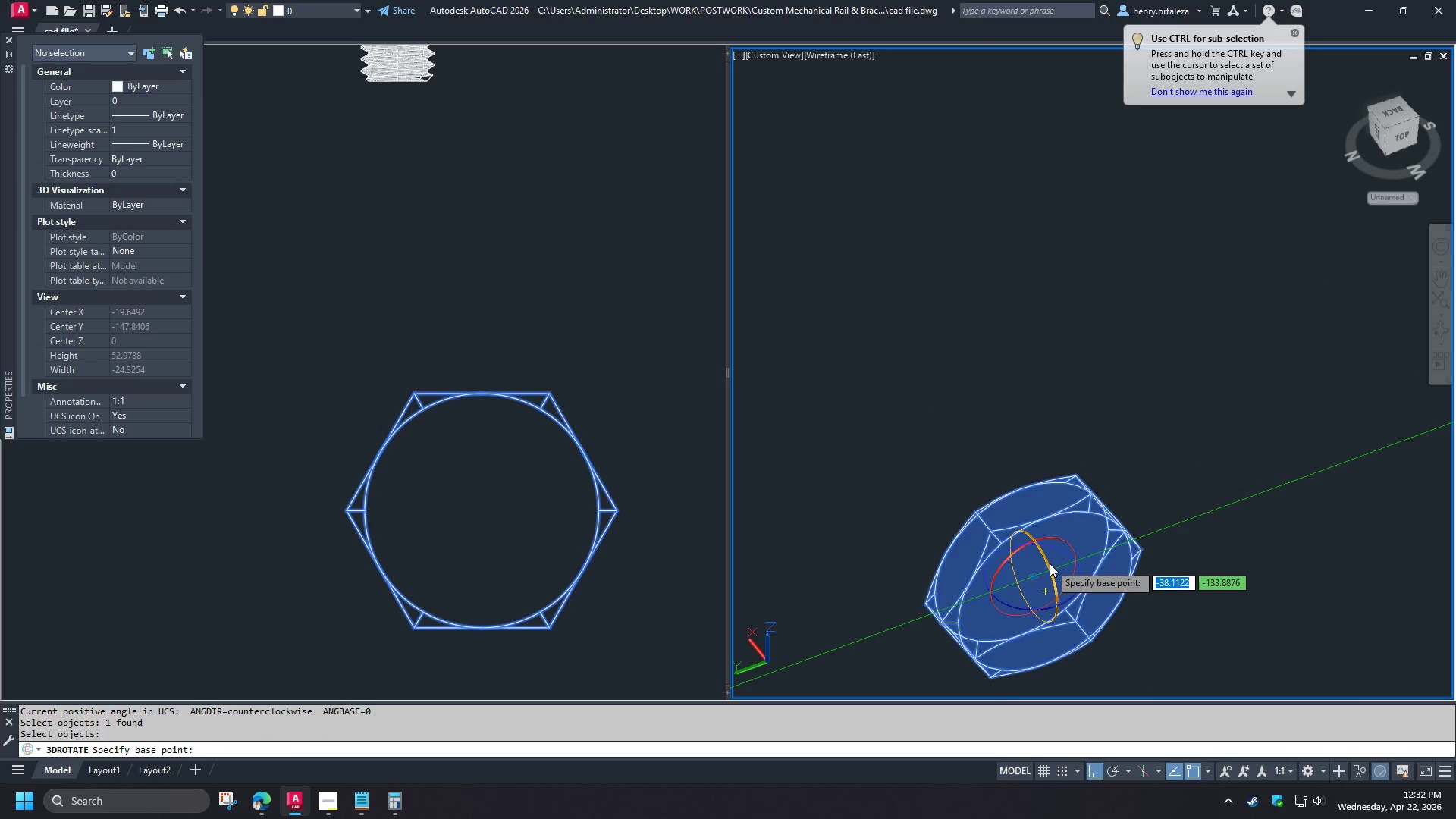 
left_click([1048, 564])
 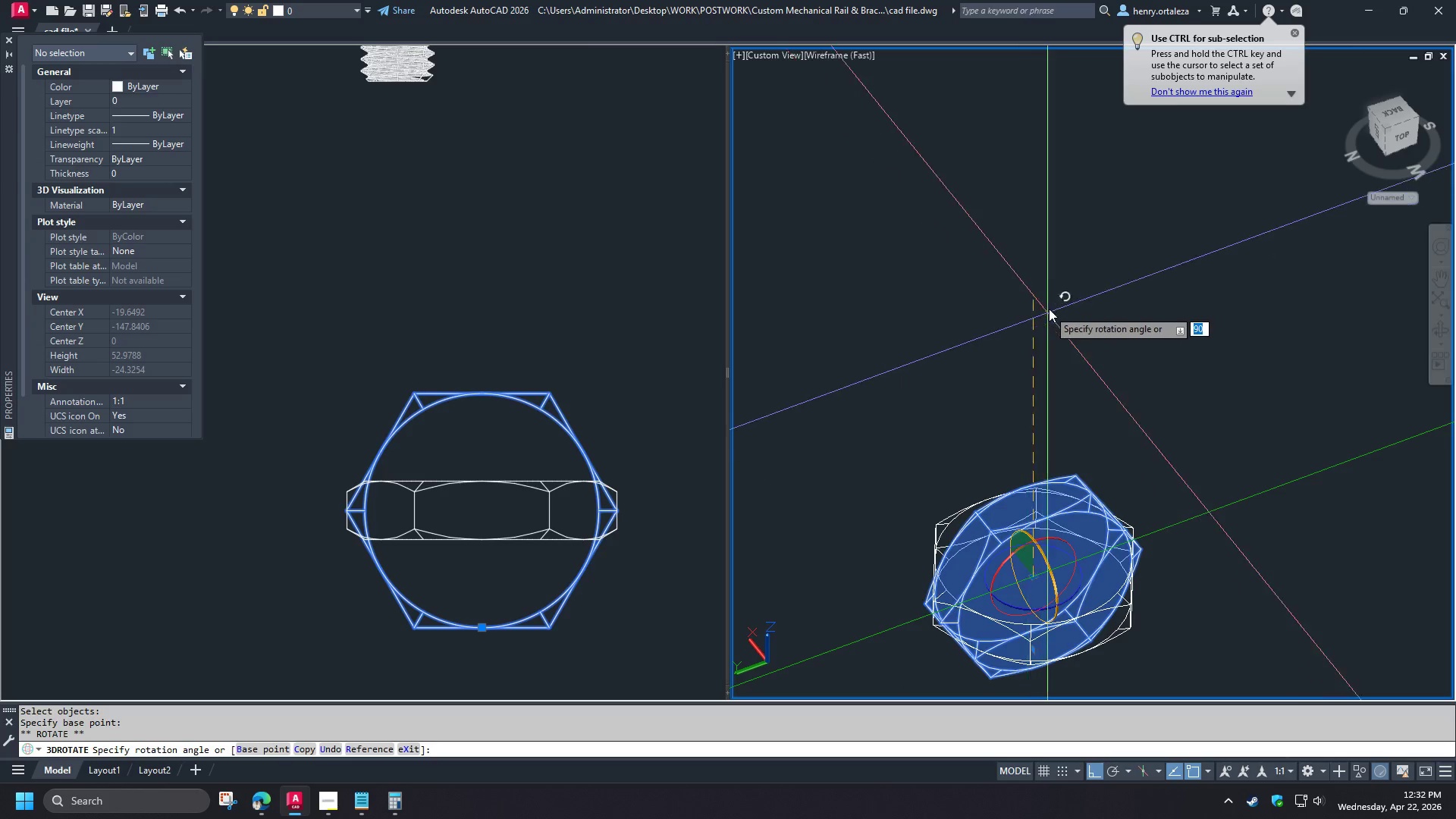 
scroll: coordinate [979, 520], scroll_direction: up, amount: 5.0
 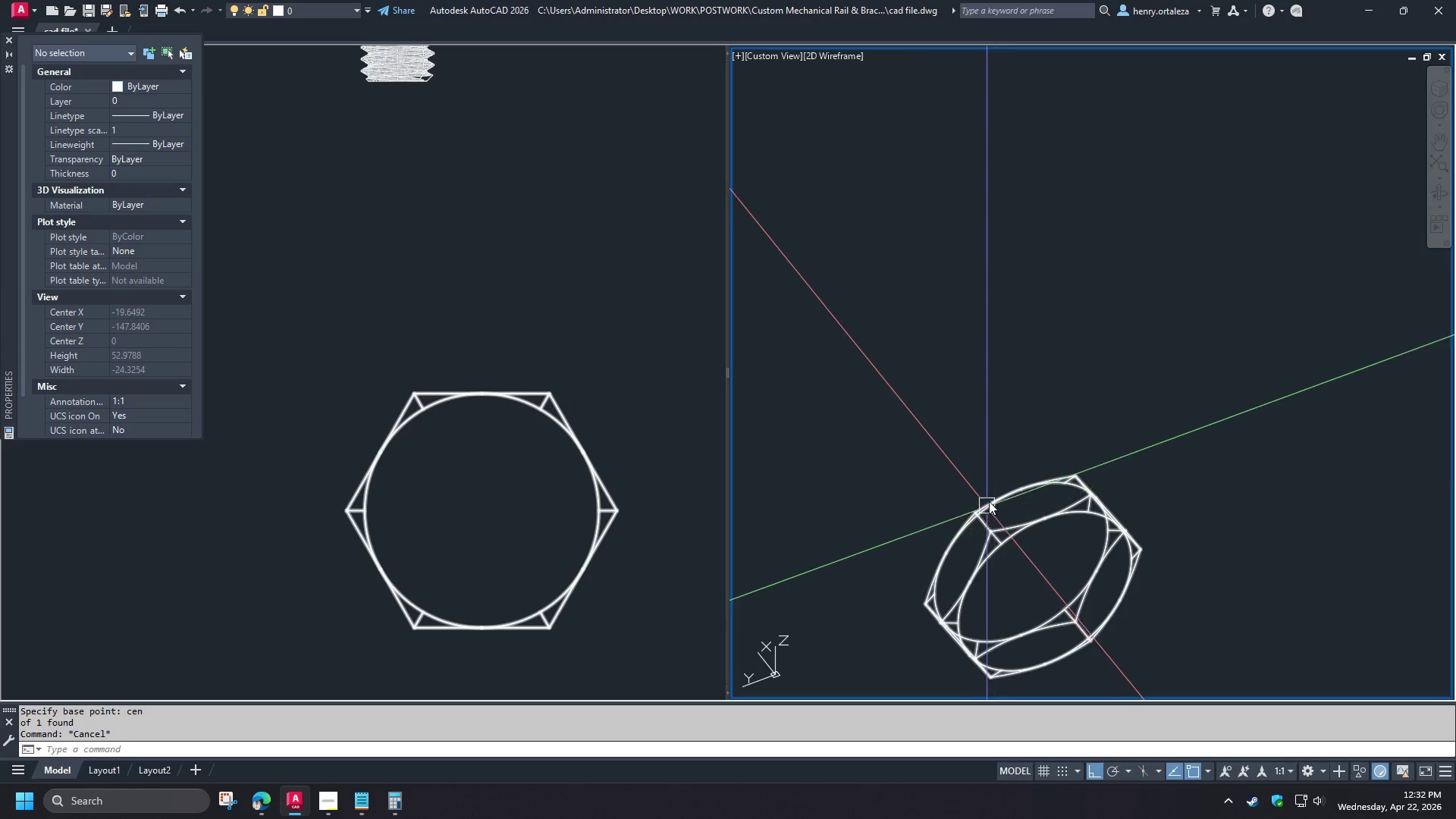 
left_click([1049, 309])
 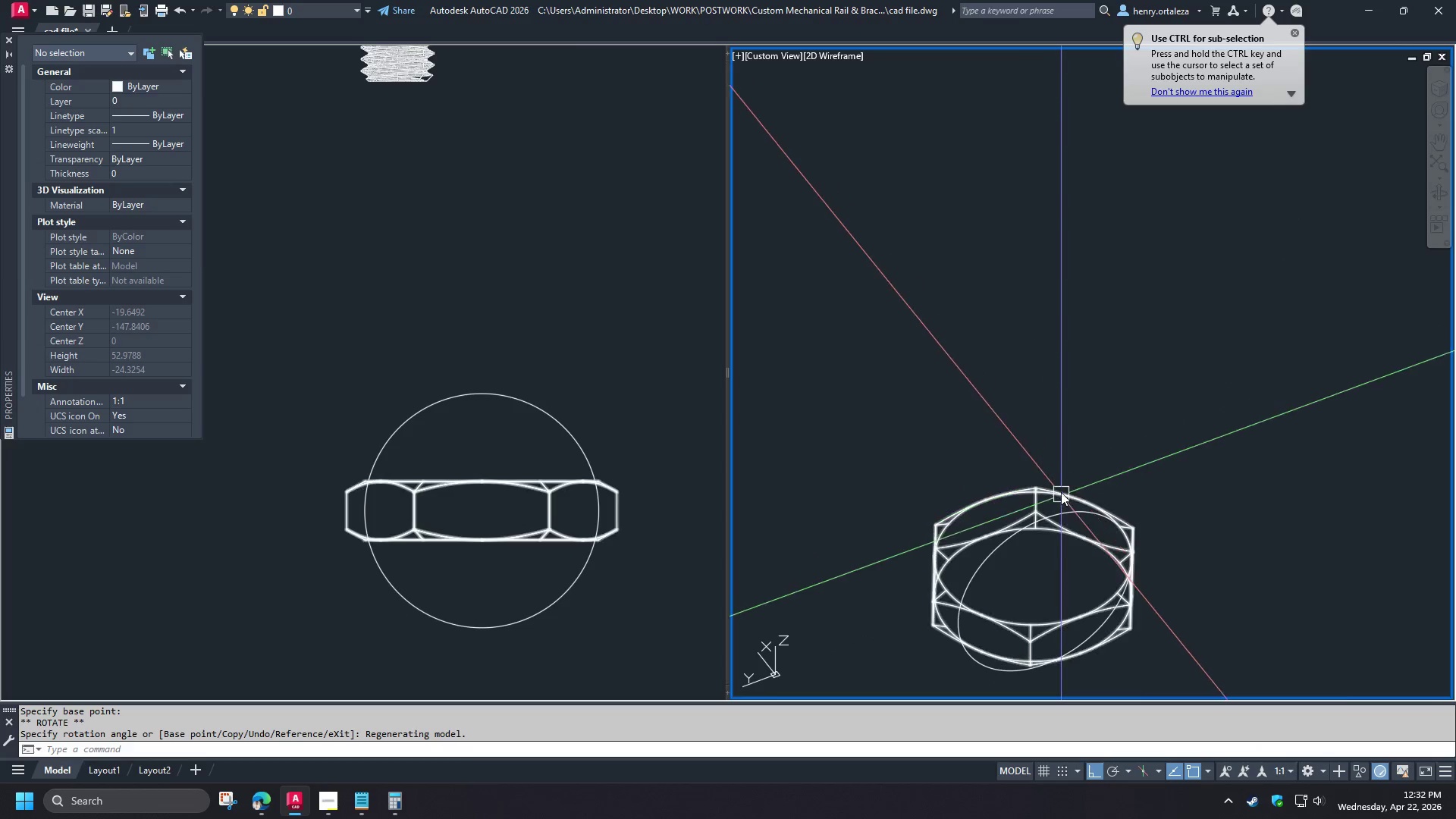 
left_click([1061, 491])
 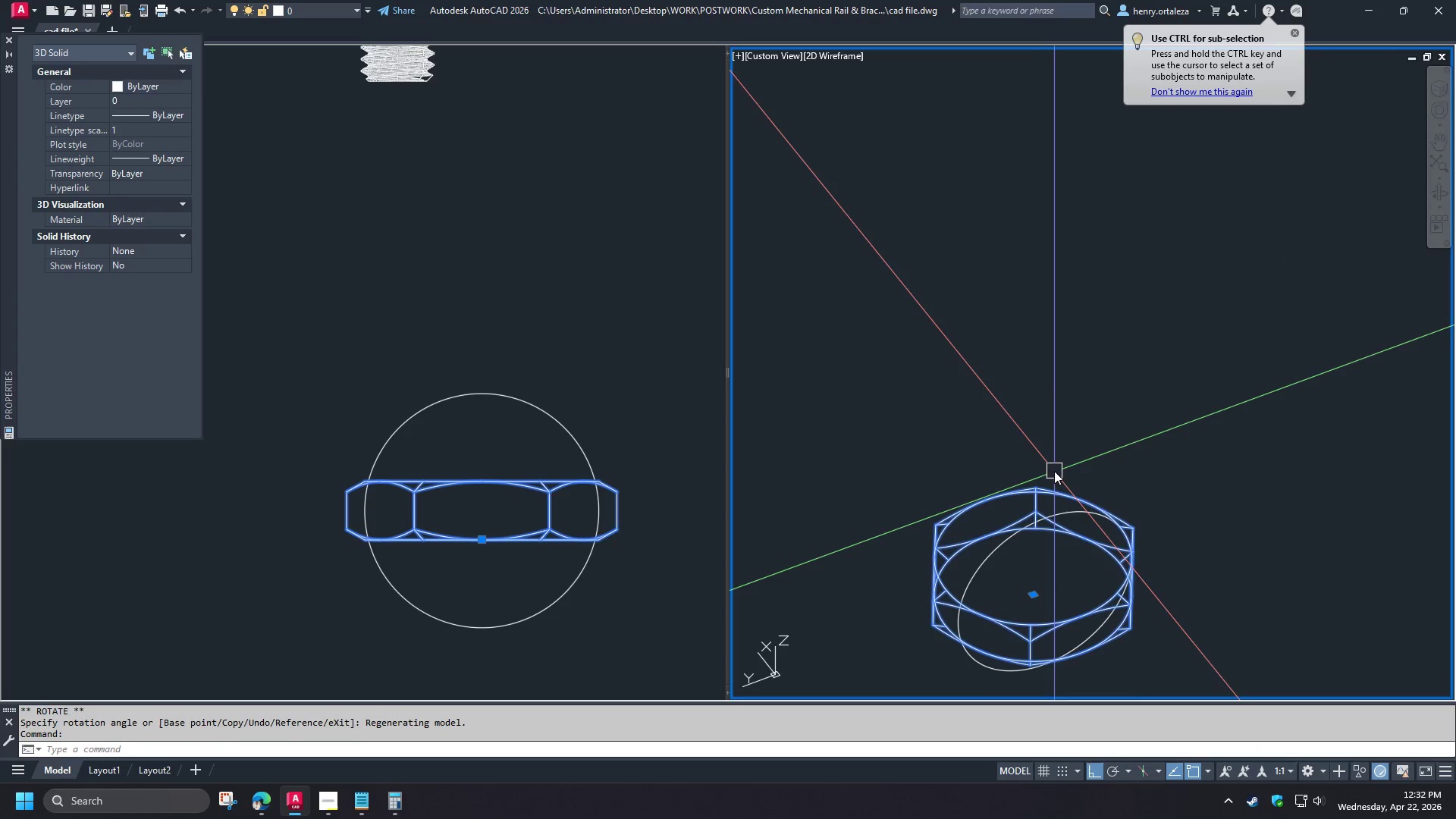 
type(m cen )
 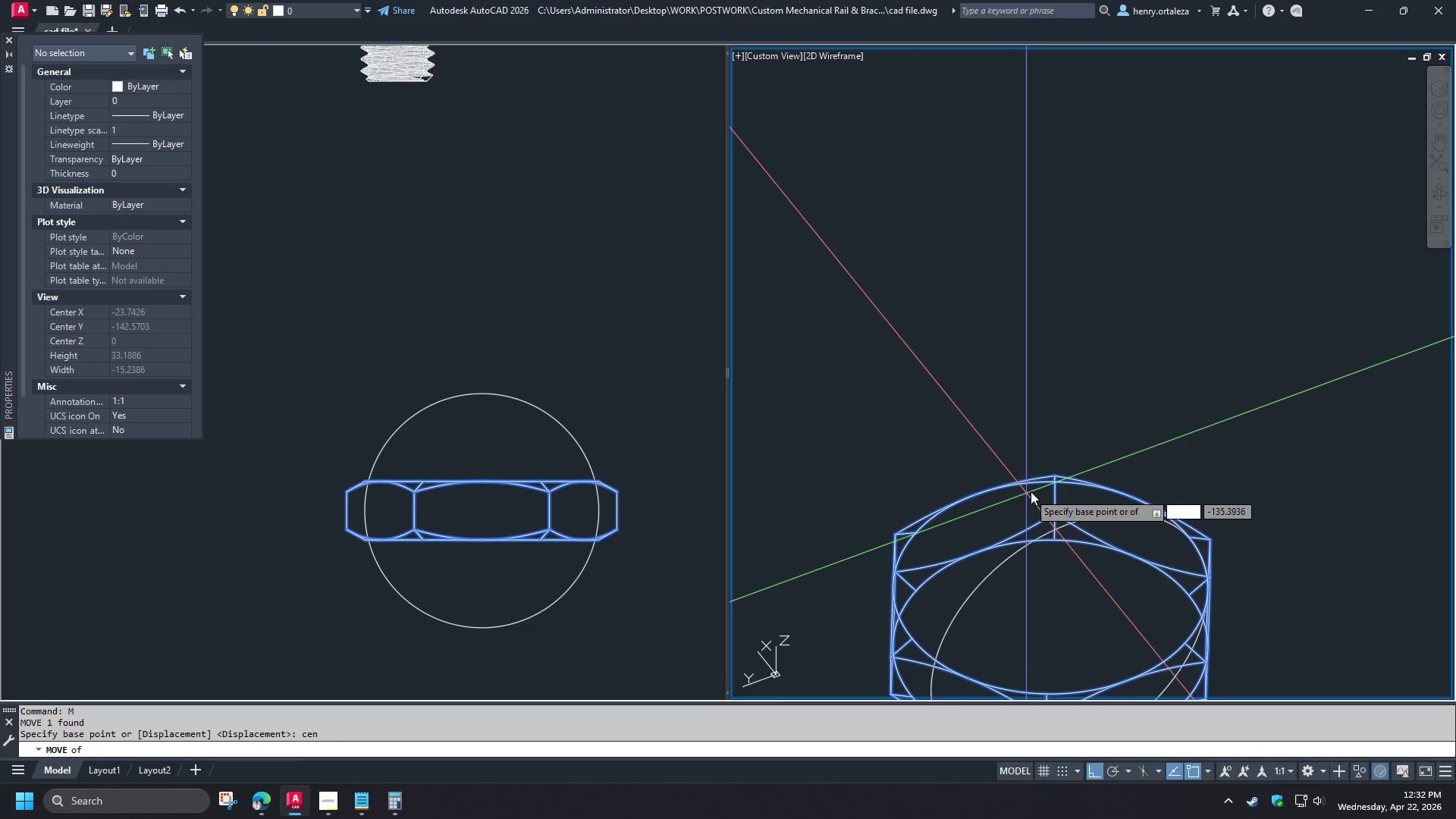 
left_click([1035, 487])
 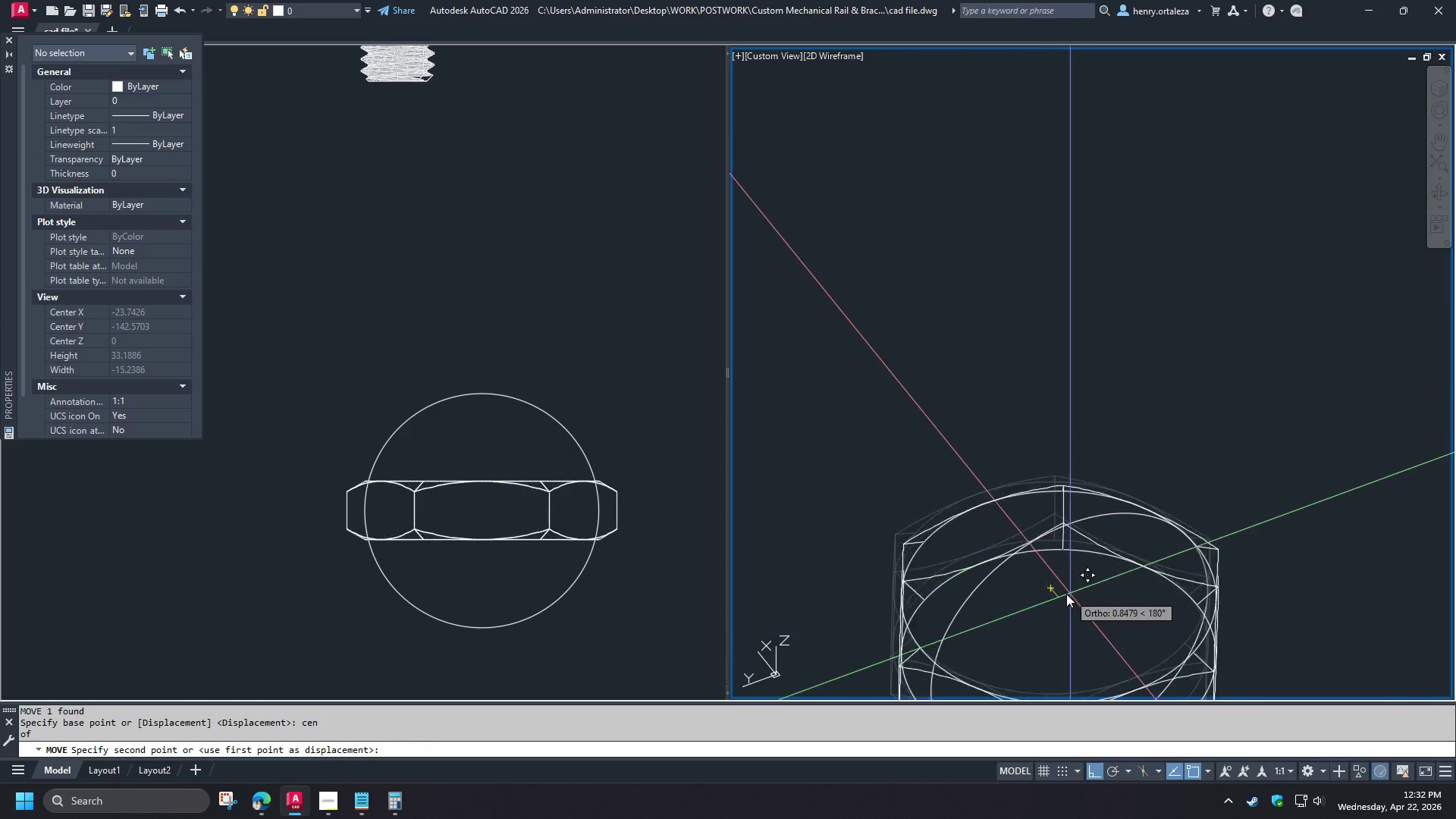 
scroll: coordinate [1001, 509], scroll_direction: up, amount: 1.0
 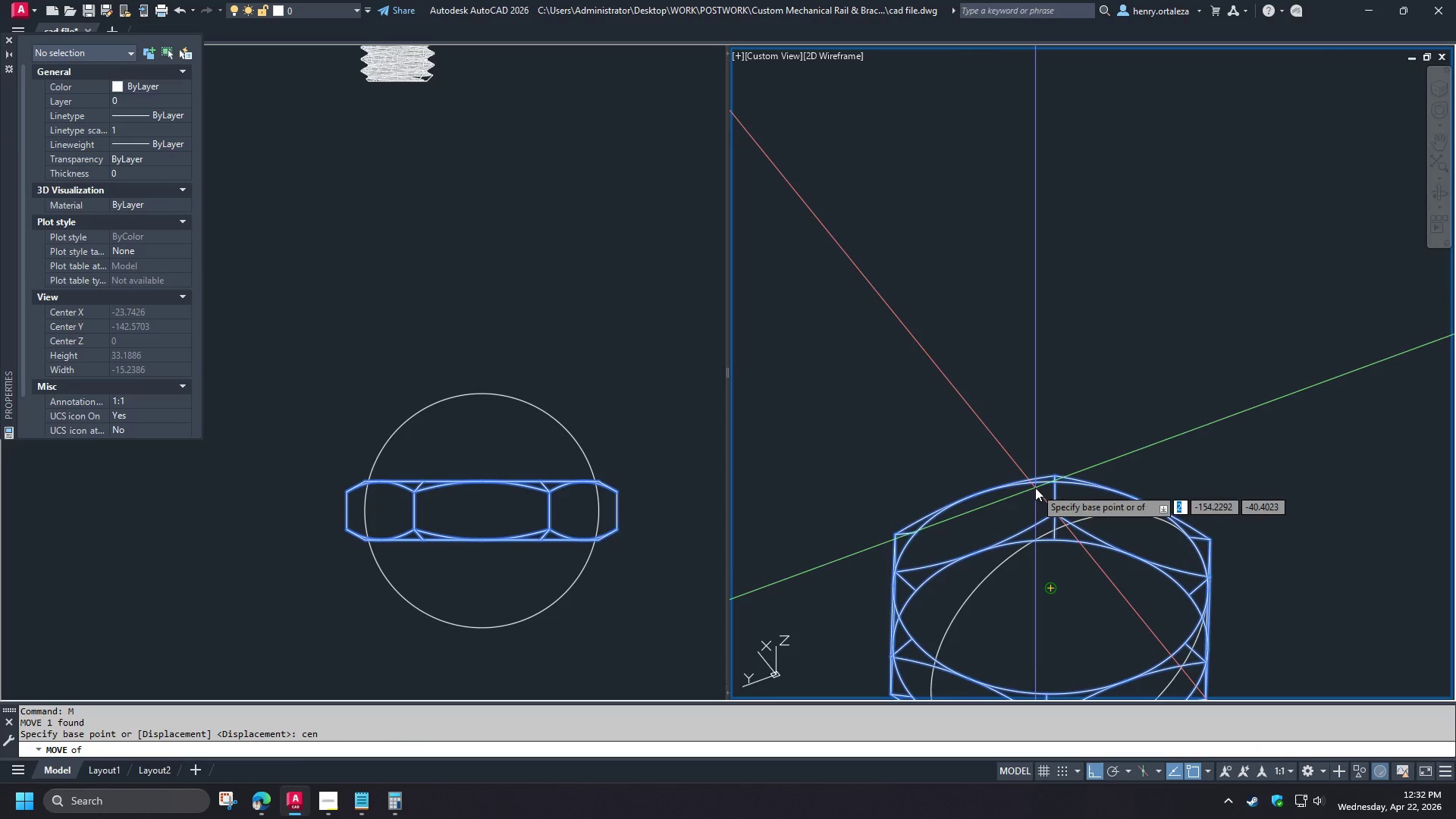 
wait(5.75)
 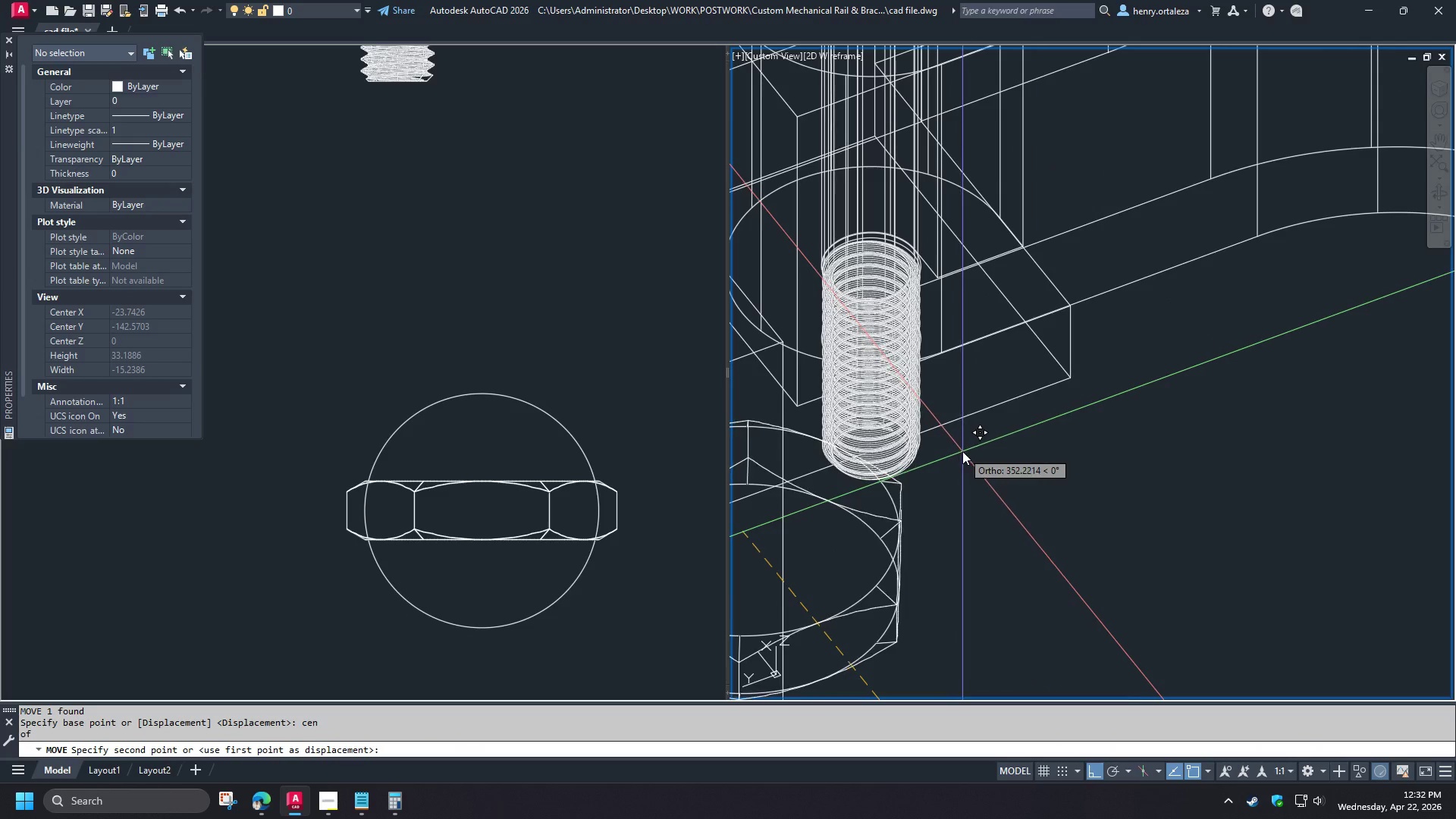 
hold_key(key=ShiftLeft, duration=1.5)
 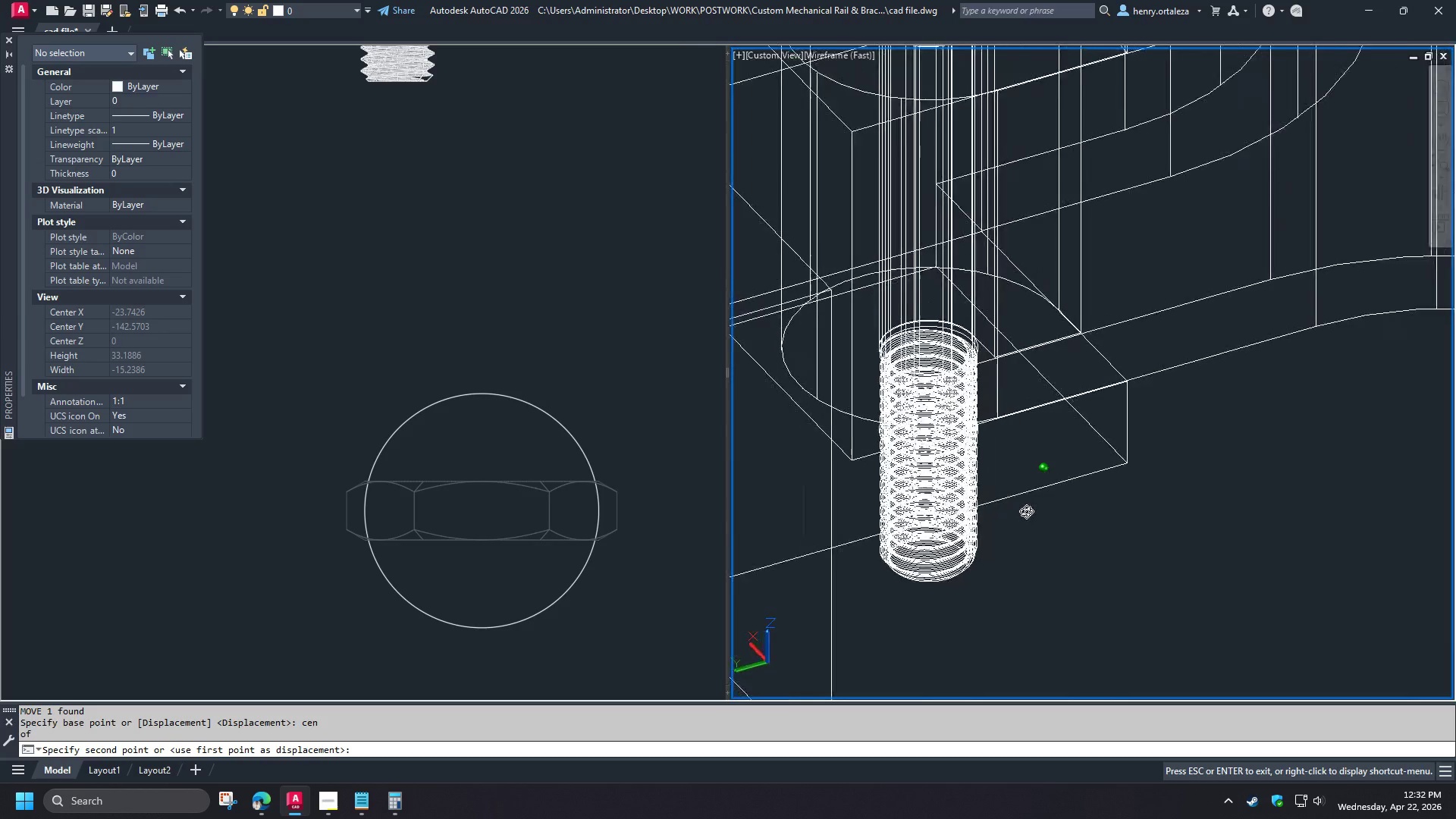 
scroll: coordinate [1062, 585], scroll_direction: down, amount: 8.0
 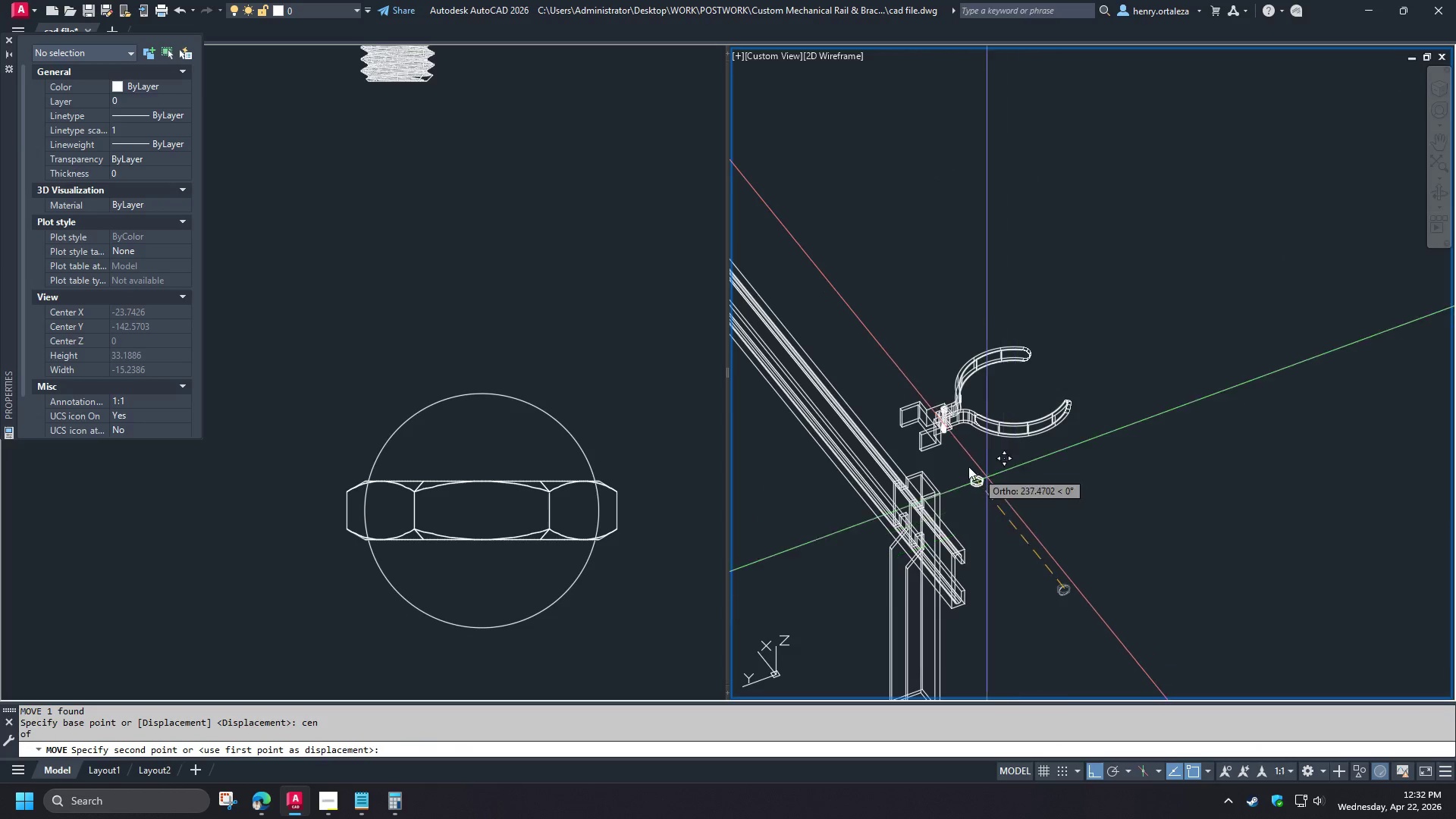 
scroll: coordinate [958, 450], scroll_direction: up, amount: 5.0
 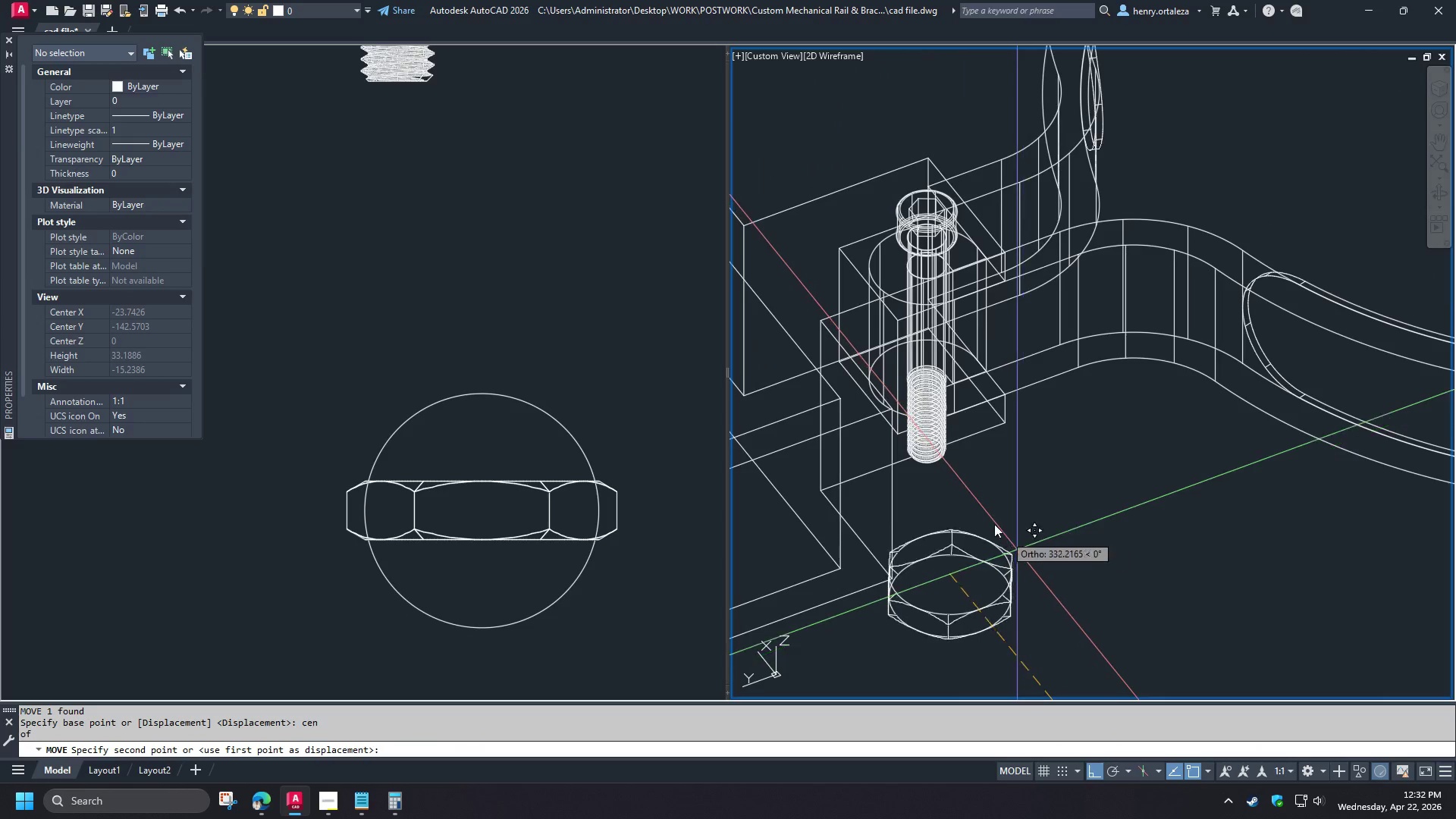 
hold_key(key=ShiftLeft, duration=1.51)
 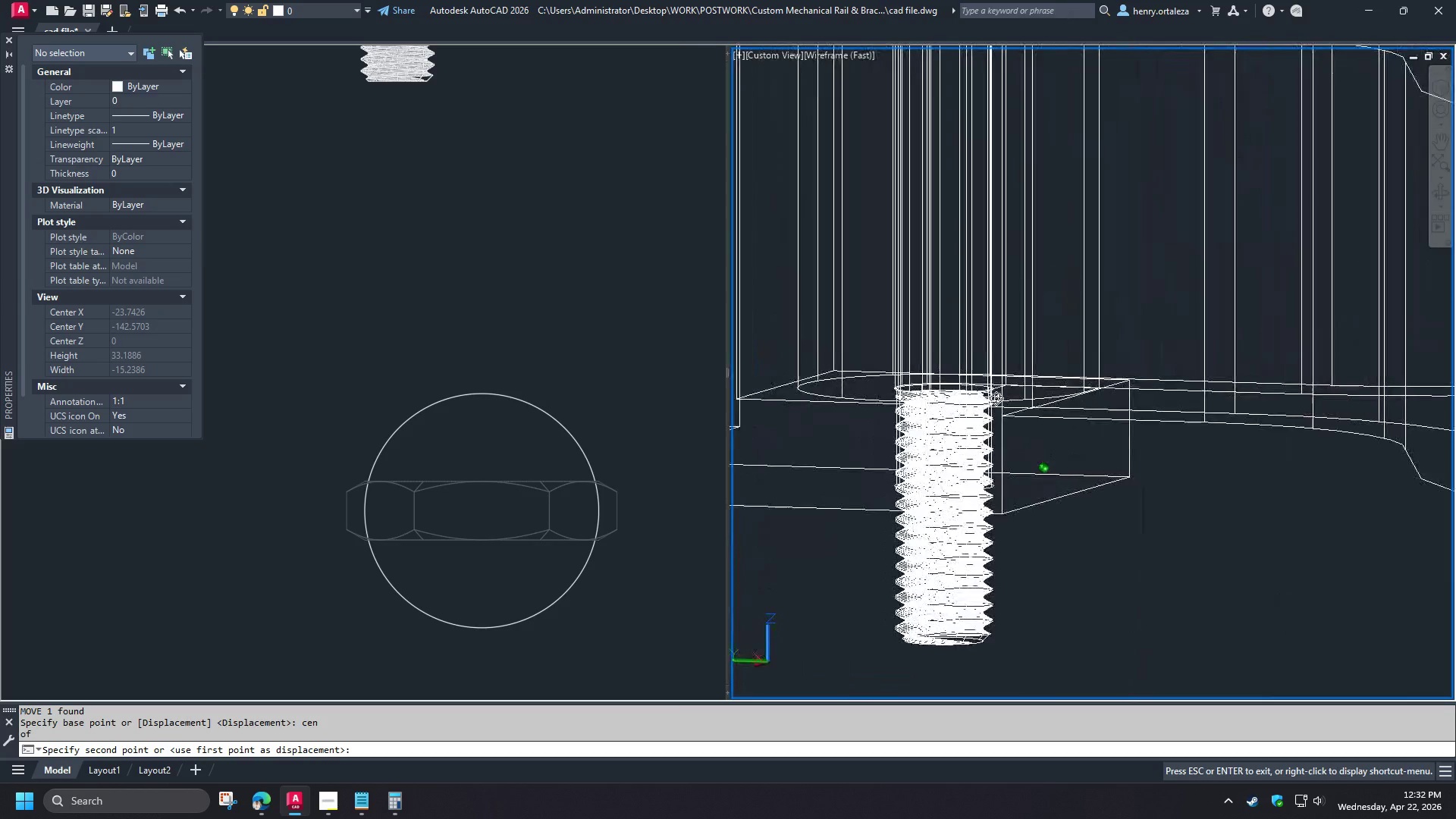 
scroll: coordinate [957, 450], scroll_direction: up, amount: 2.0
 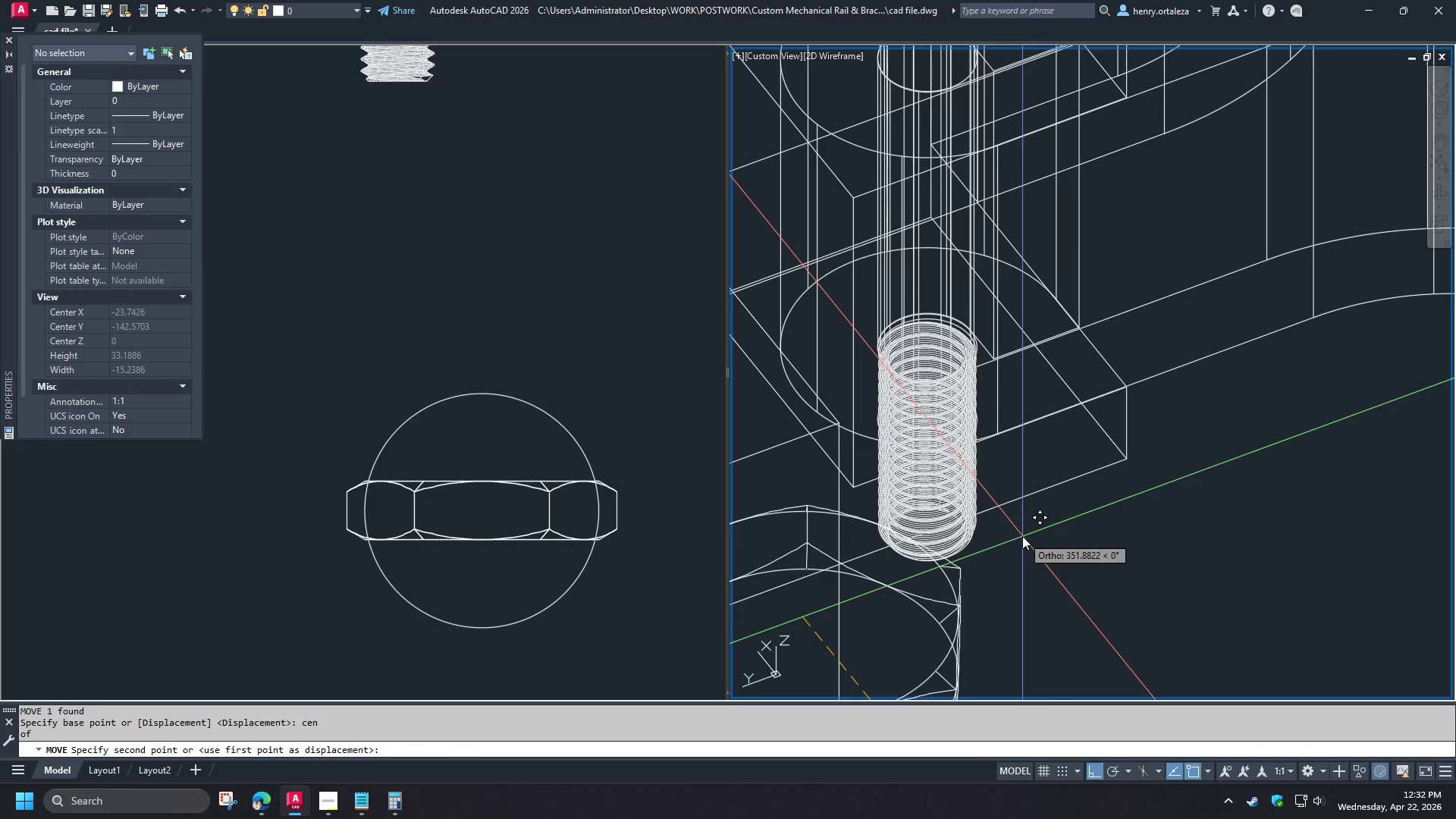 
hold_key(key=ShiftLeft, duration=1.52)
 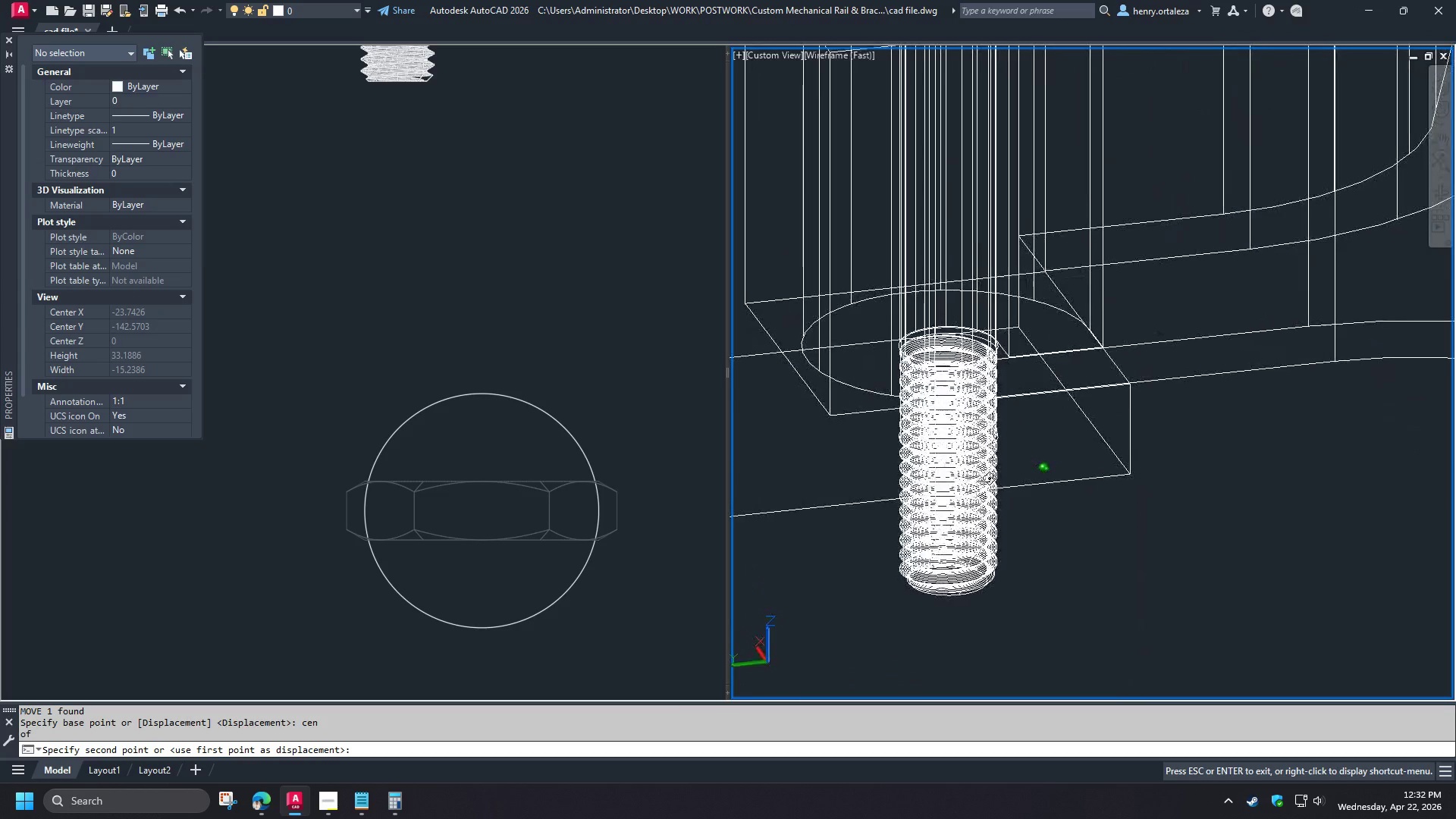 
key(Shift+ShiftLeft)
 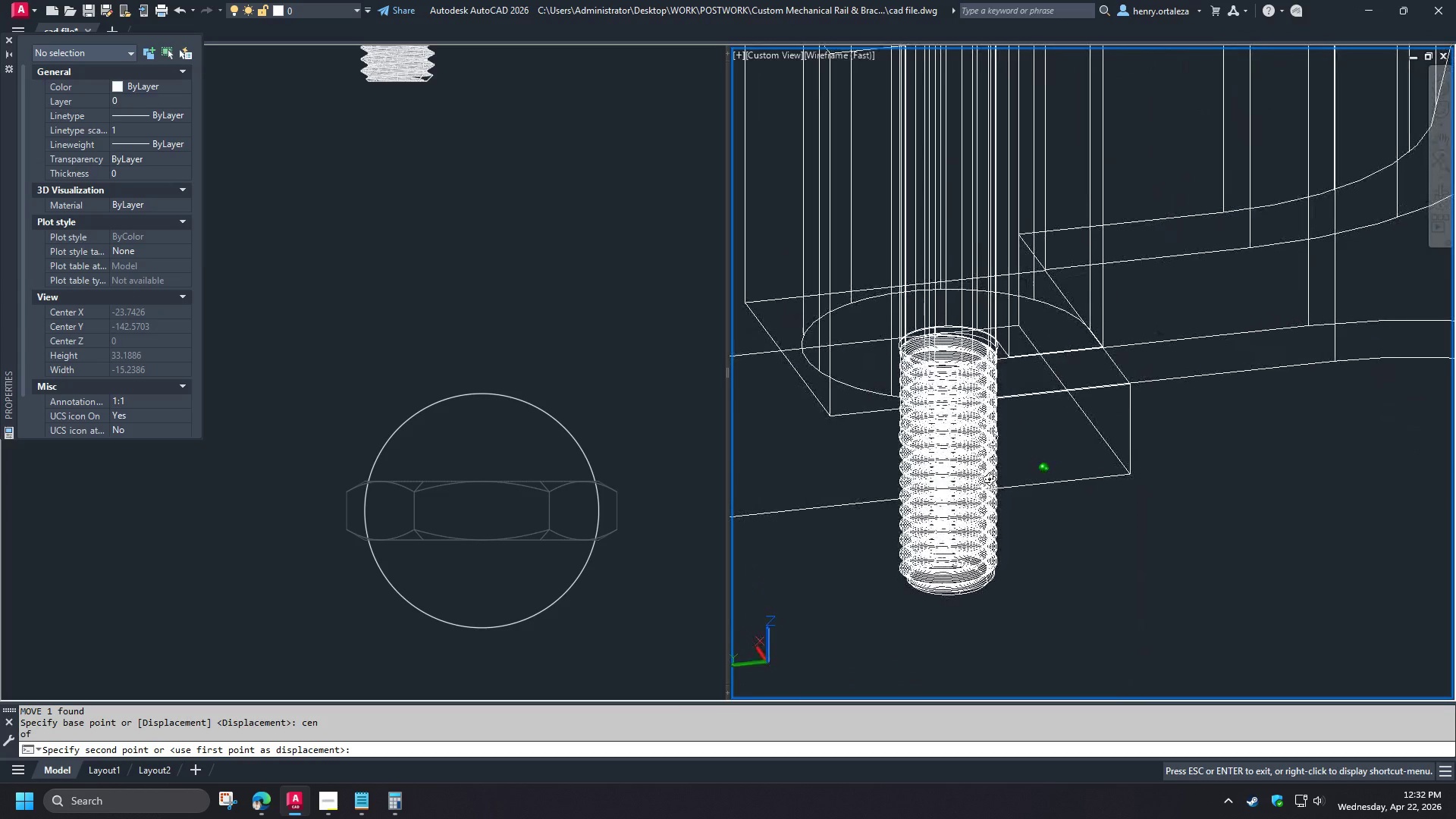 
key(Shift+ShiftLeft)
 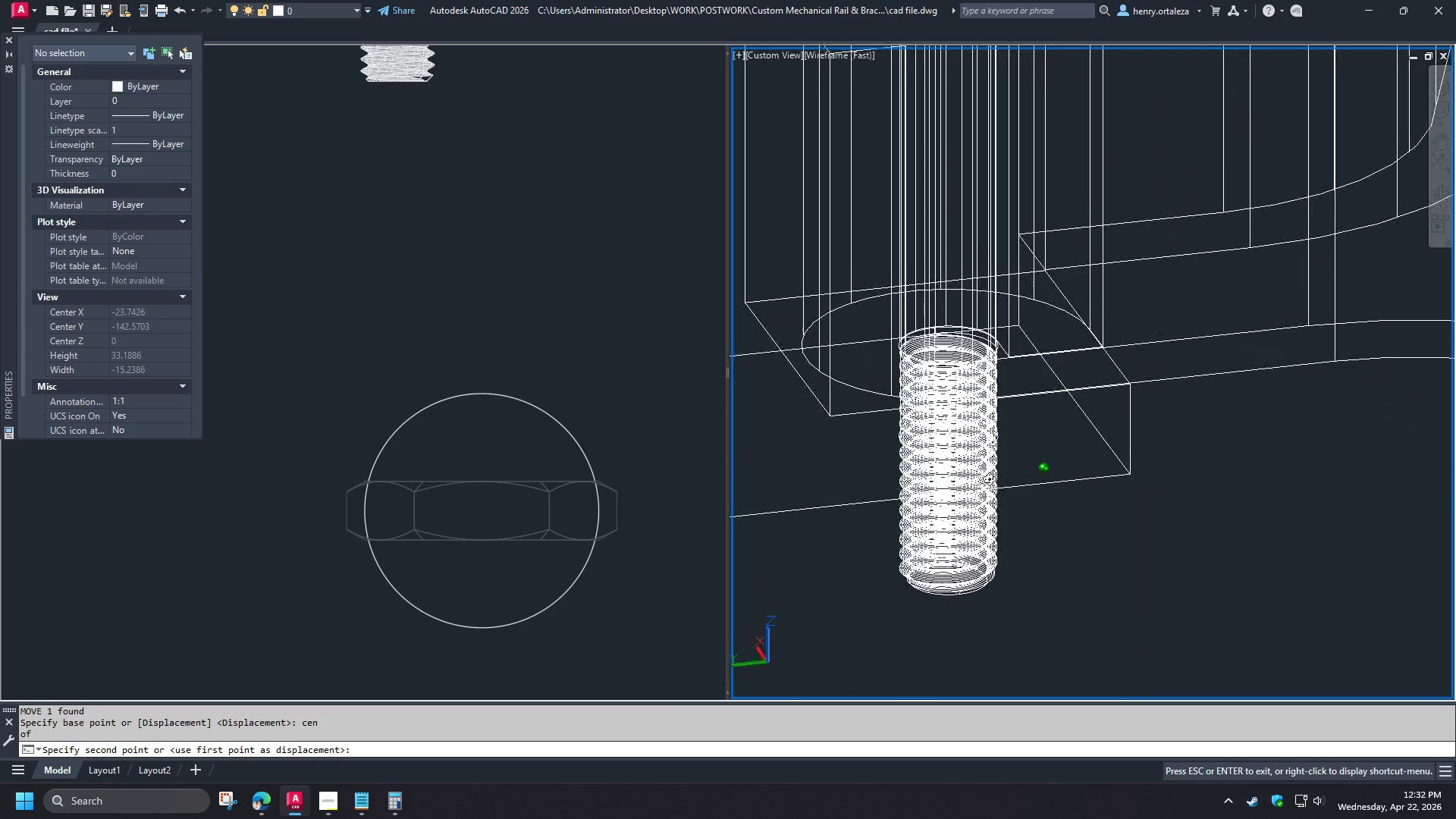 
key(Shift+ShiftLeft)
 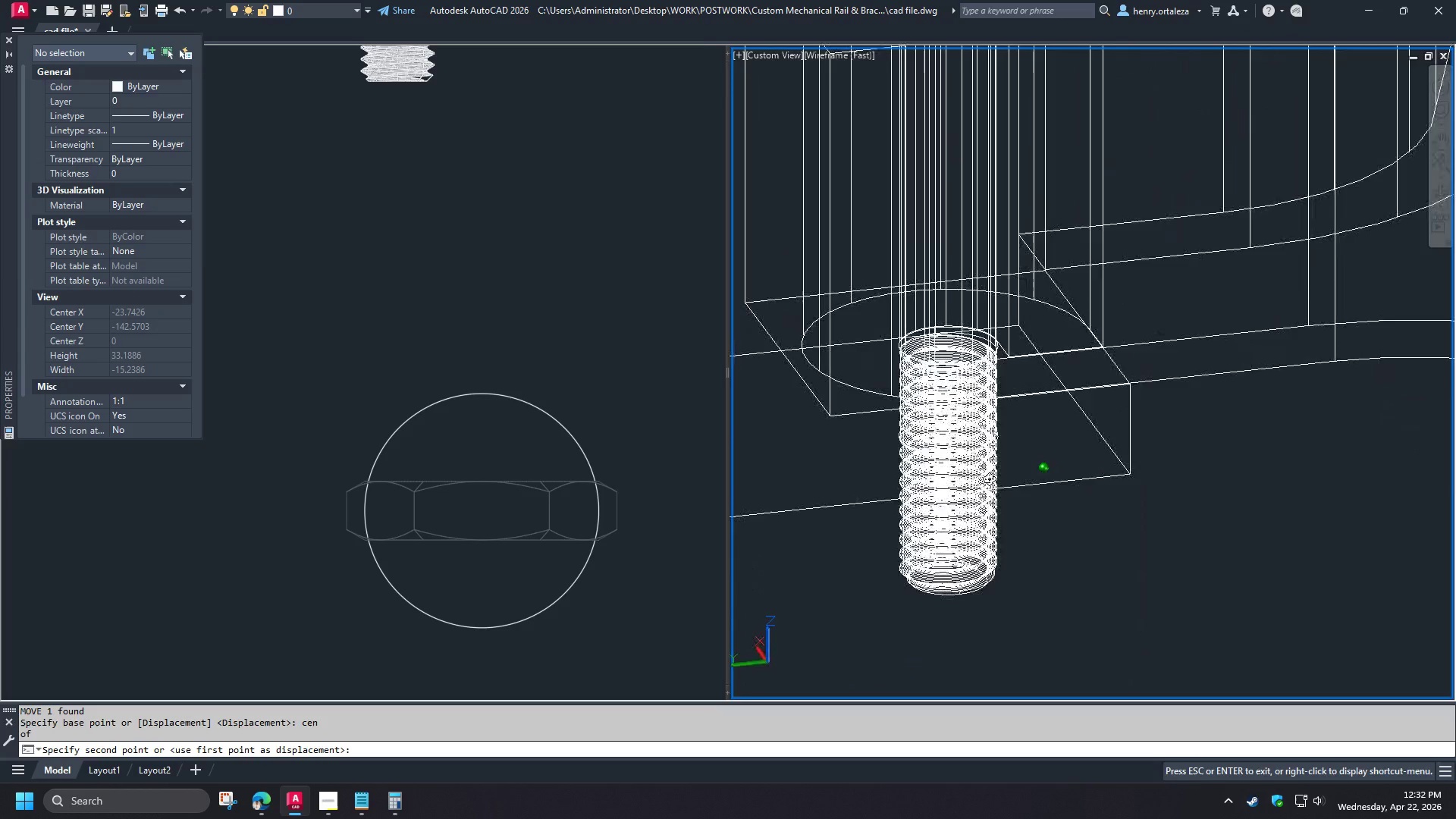 
key(Shift+ShiftLeft)
 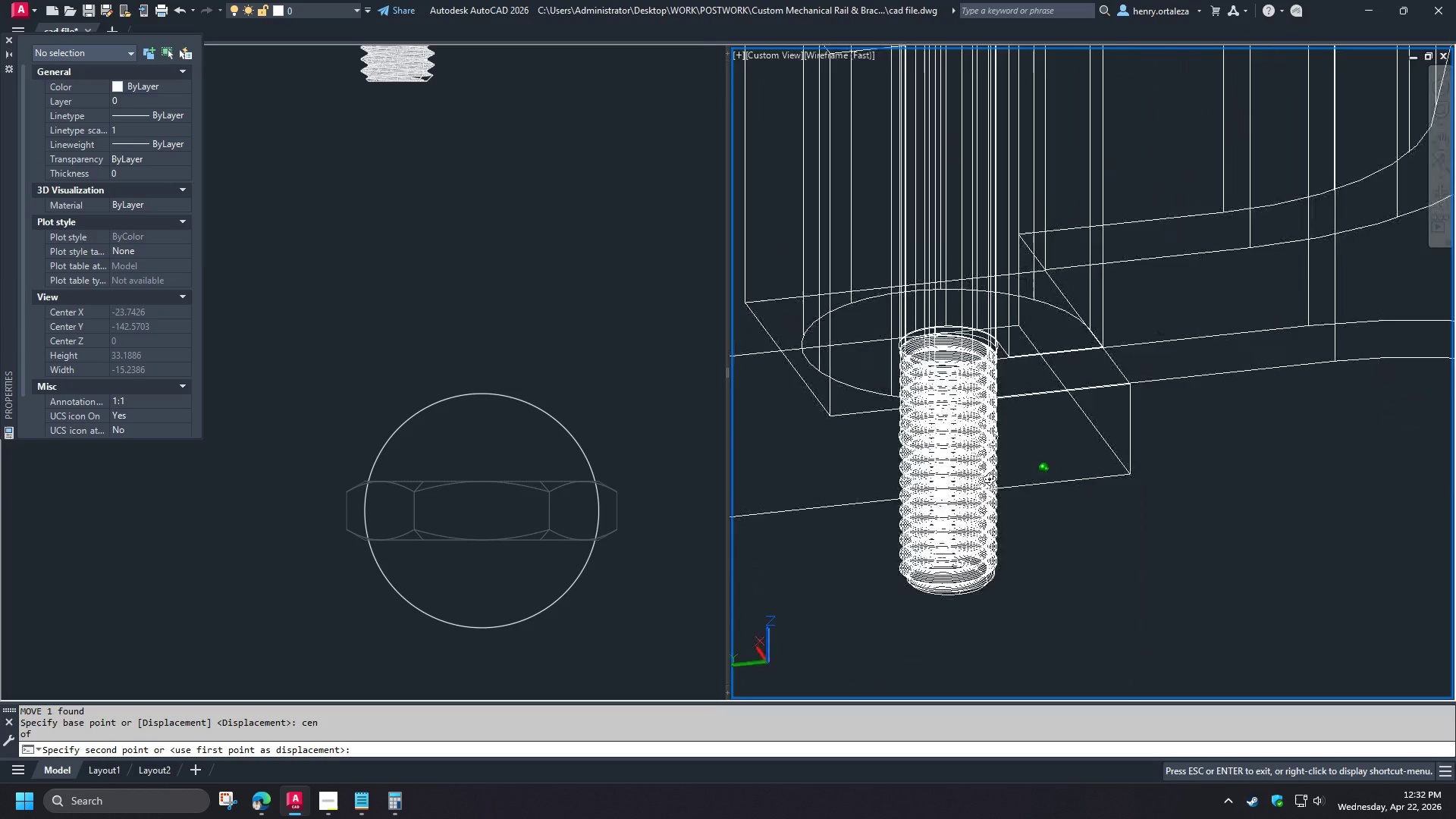 
key(Shift+ShiftLeft)
 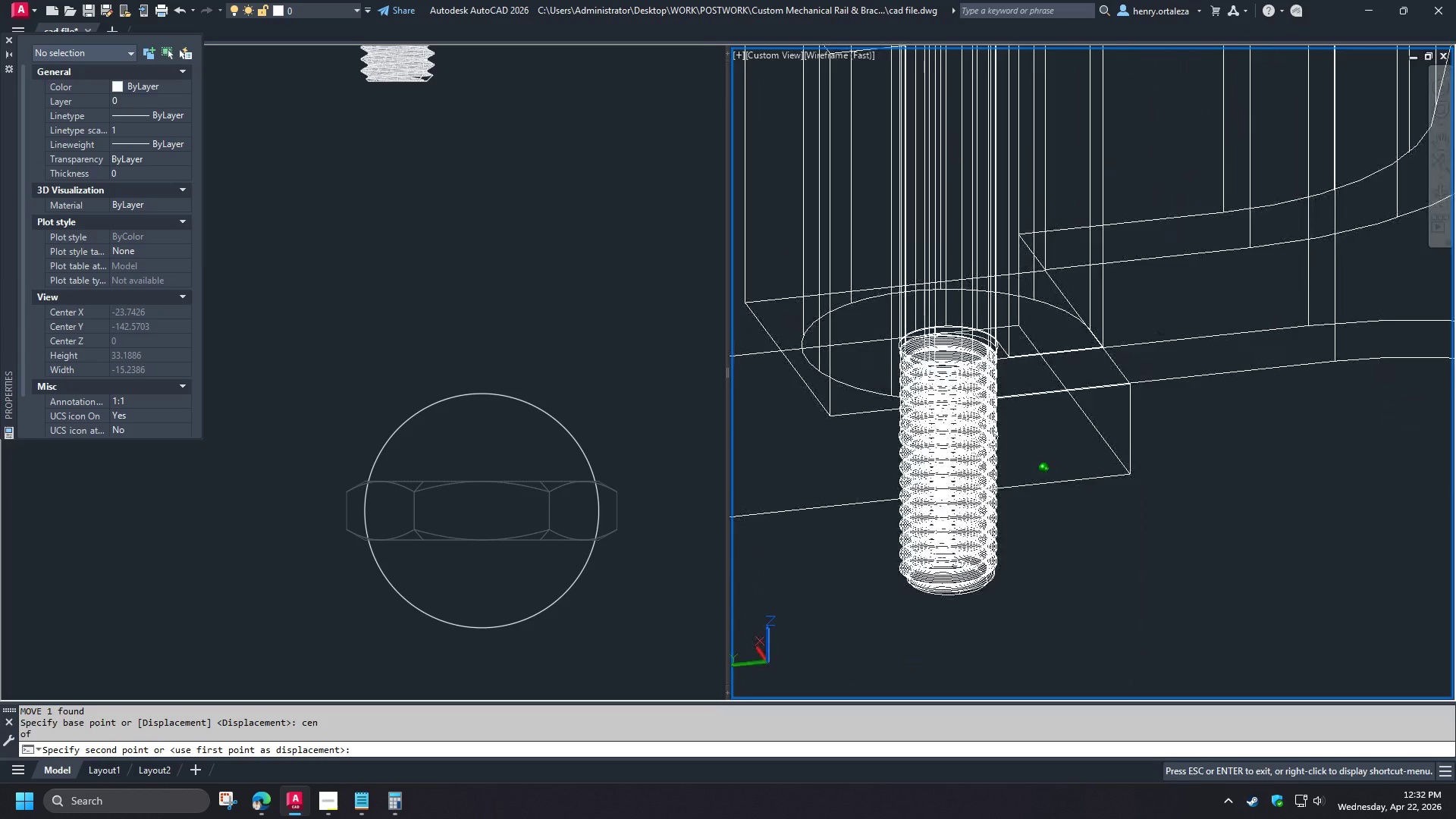 
key(Shift+ShiftLeft)
 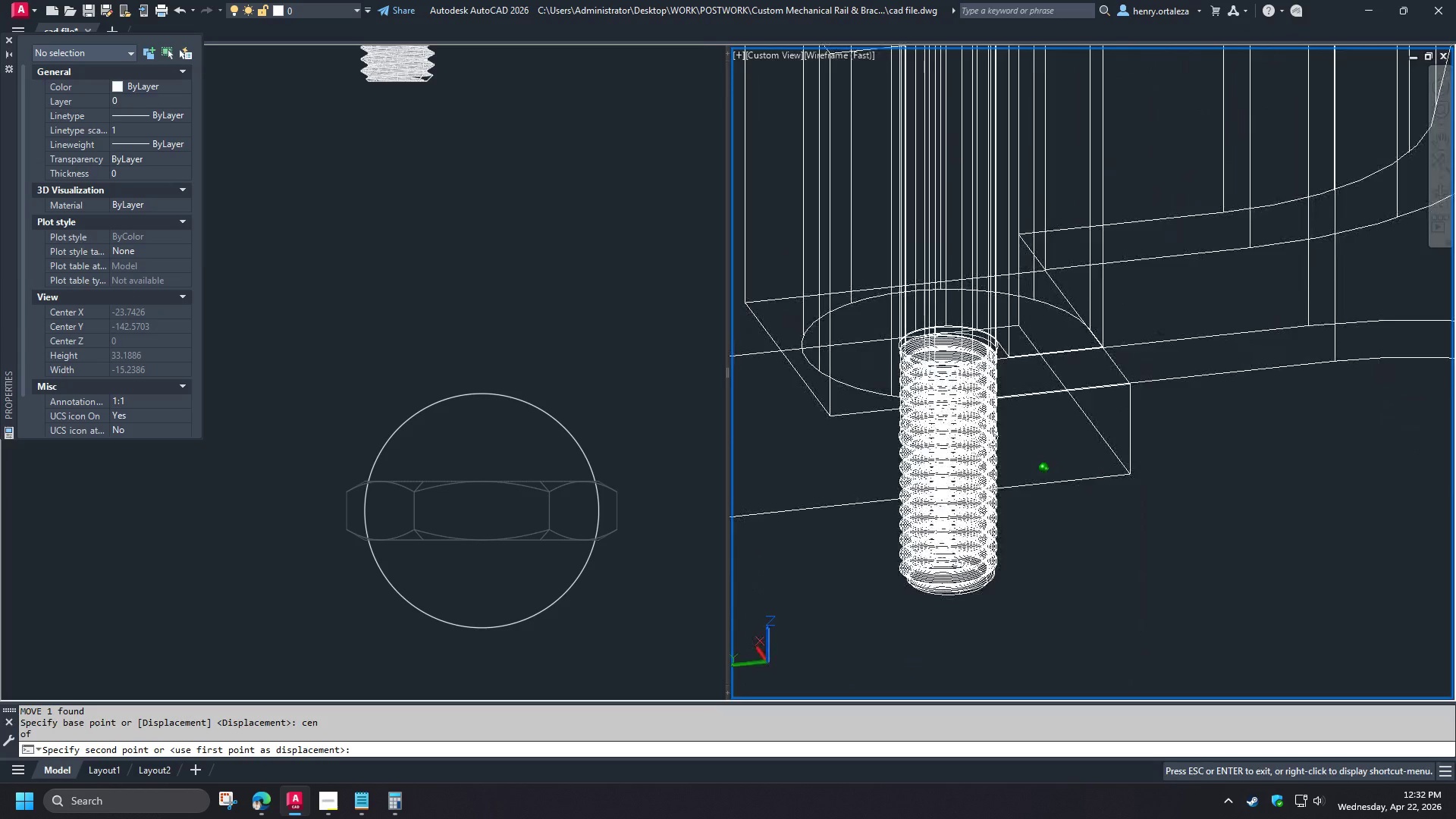 
key(Shift+ShiftLeft)
 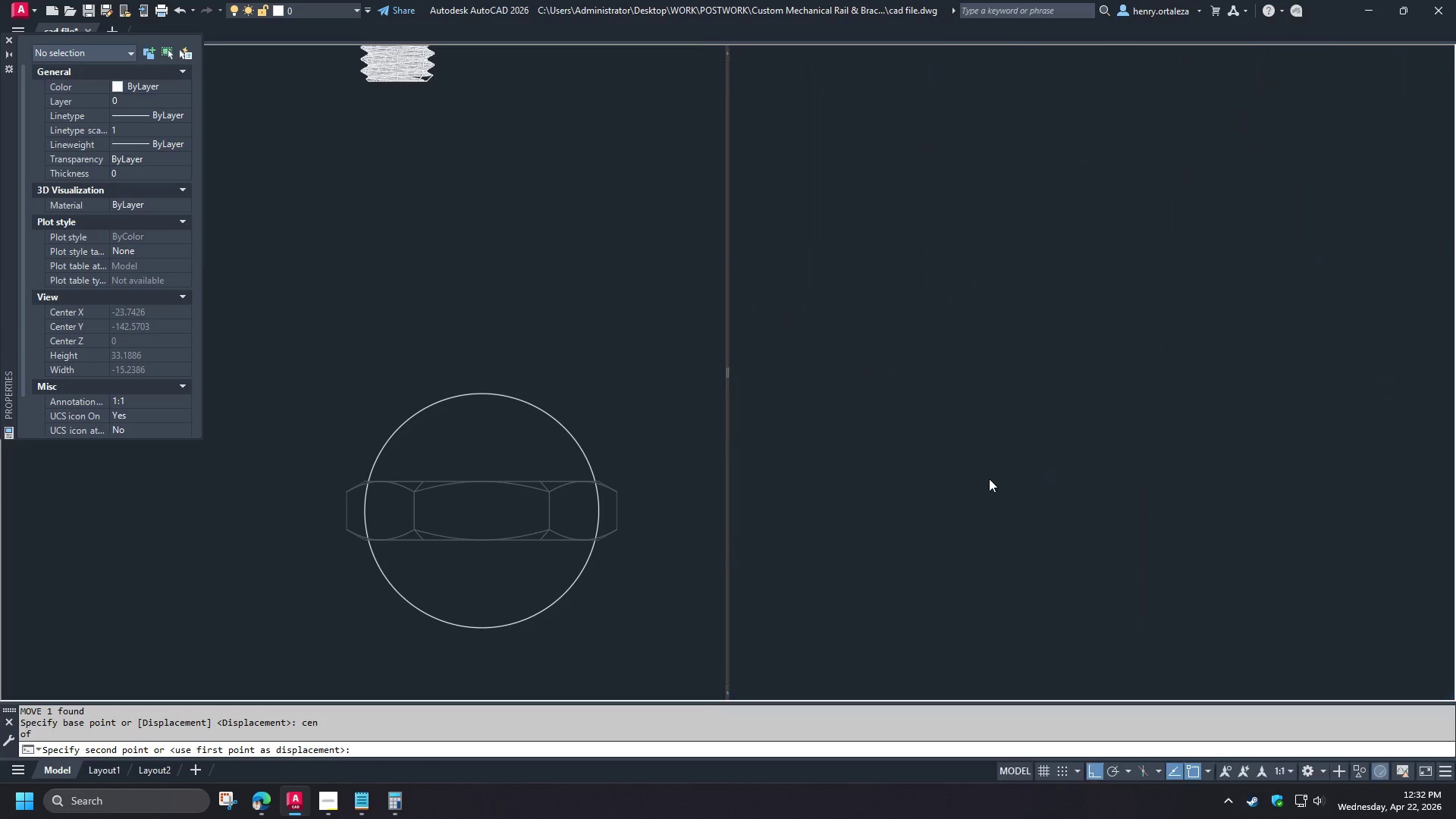 
key(Shift+ShiftLeft)
 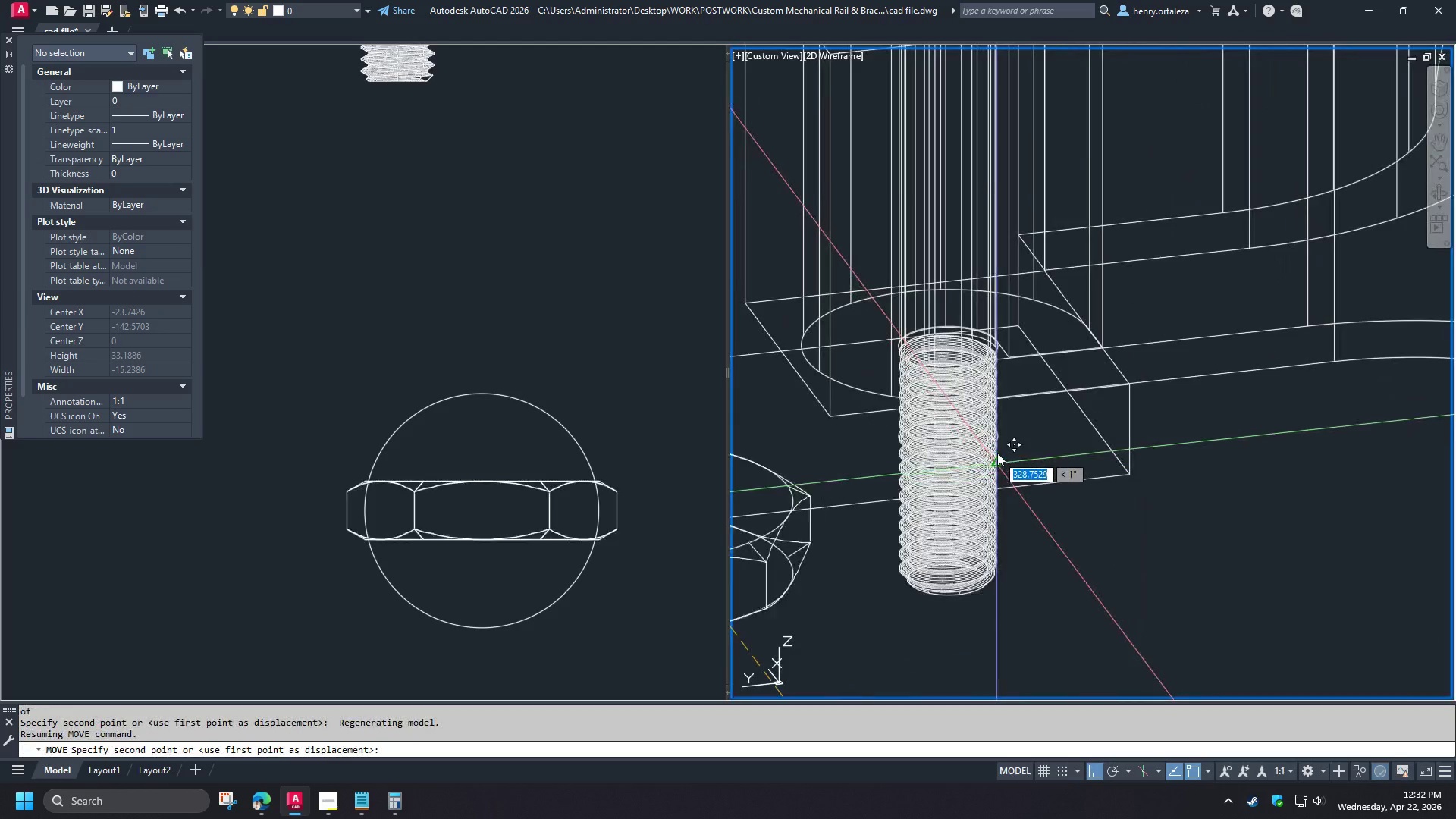 
type(cen )
 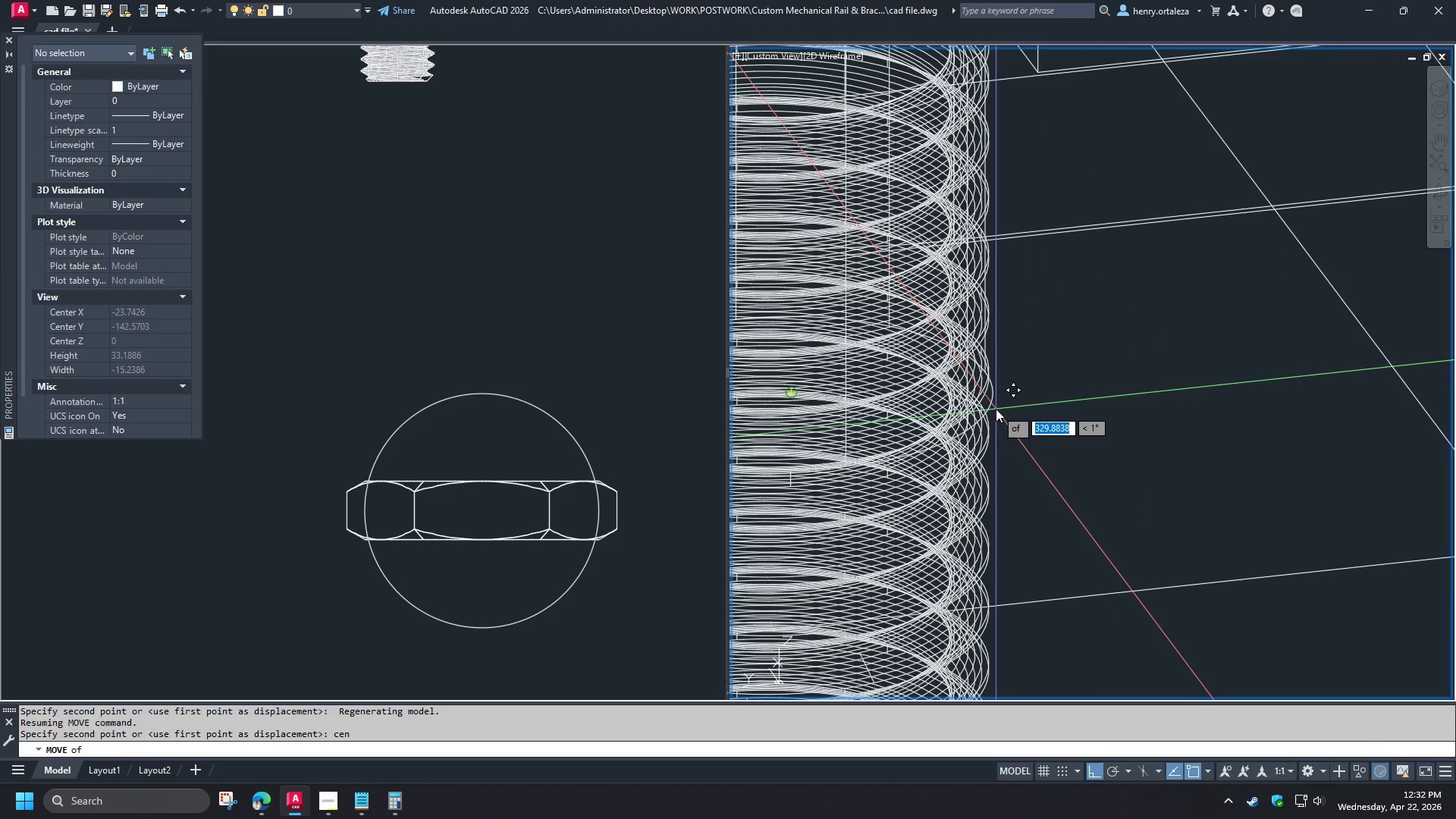 
left_click([996, 409])
 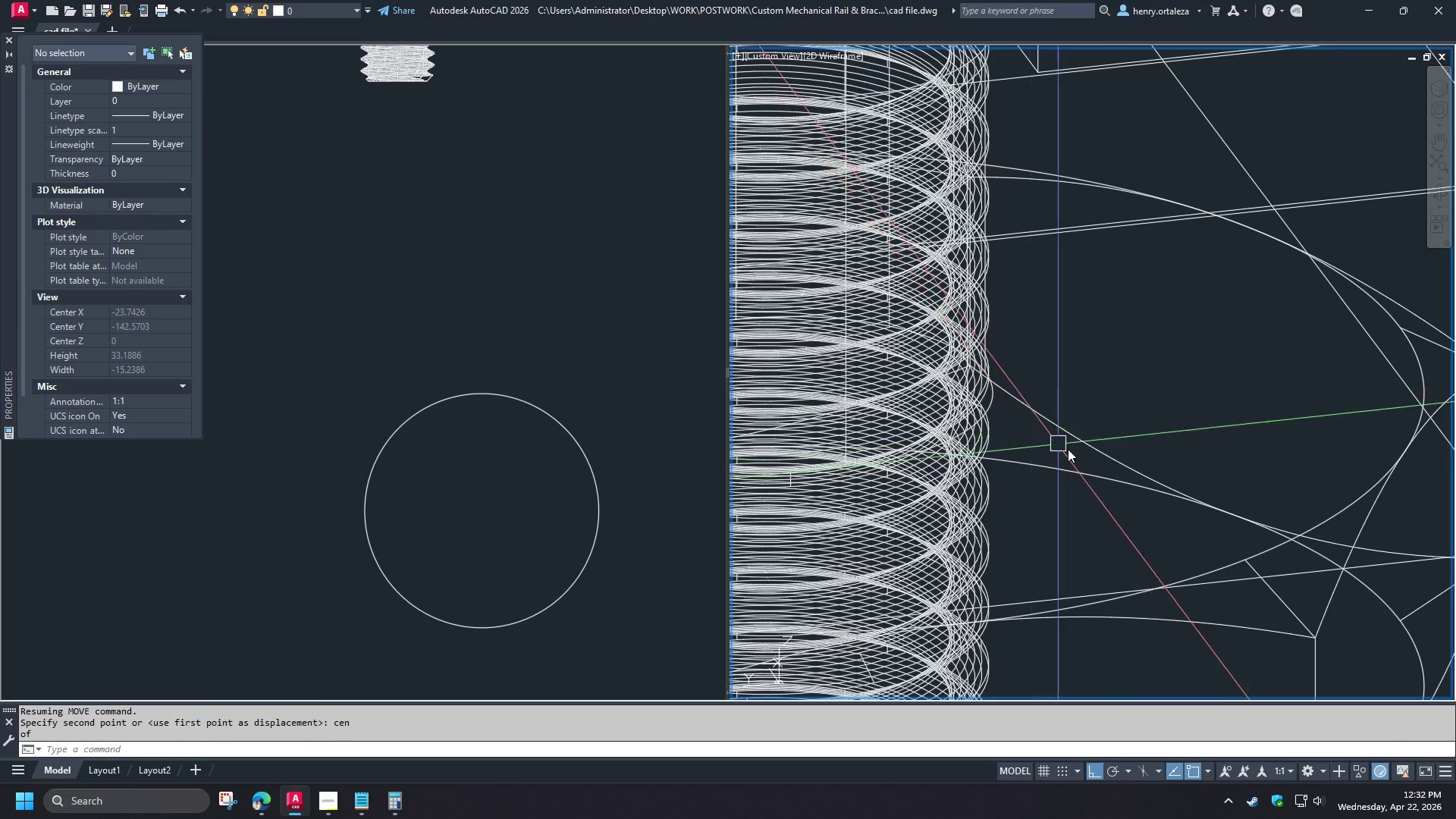 
hold_key(key=ShiftLeft, duration=1.5)
 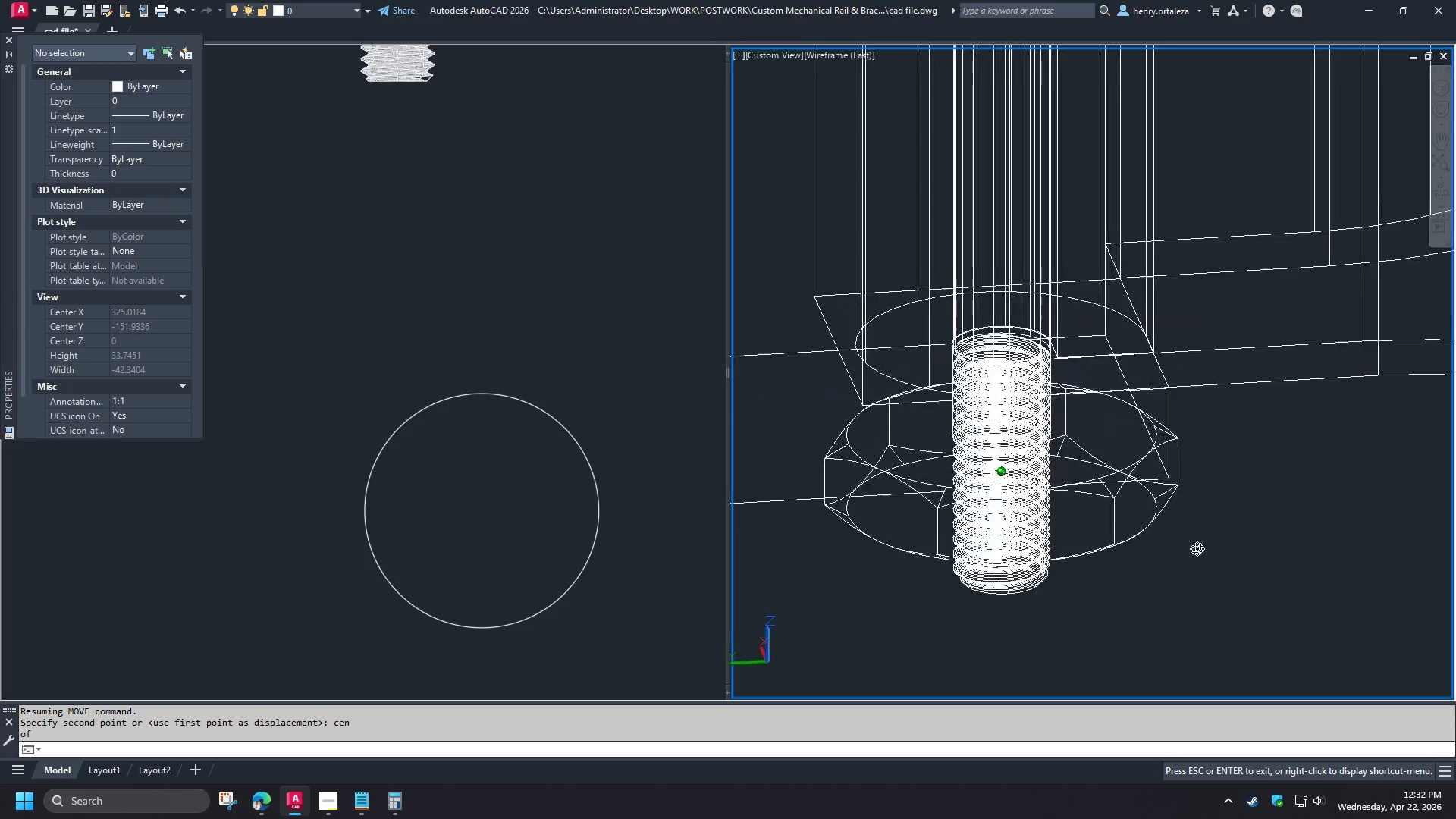 
hold_key(key=ShiftLeft, duration=1.02)
 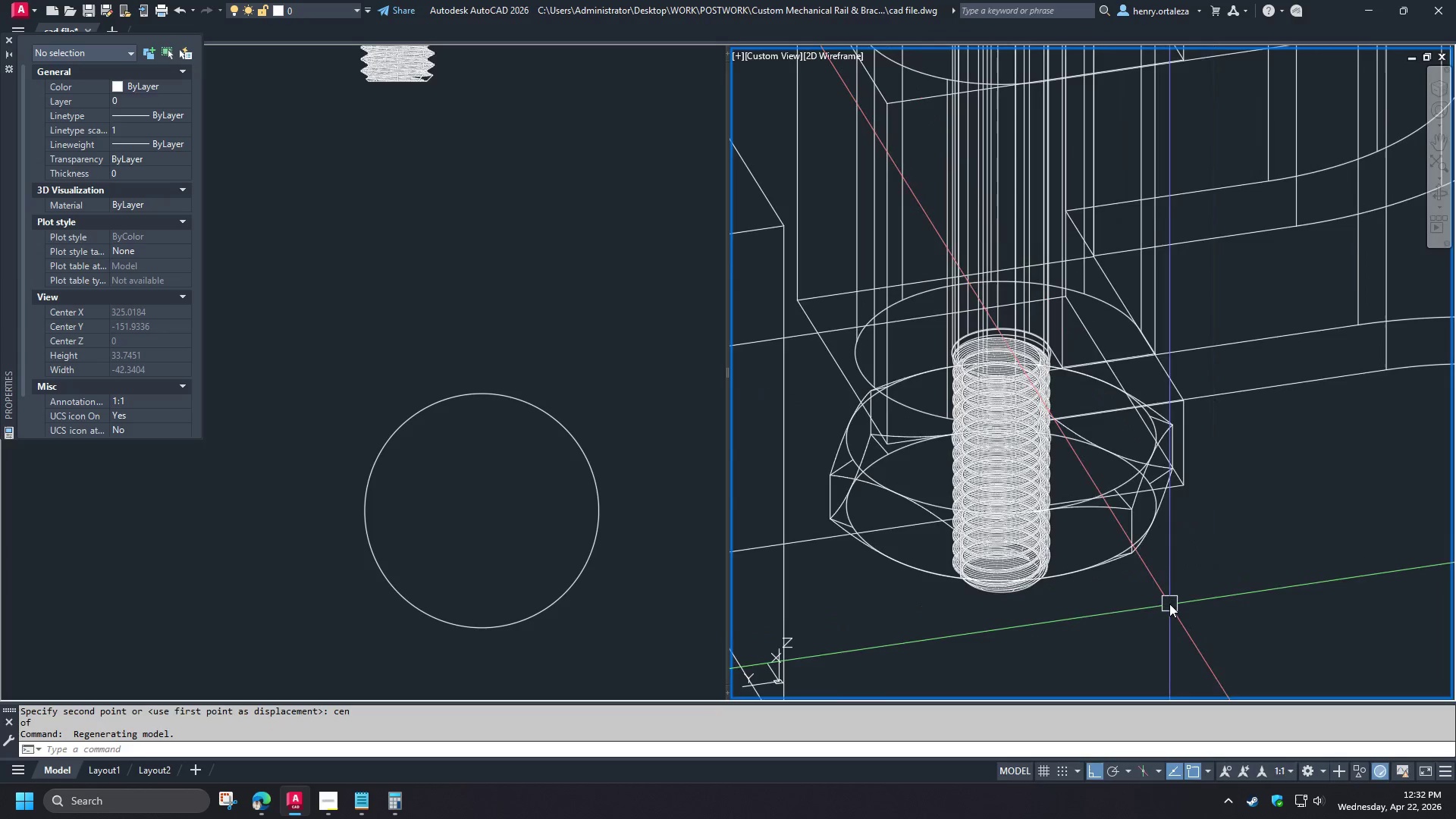 
scroll: coordinate [997, 451], scroll_direction: up, amount: 3.0
 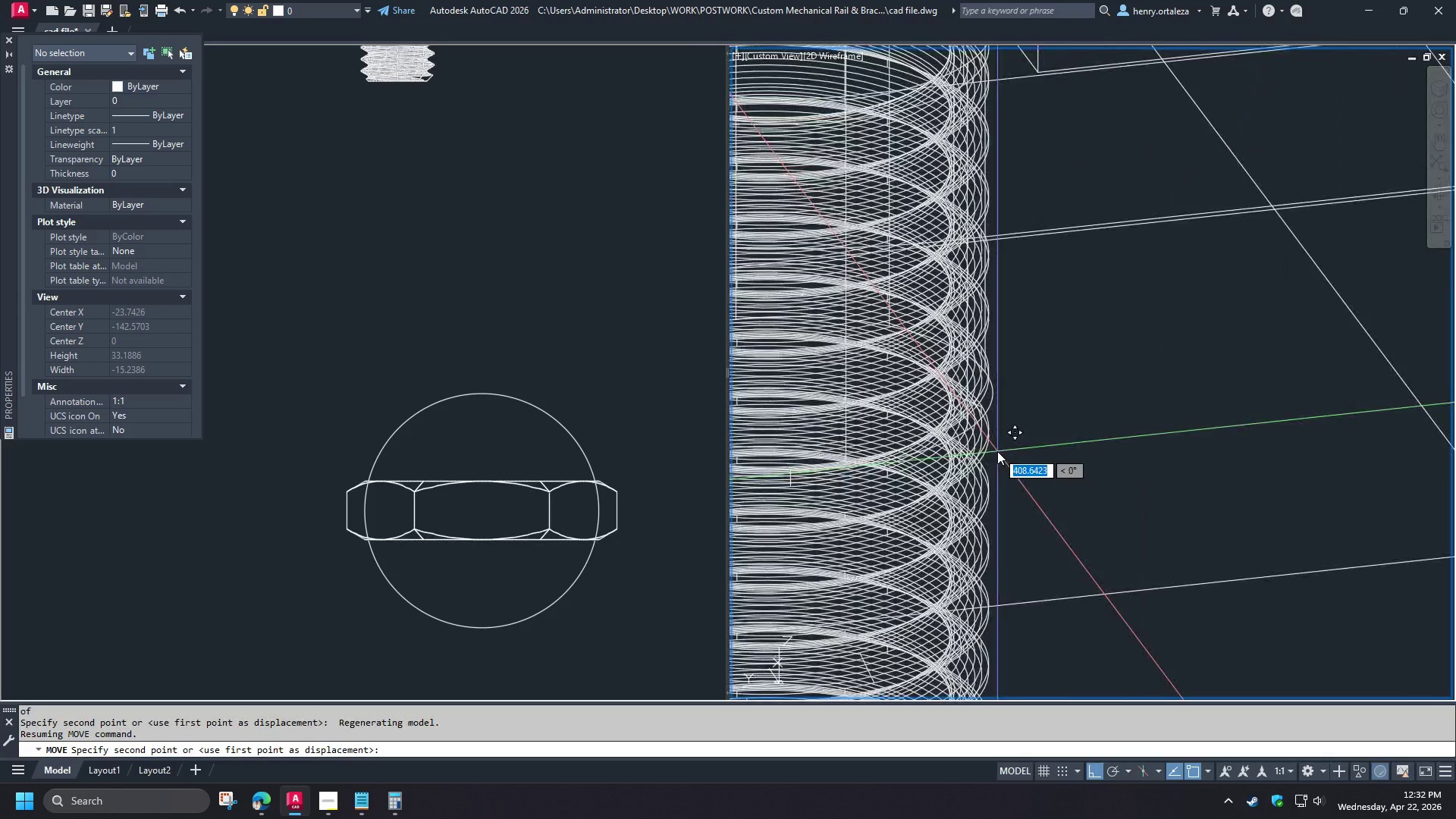 
scroll: coordinate [1069, 450], scroll_direction: down, amount: 3.0
 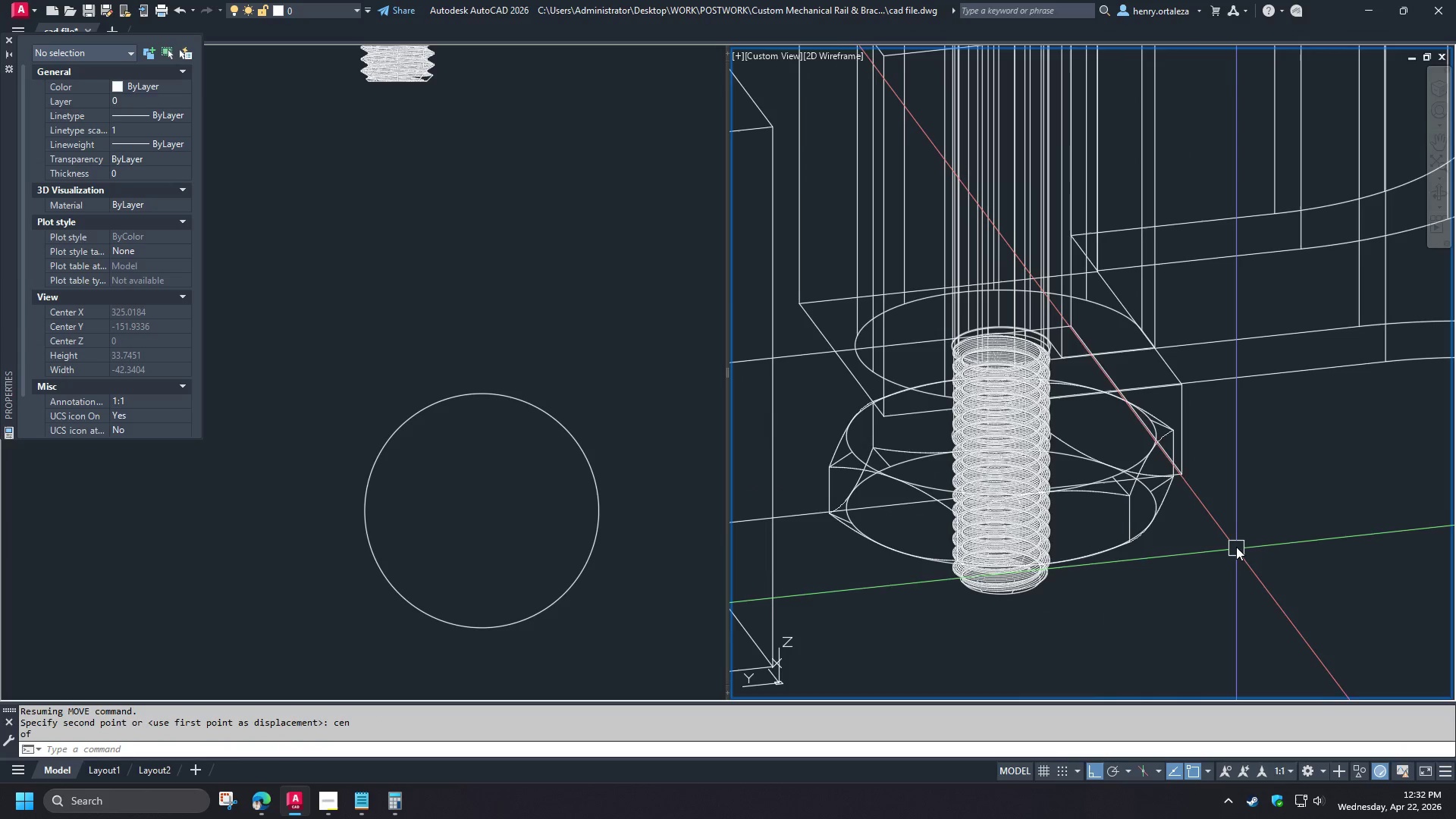 
left_click([1073, 570])
 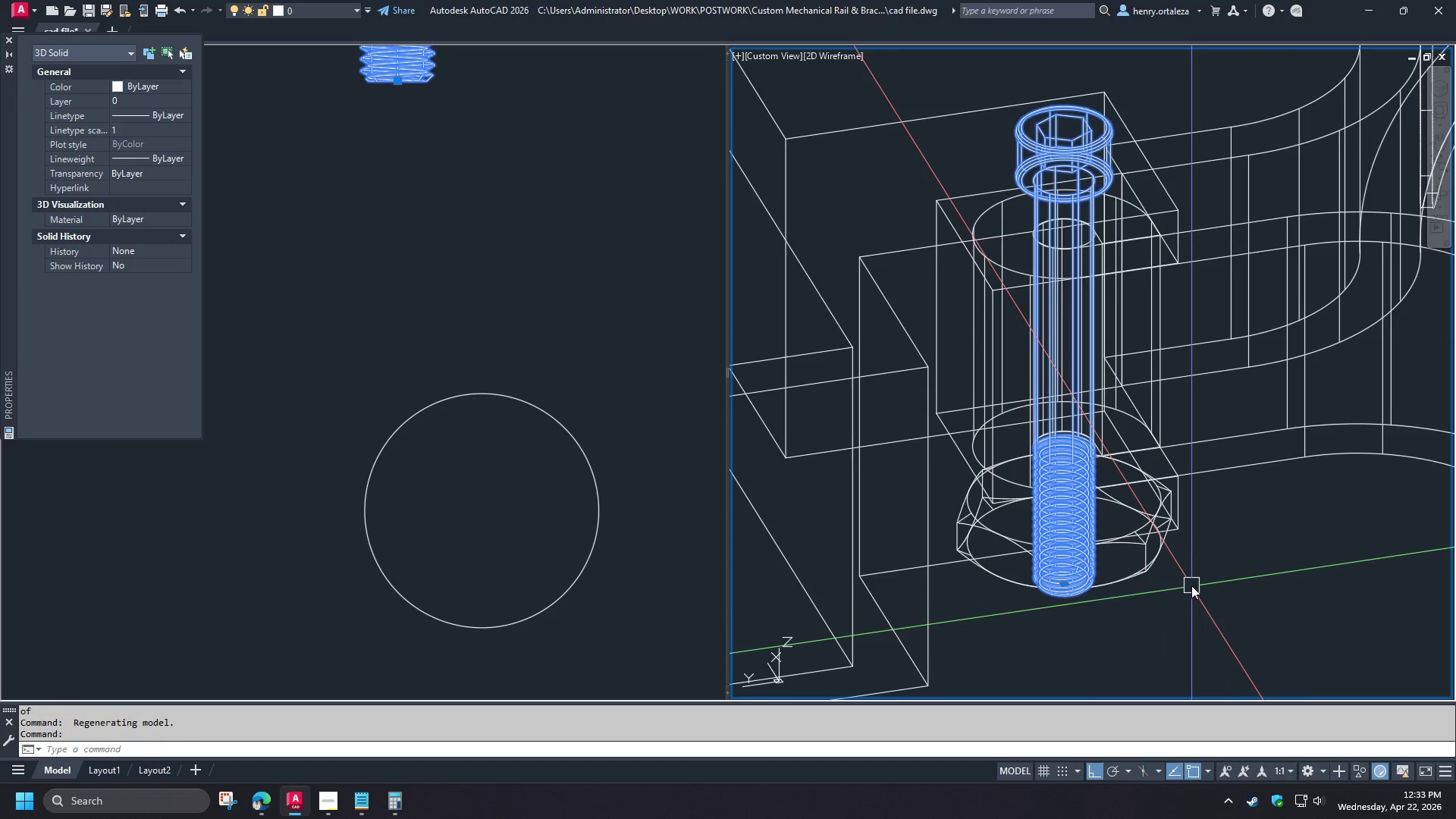 
type(co   su )
 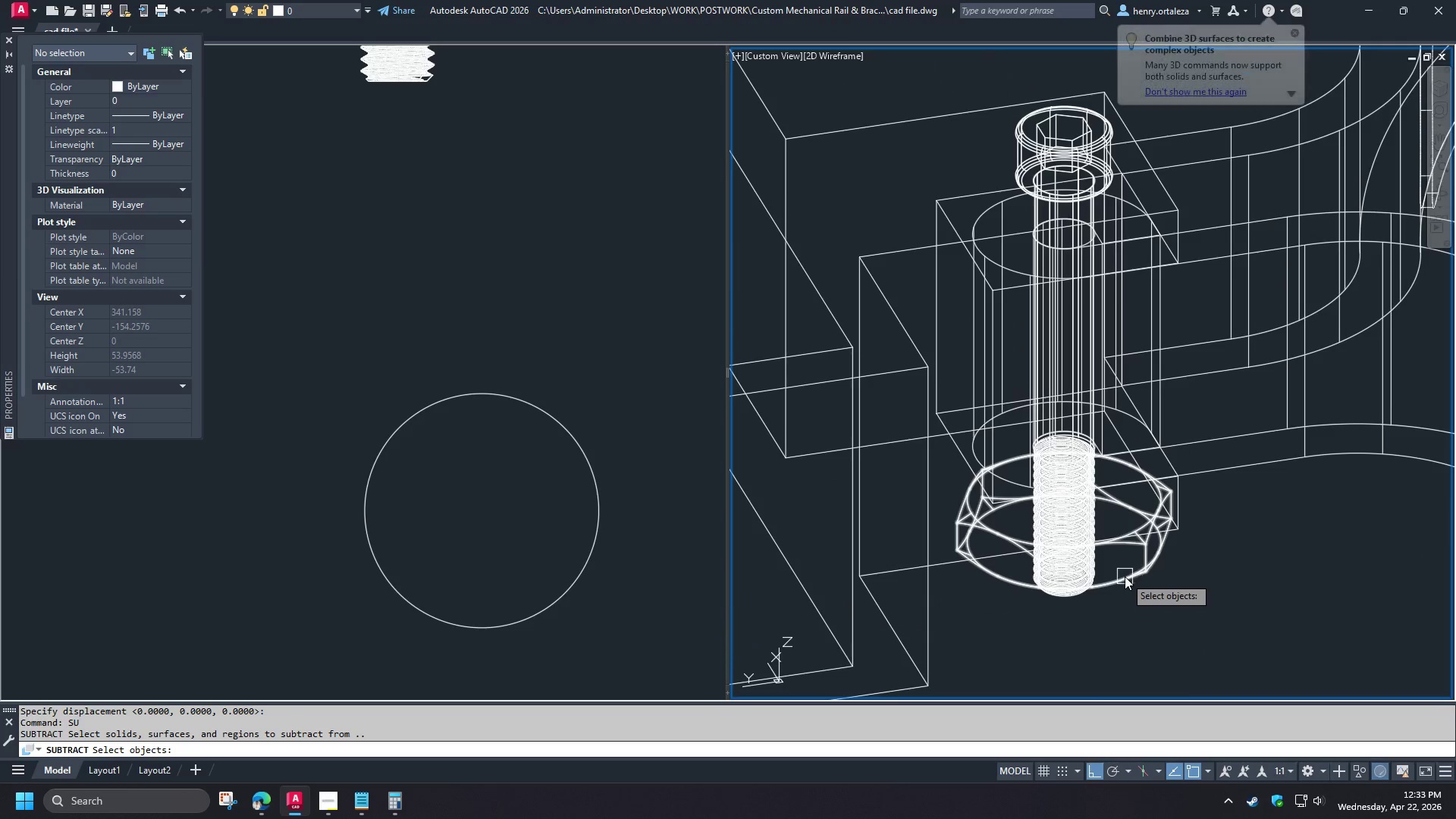 
scroll: coordinate [1169, 603], scroll_direction: down, amount: 1.0
 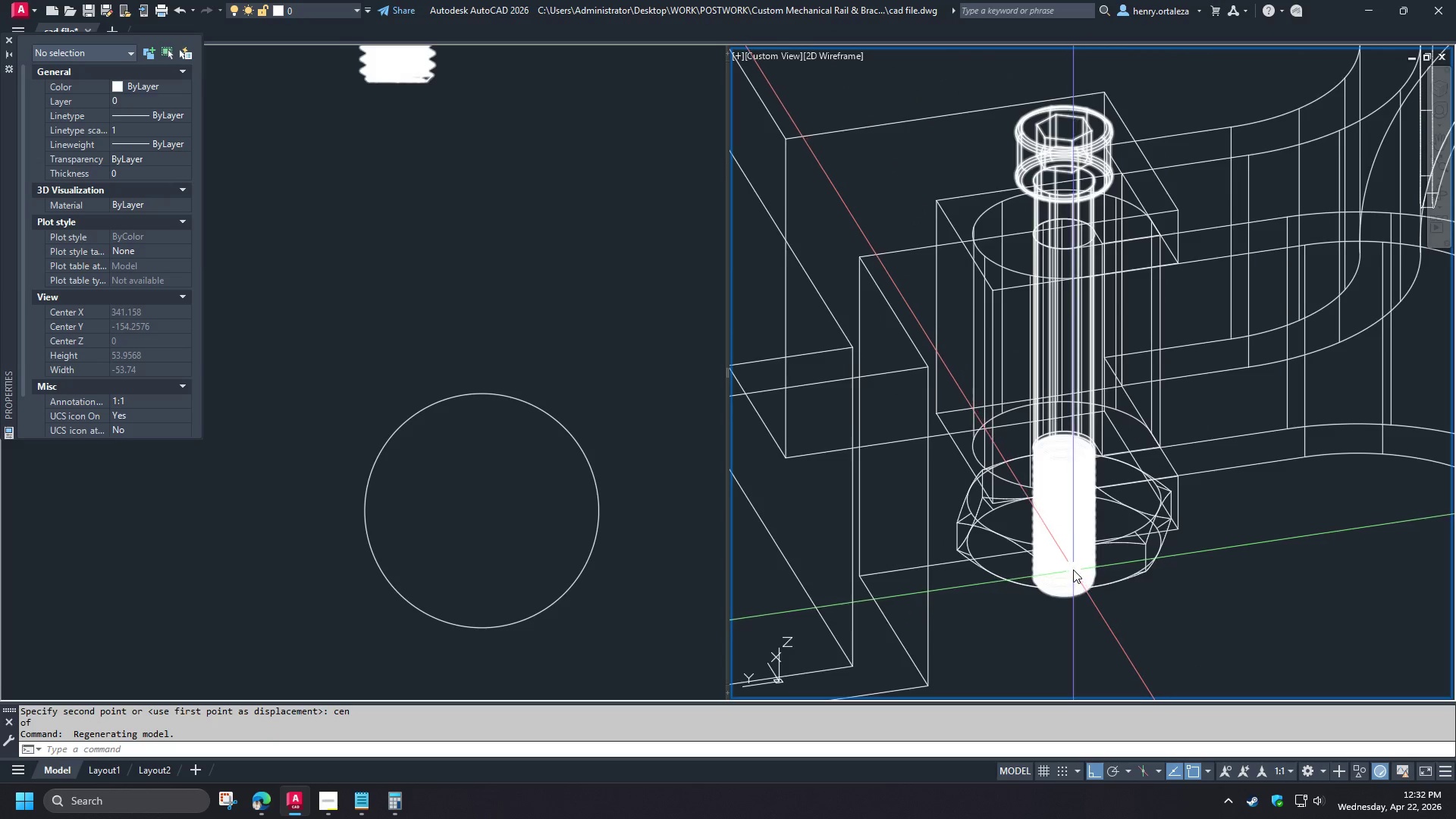 
left_click([1125, 576])
 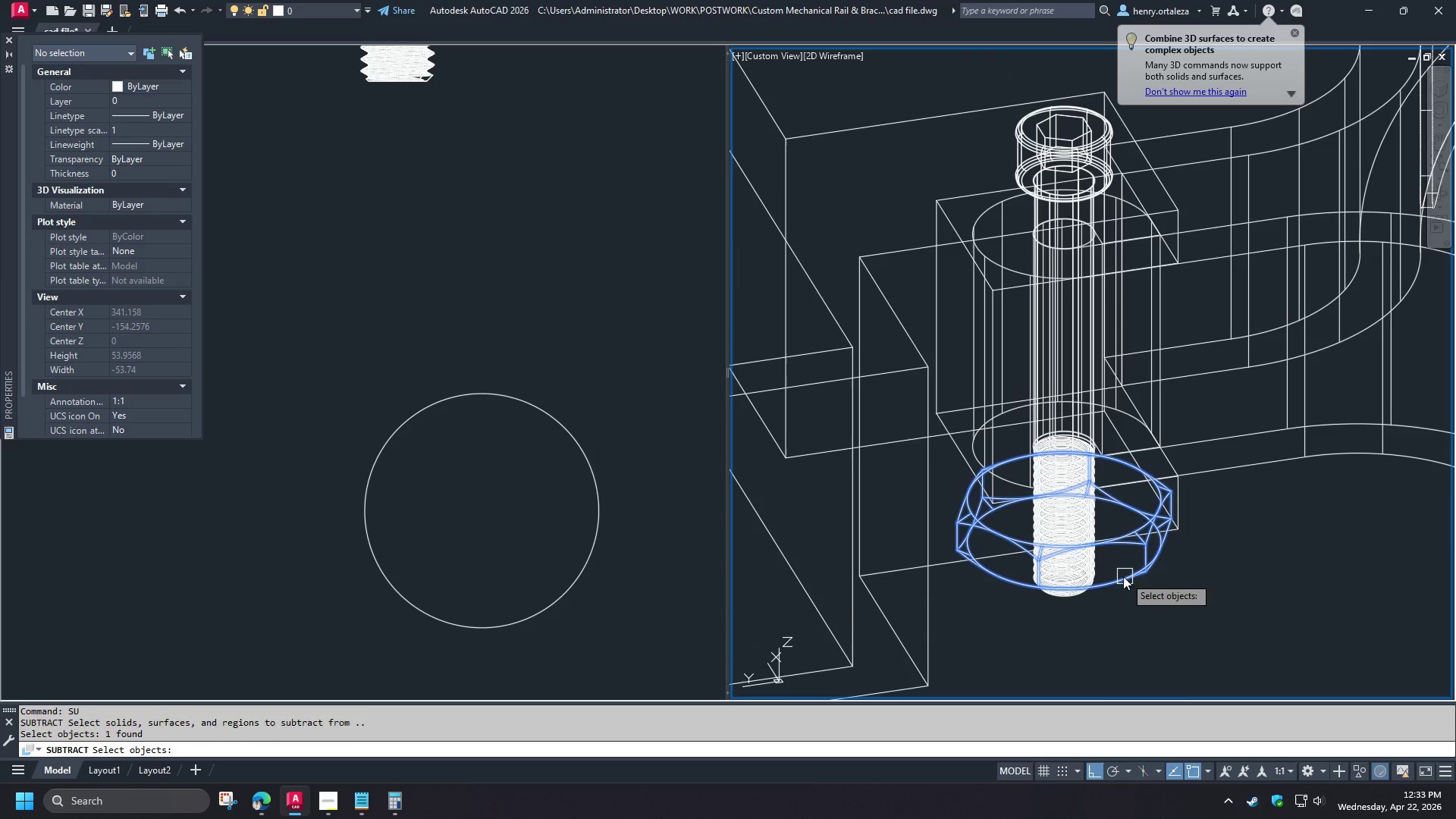 
key(Space)
 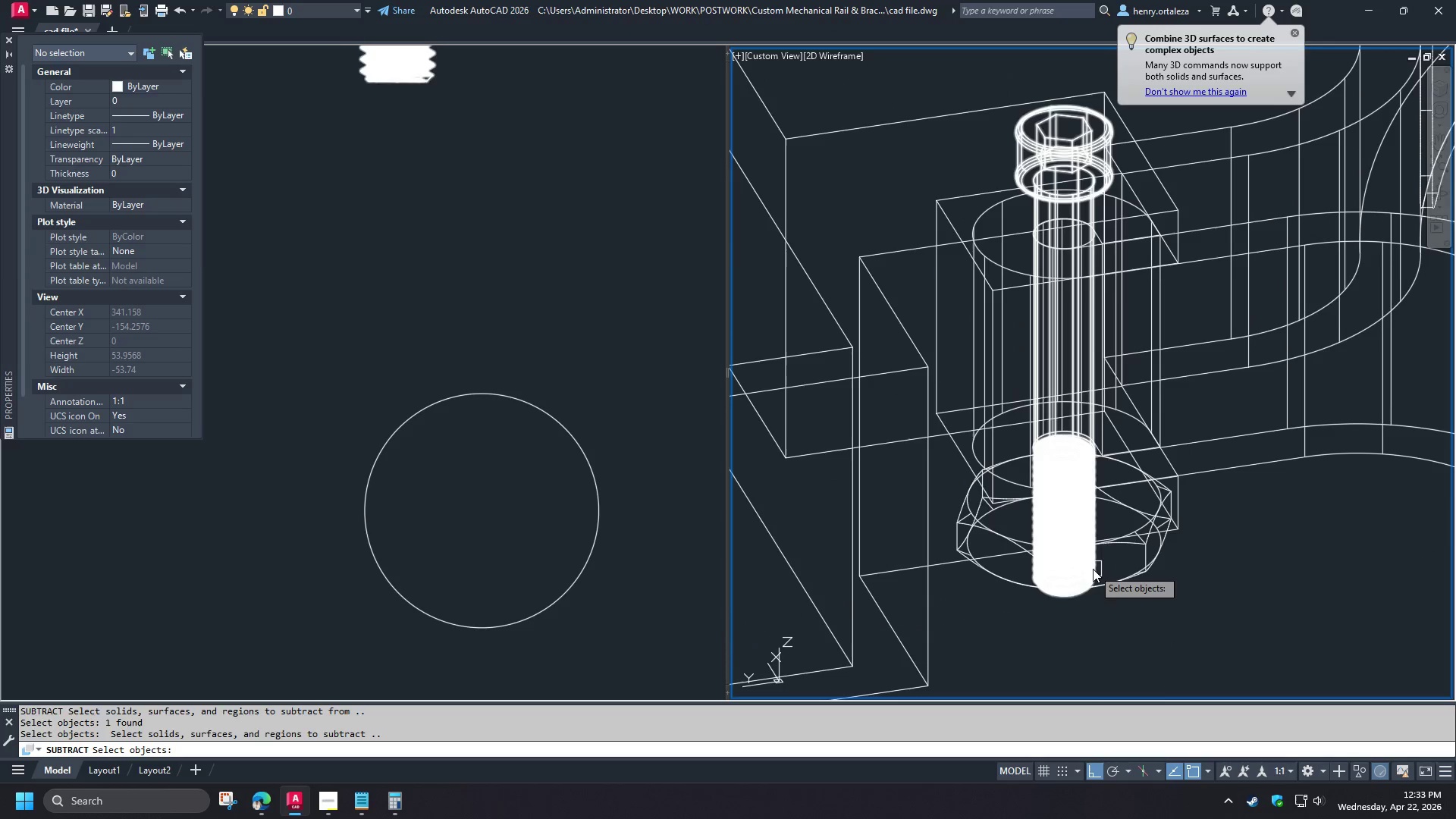 
left_click([1092, 569])
 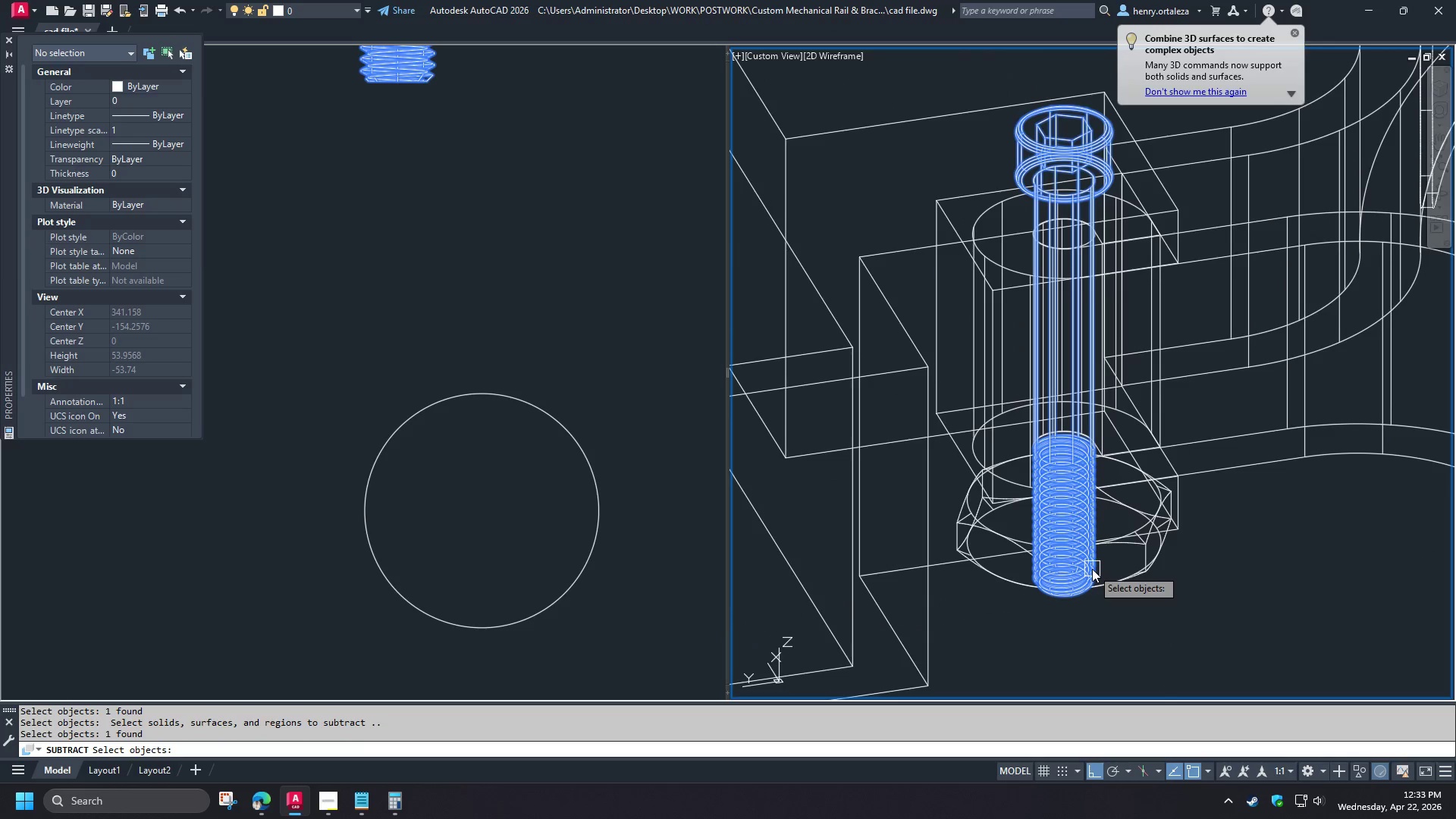 
key(Space)
 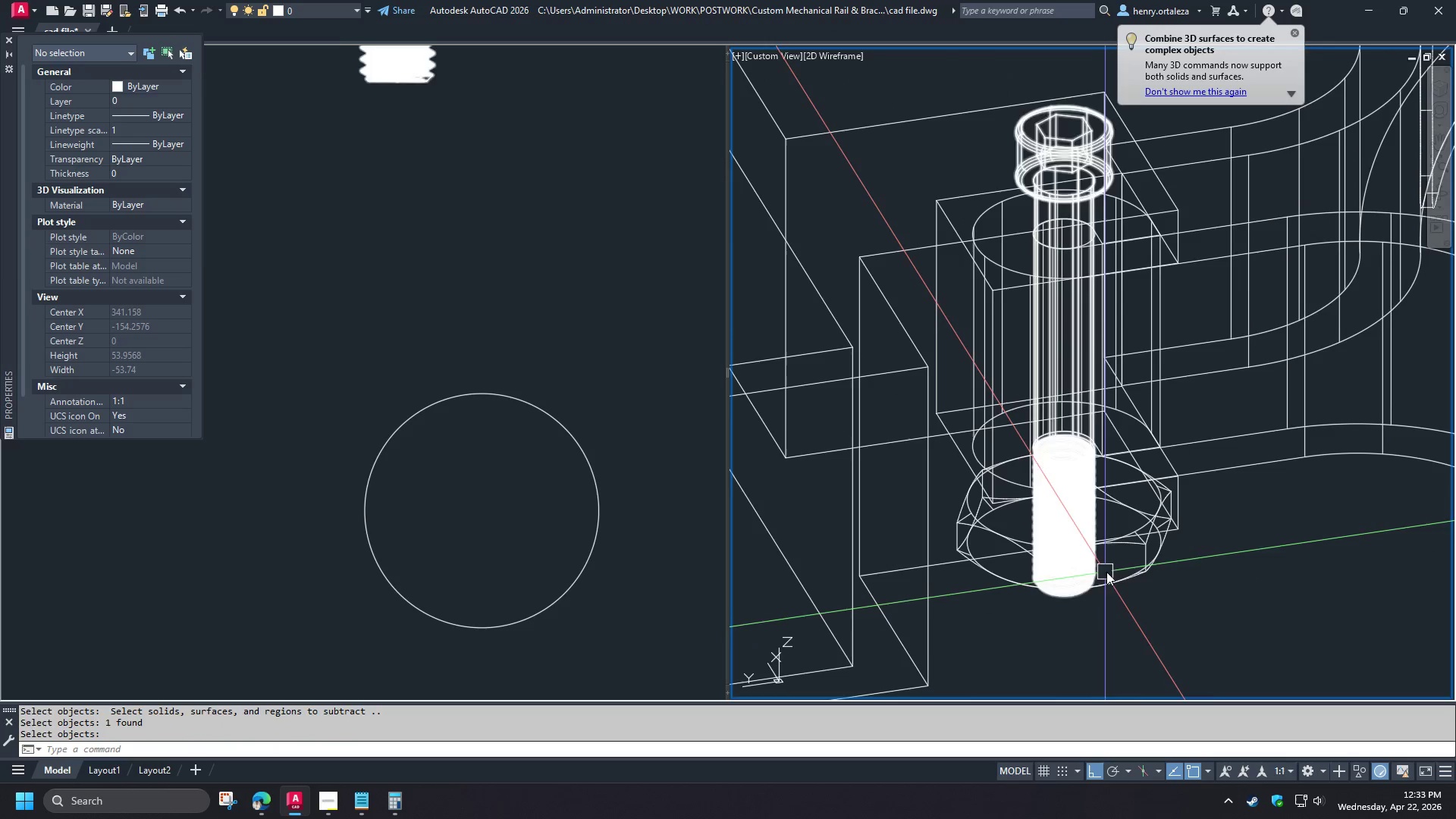 
hold_key(key=ShiftLeft, duration=1.53)
 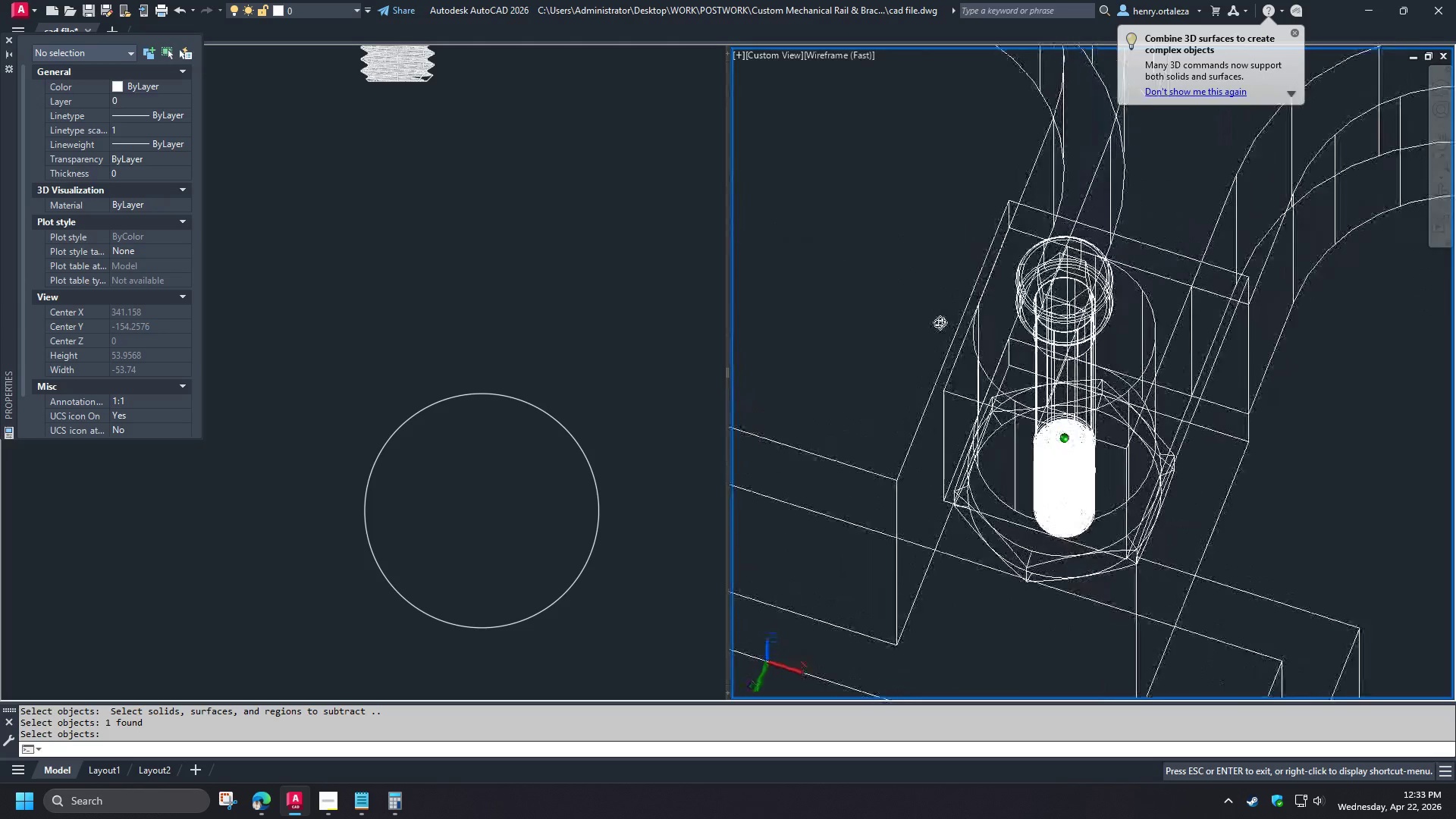 
hold_key(key=ShiftLeft, duration=1.53)
 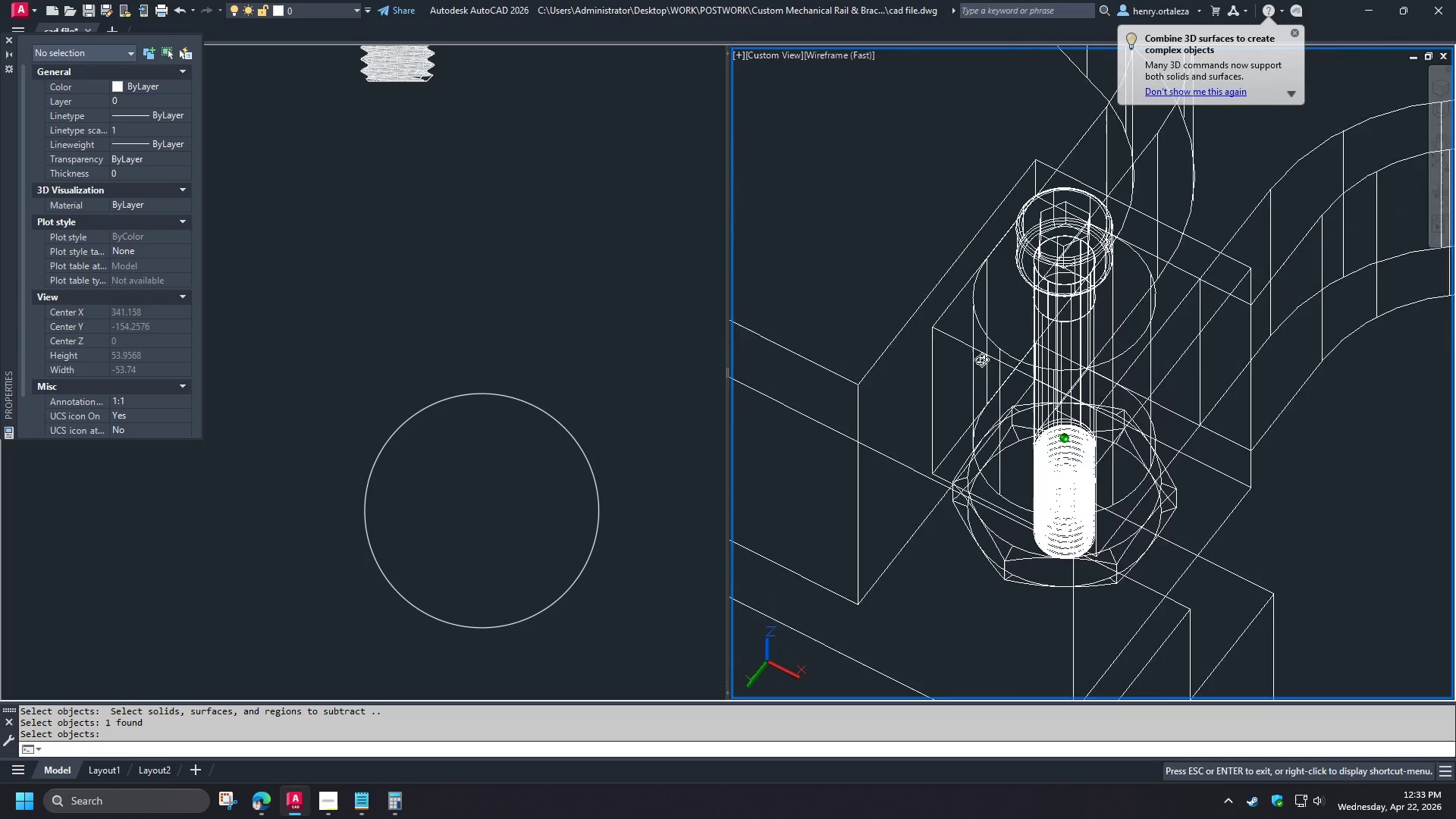 
hold_key(key=ShiftLeft, duration=1.5)
 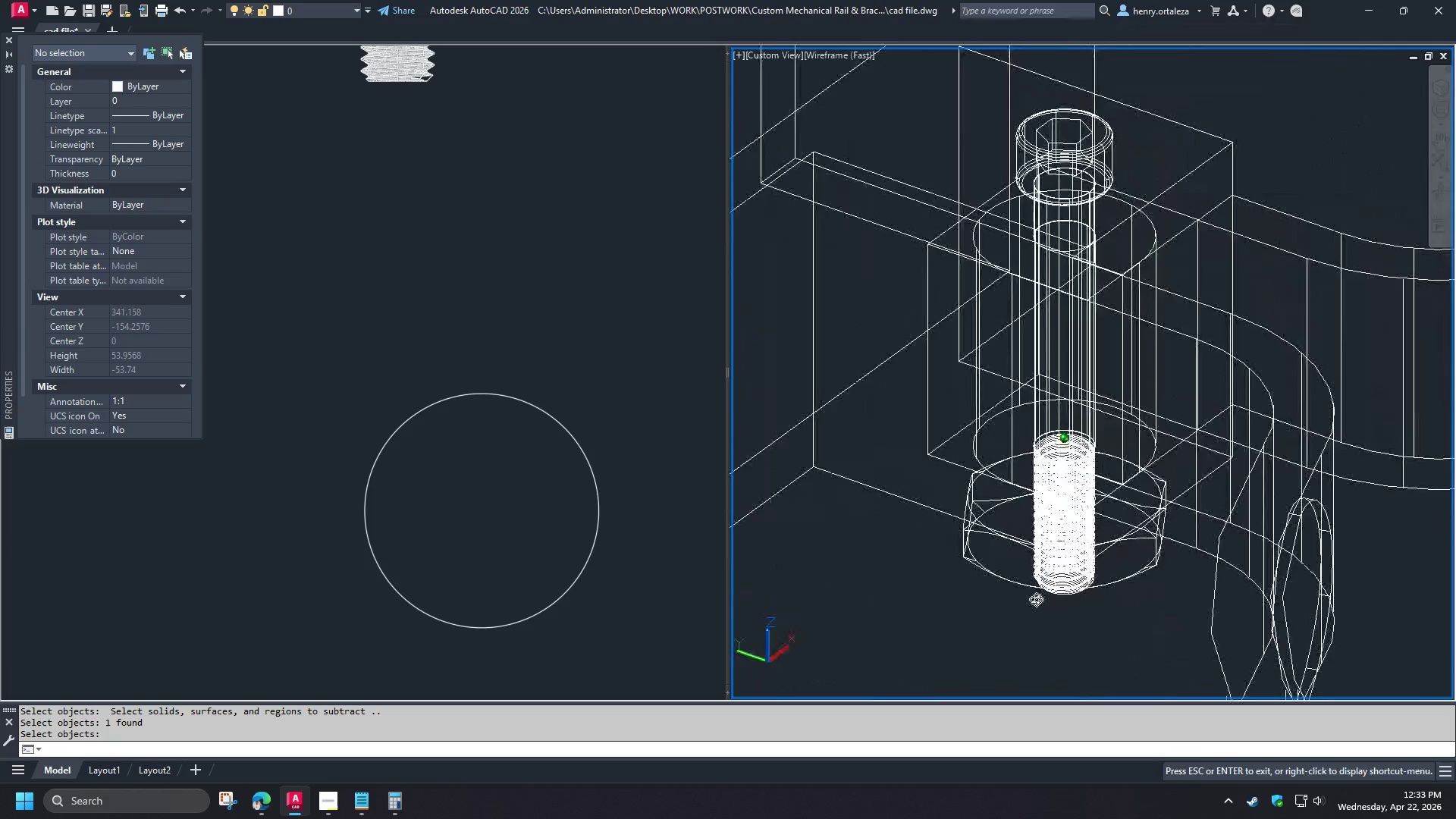 
key(Shift+ShiftLeft)
 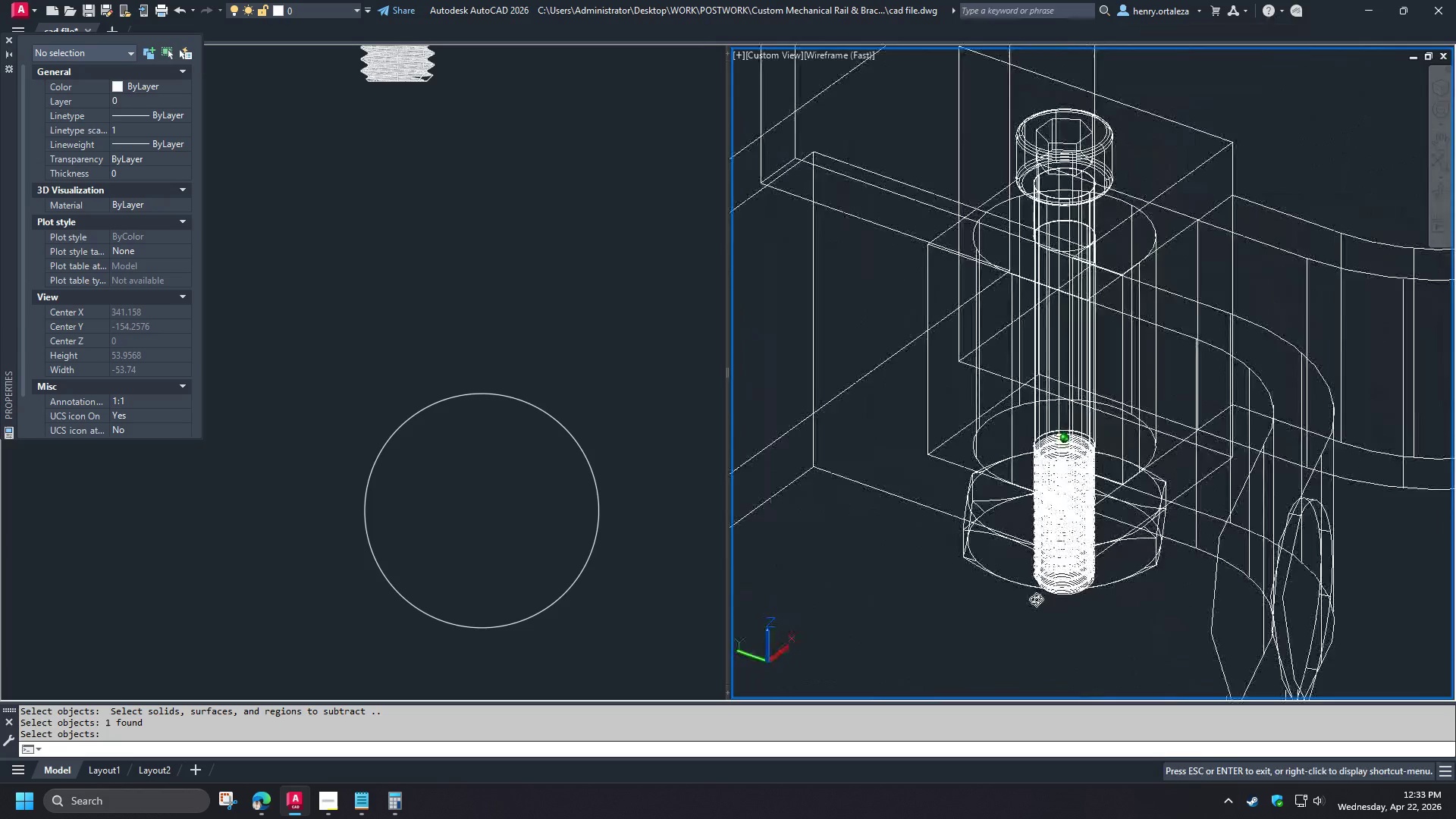 
type(vs 2 vs s )
 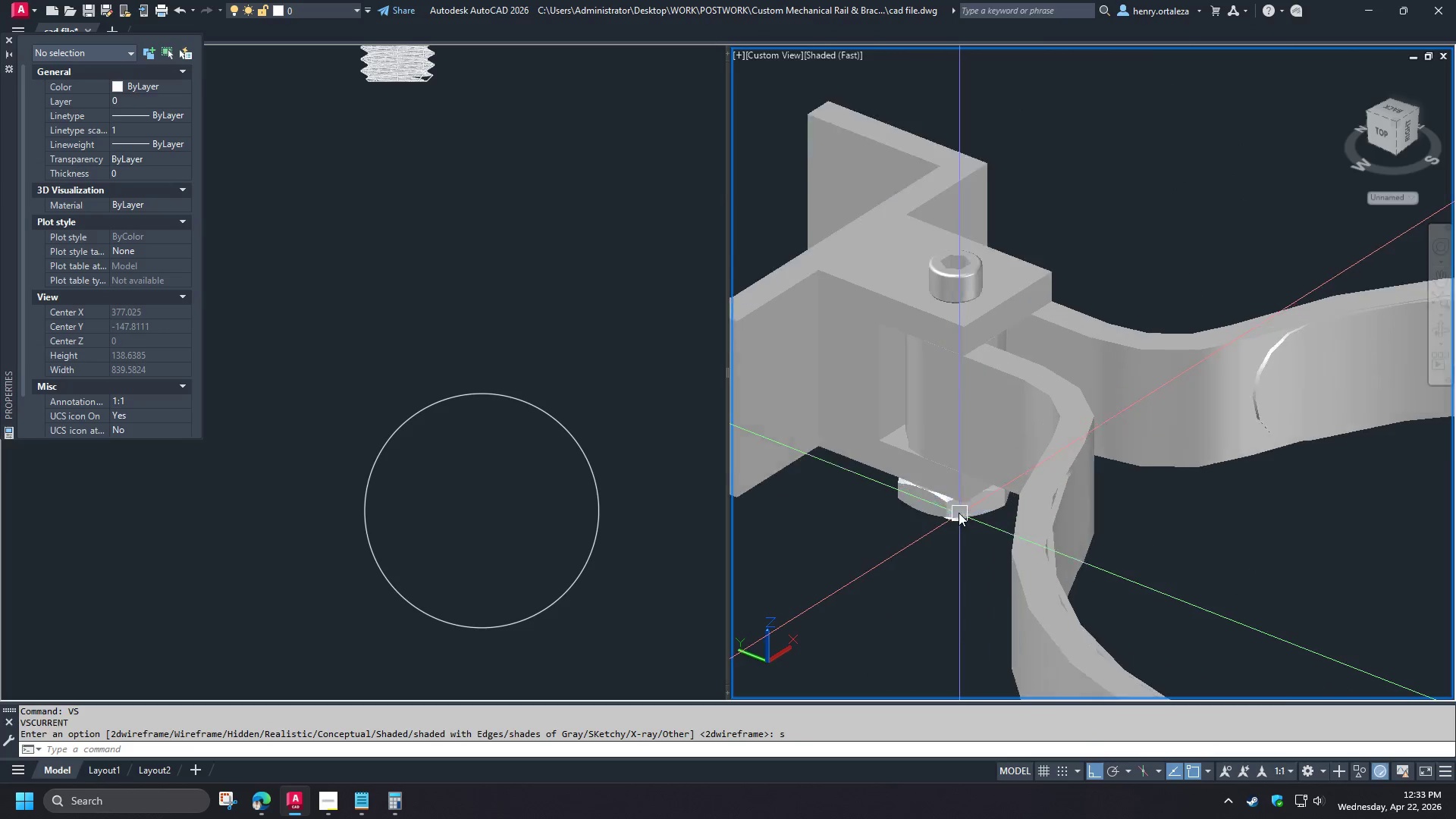 
hold_key(key=ShiftLeft, duration=3.97)
 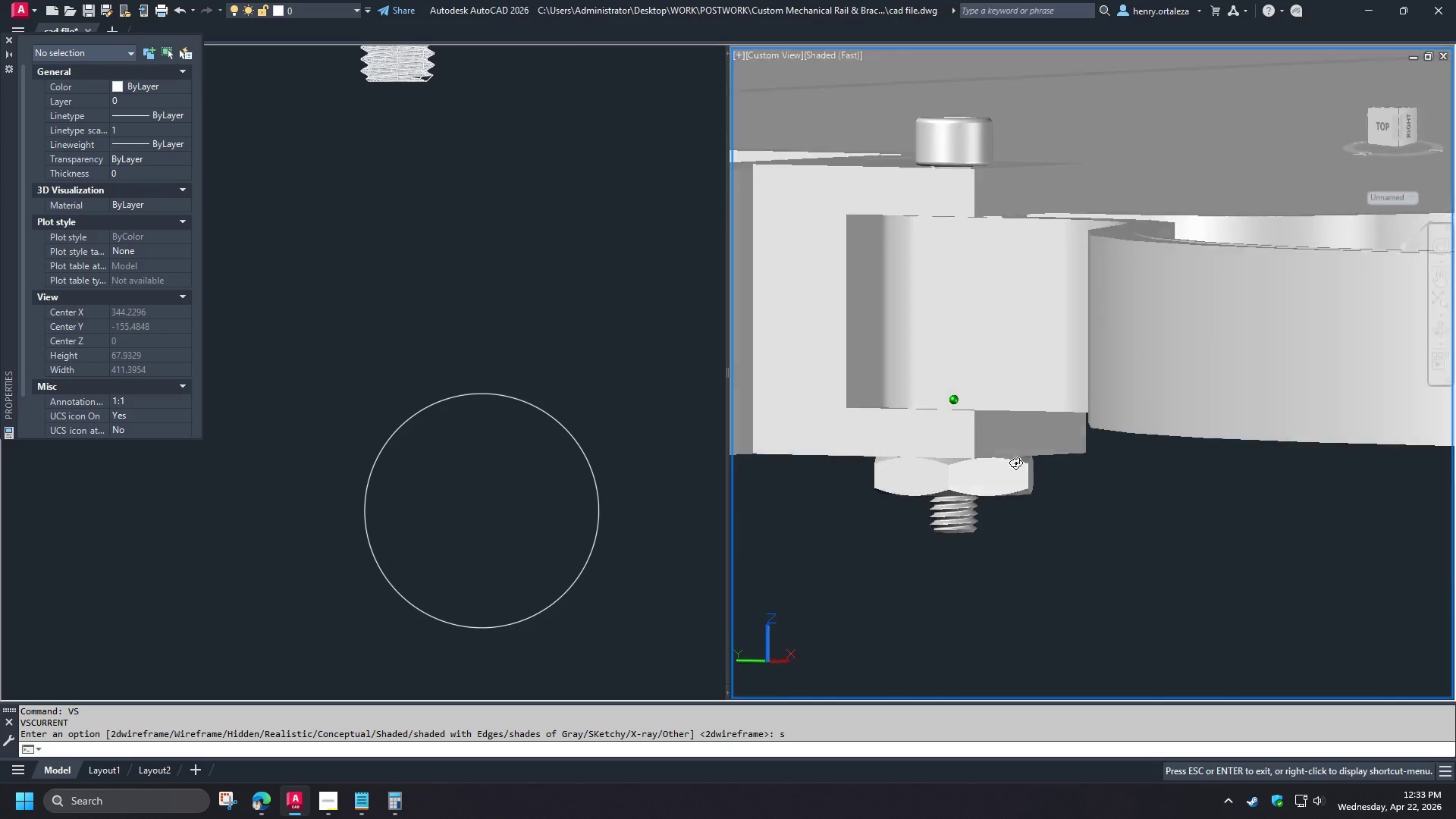 
hold_key(key=ShiftLeft, duration=1.5)
 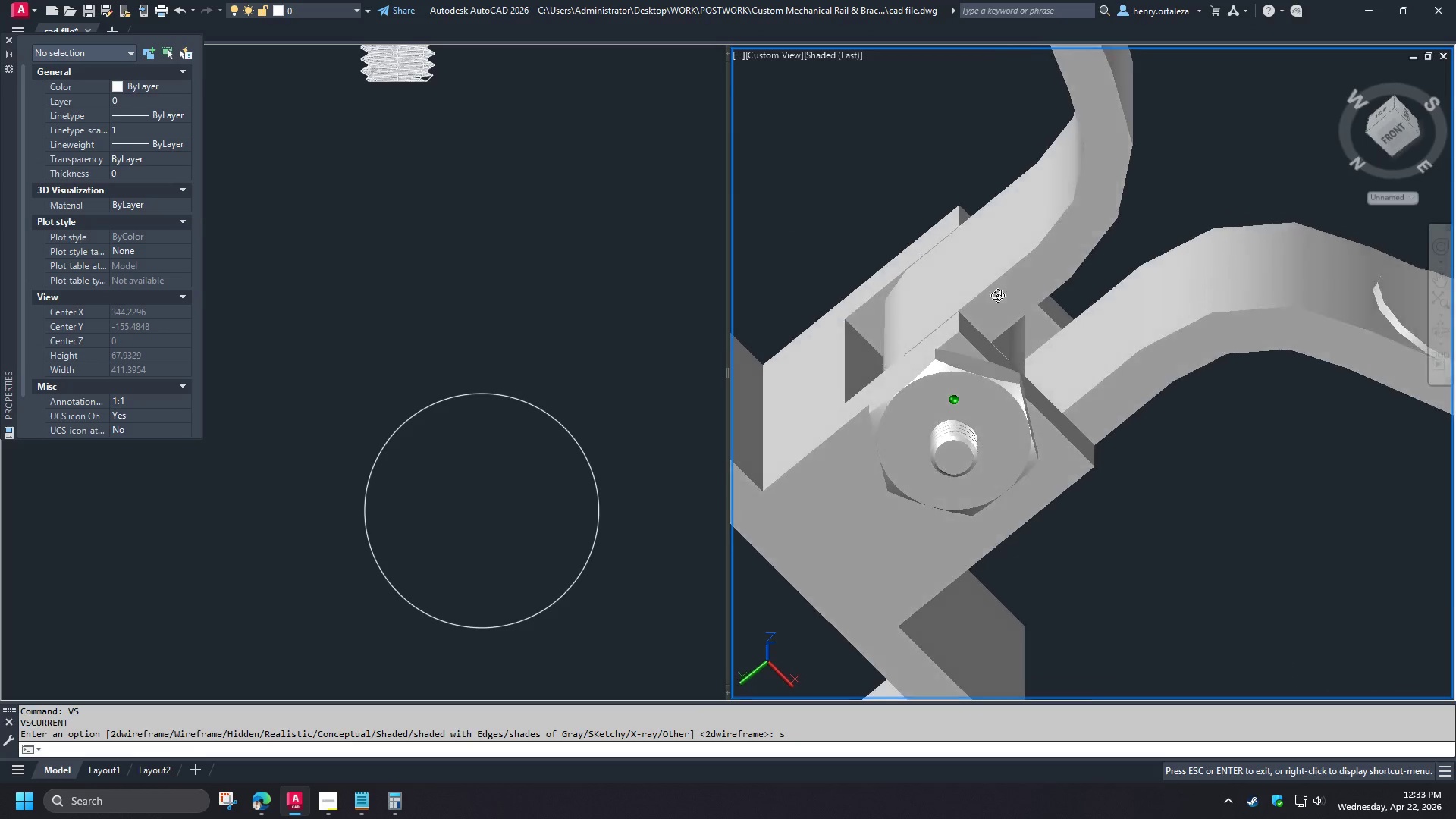 
hold_key(key=ShiftLeft, duration=1.52)
 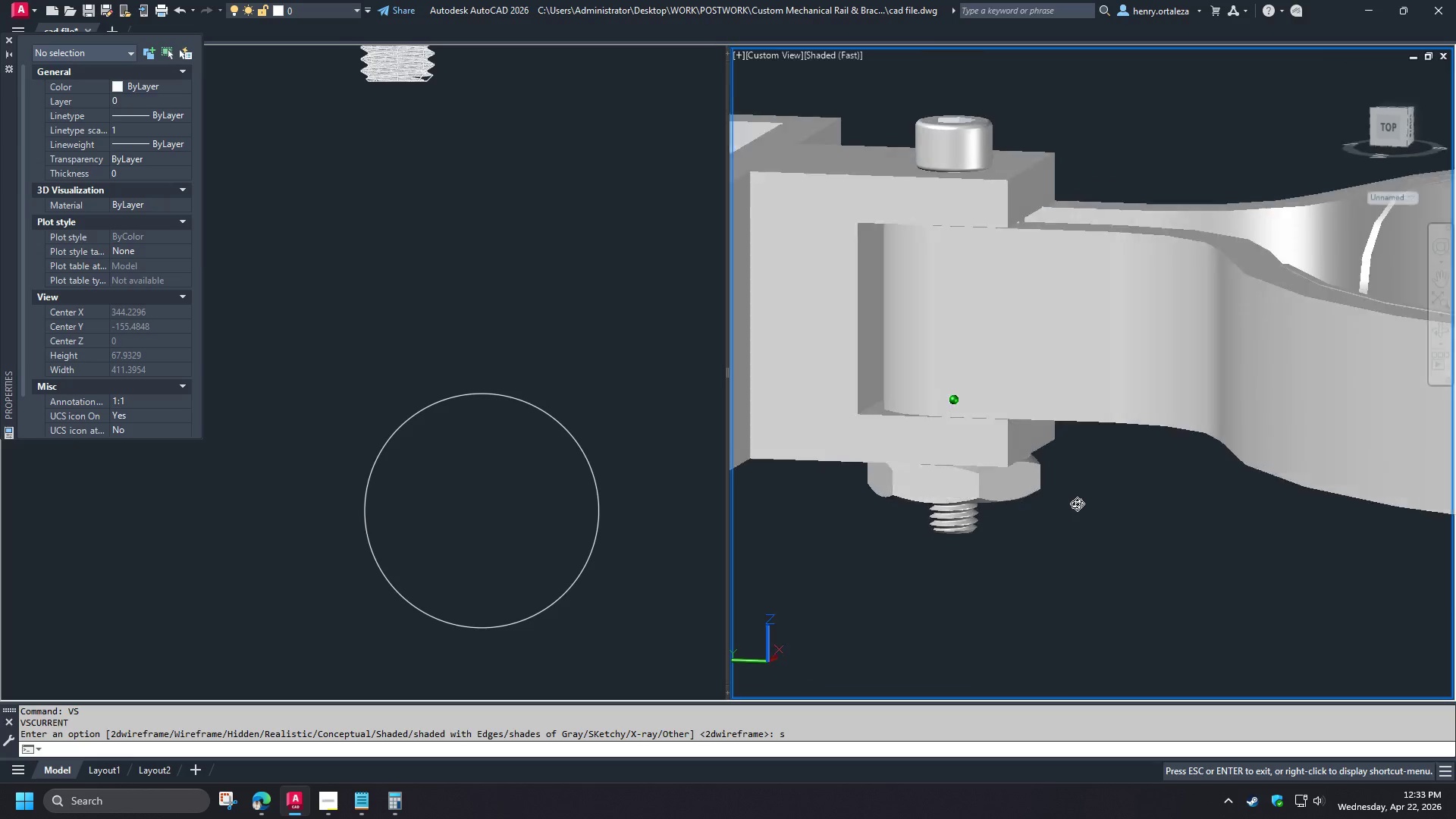 
scroll: coordinate [974, 489], scroll_direction: down, amount: 5.0
 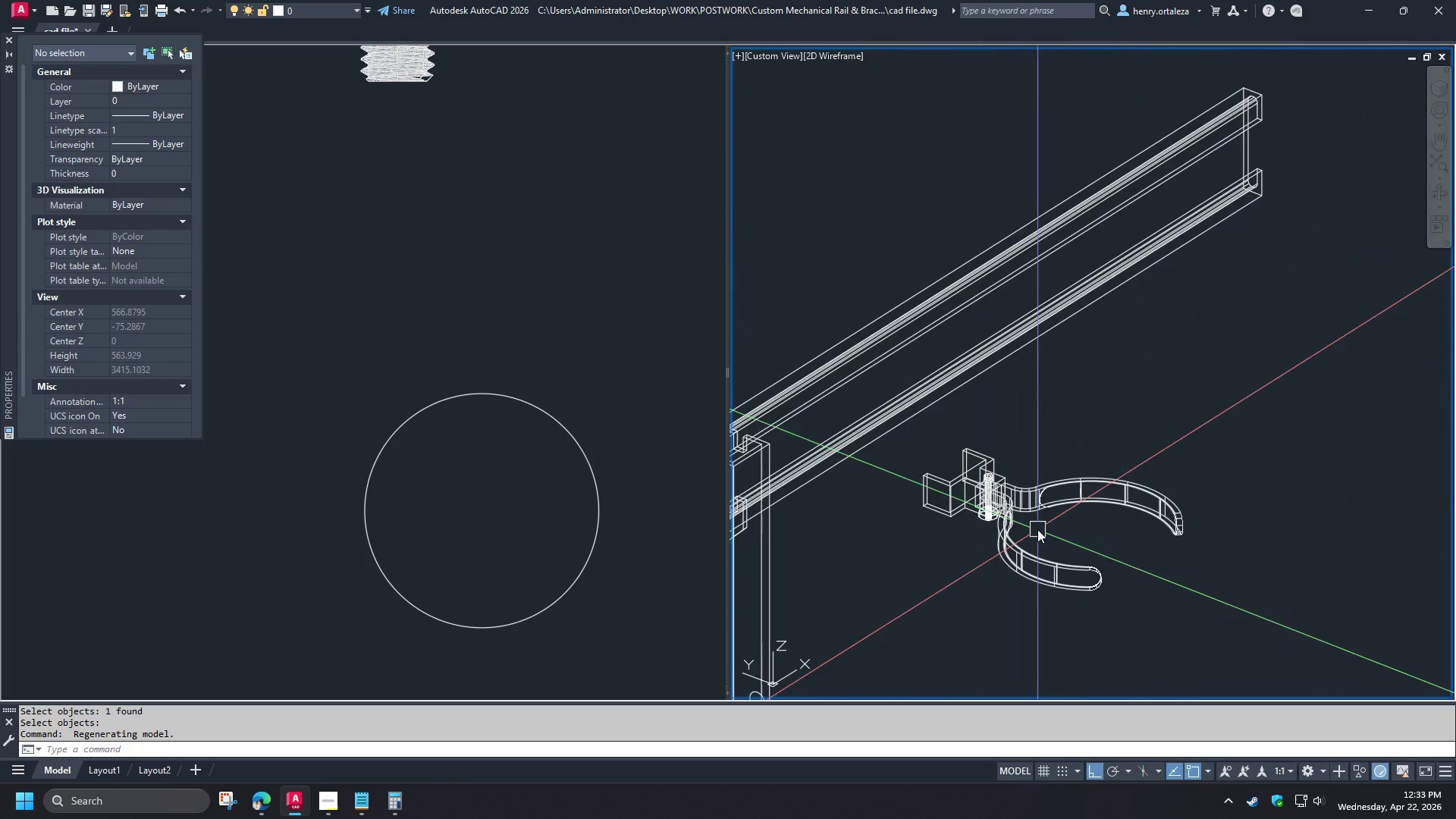 
scroll: coordinate [1037, 529], scroll_direction: up, amount: 1.0
 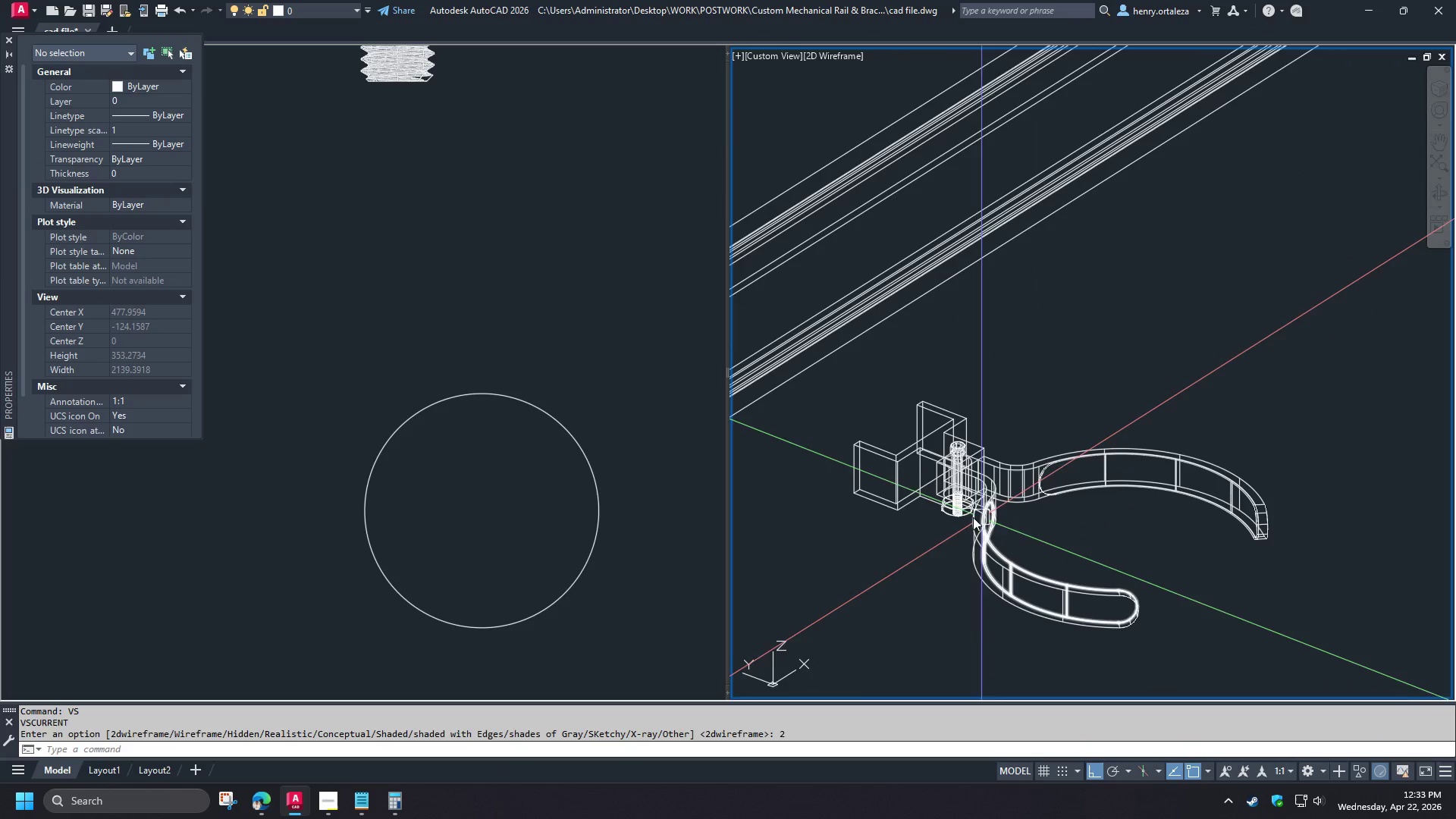 
hold_key(key=ShiftLeft, duration=1.52)
 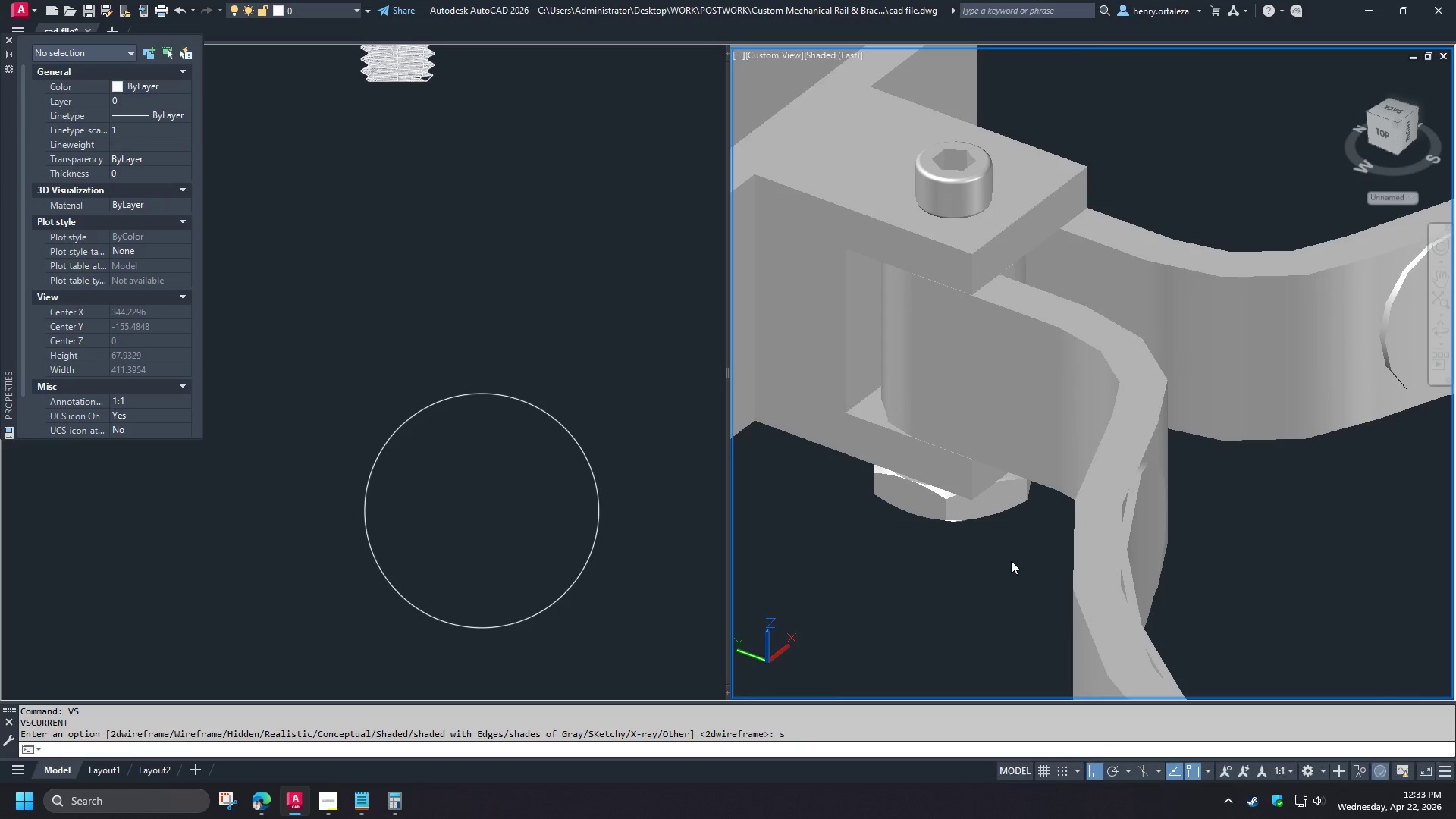 
scroll: coordinate [956, 515], scroll_direction: up, amount: 2.0
 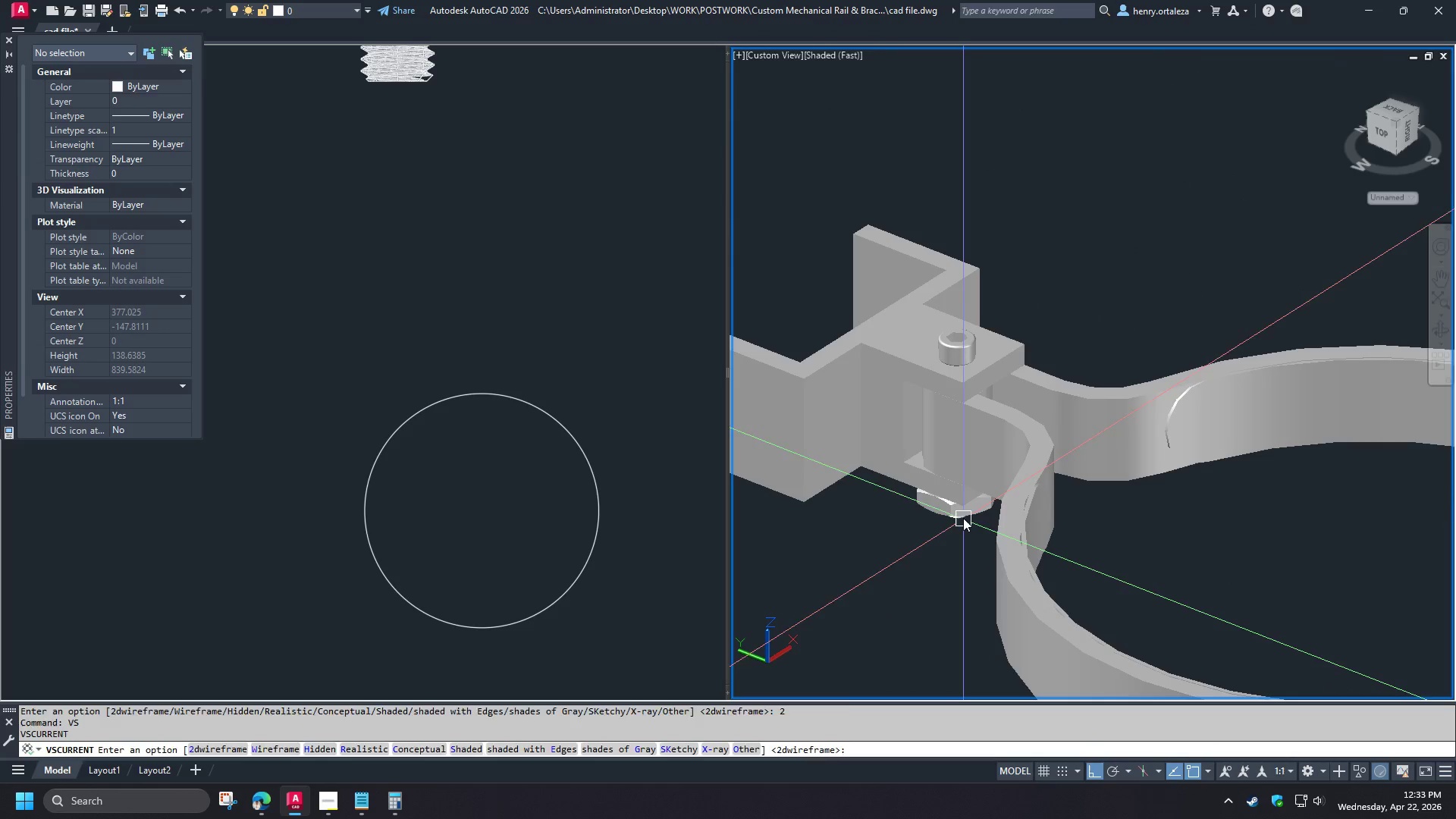 
key(Shift+ShiftLeft)
 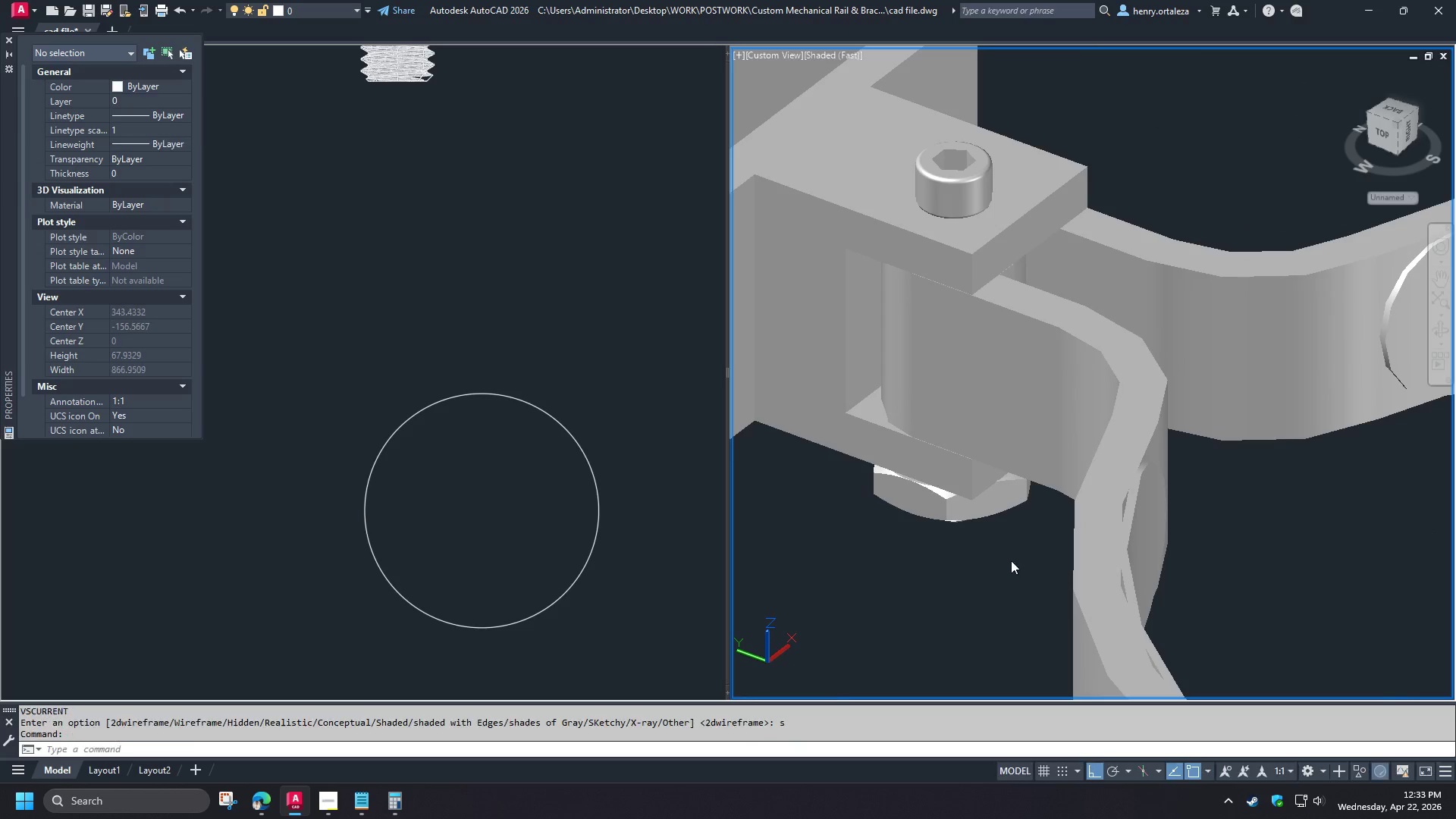 
key(Shift+ShiftLeft)
 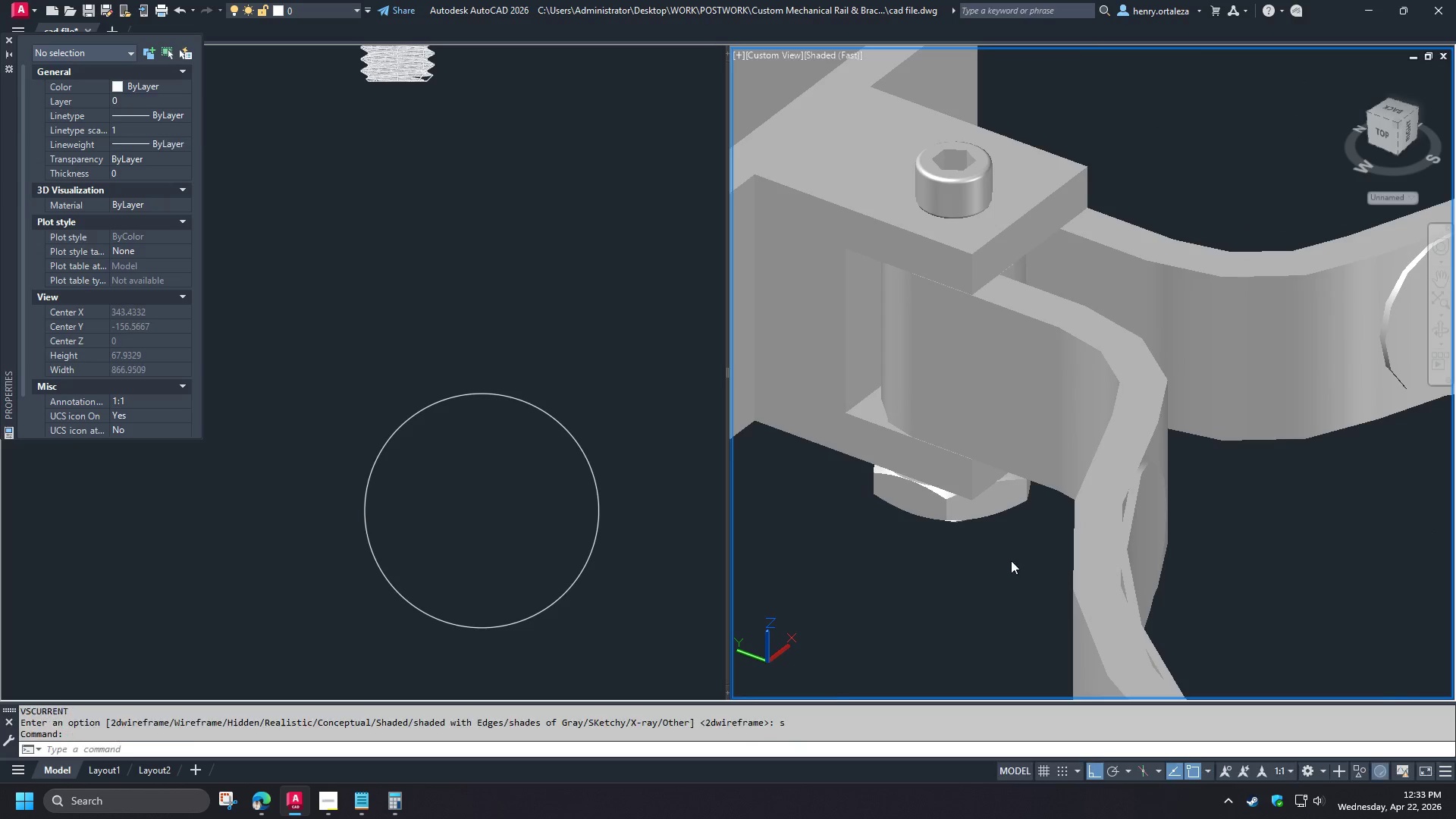 
key(Shift+ShiftLeft)
 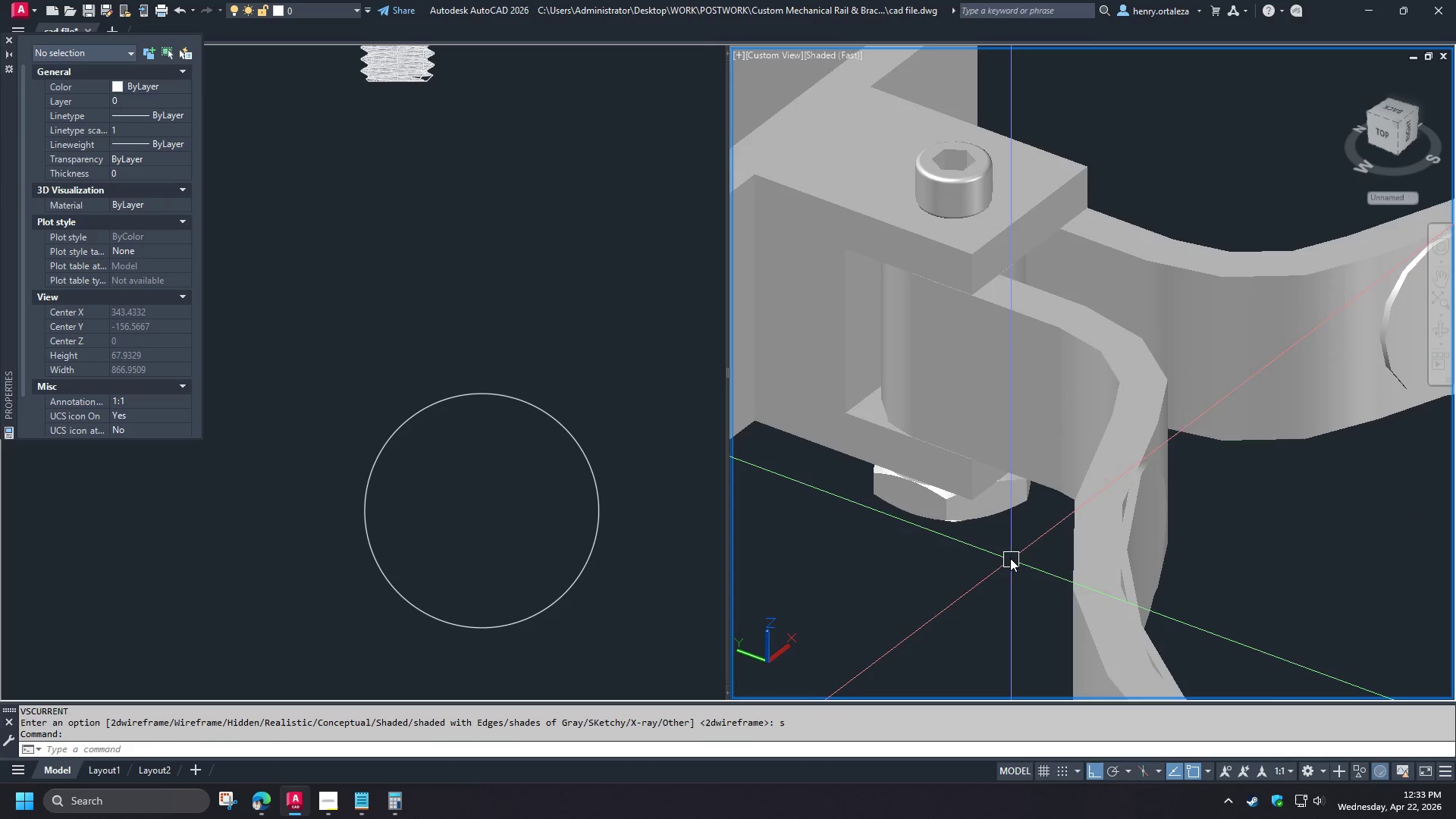 
key(Shift+ShiftLeft)
 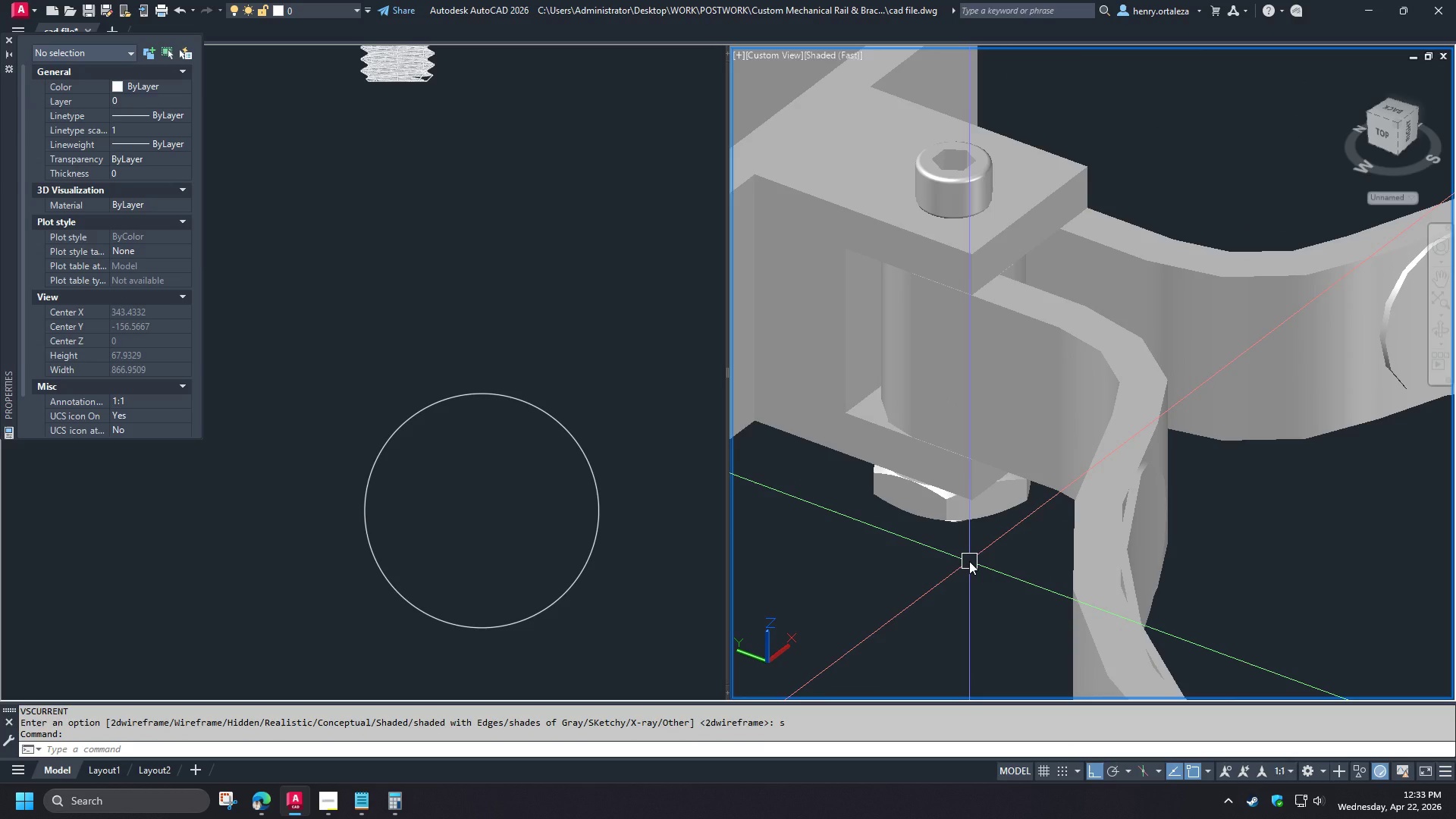 
scroll: coordinate [959, 513], scroll_direction: up, amount: 2.0
 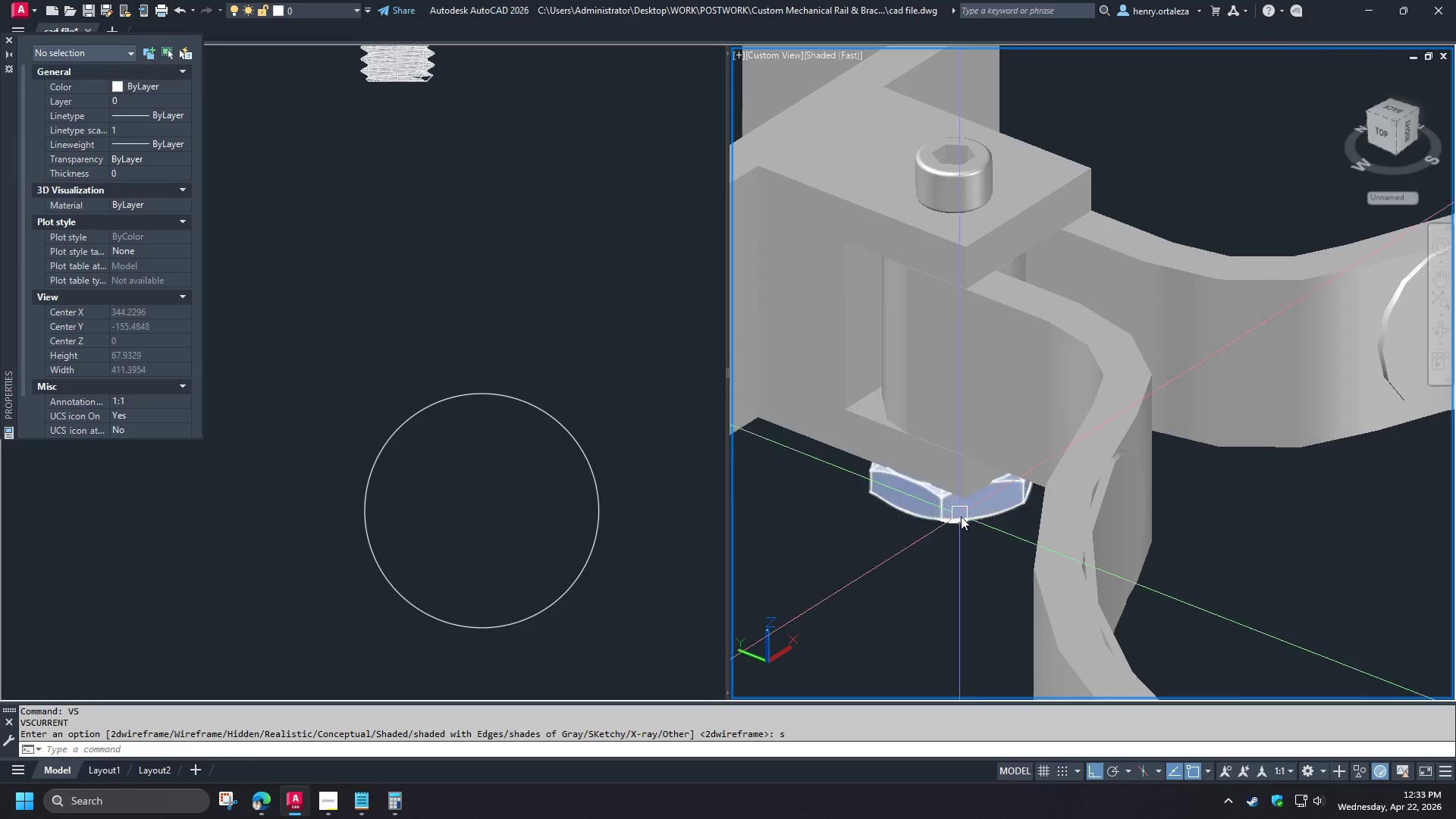 
left_click([499, 551])
 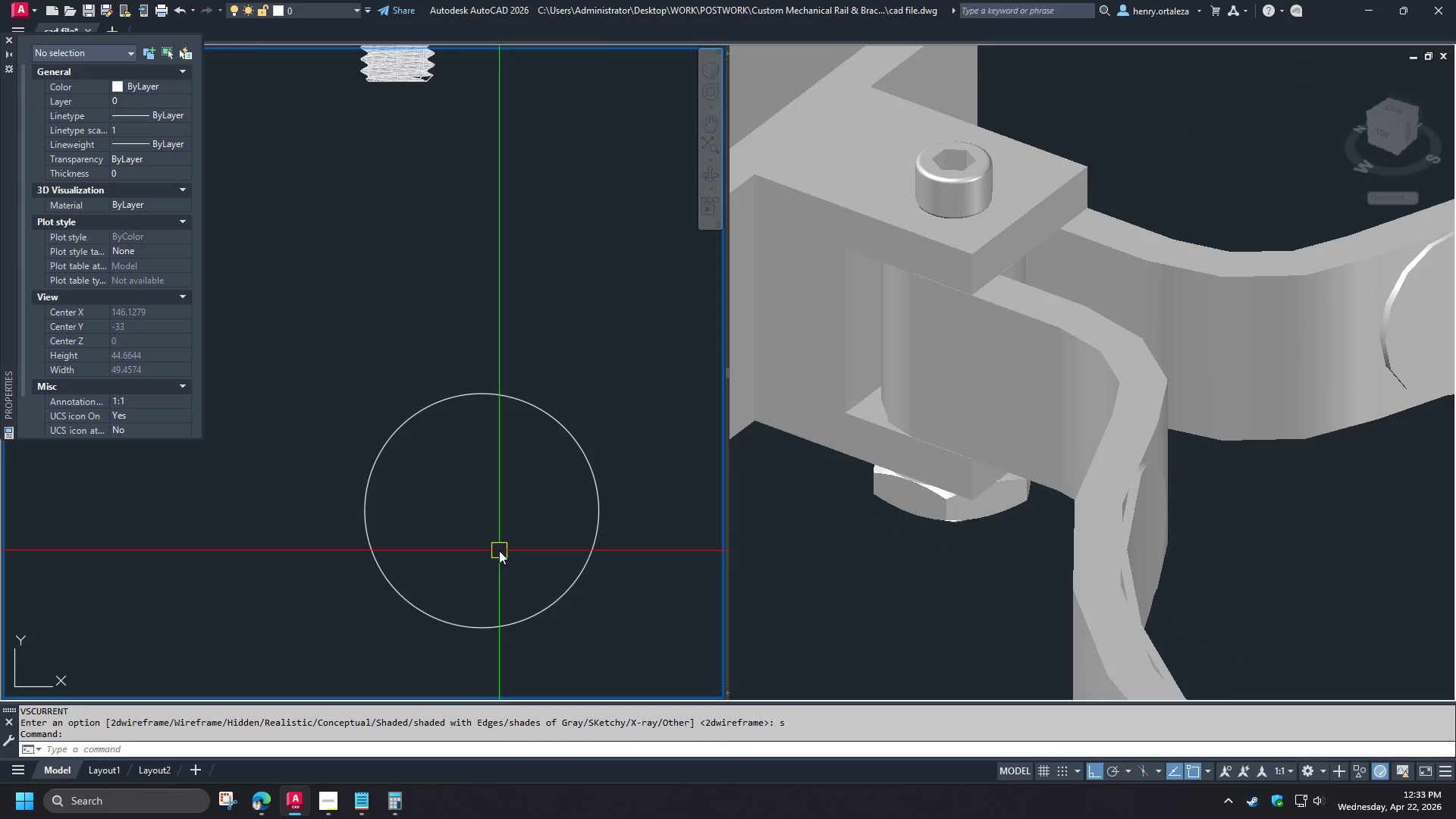 
key(D)
 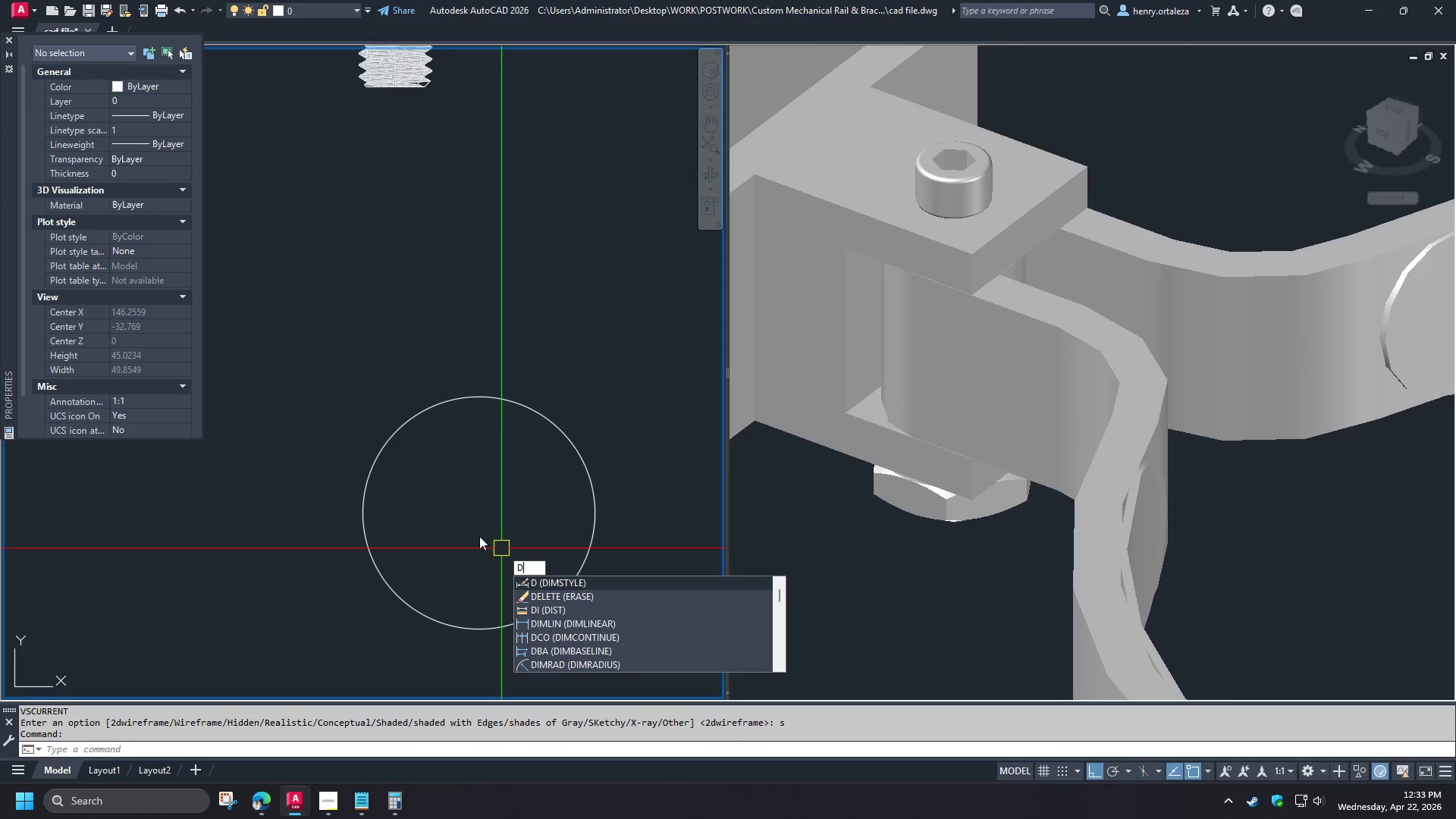 
key(I)
 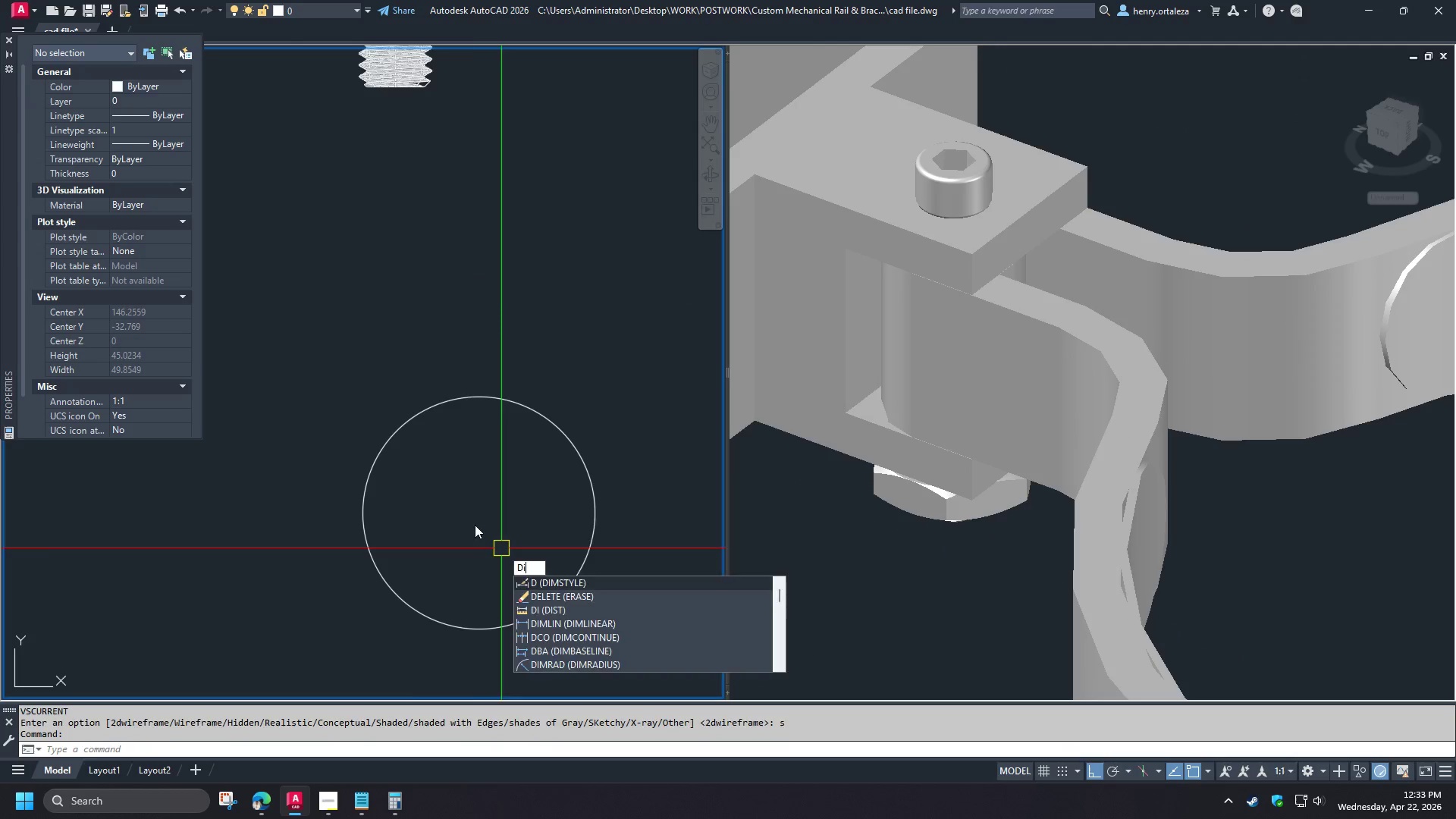 
key(Space)
 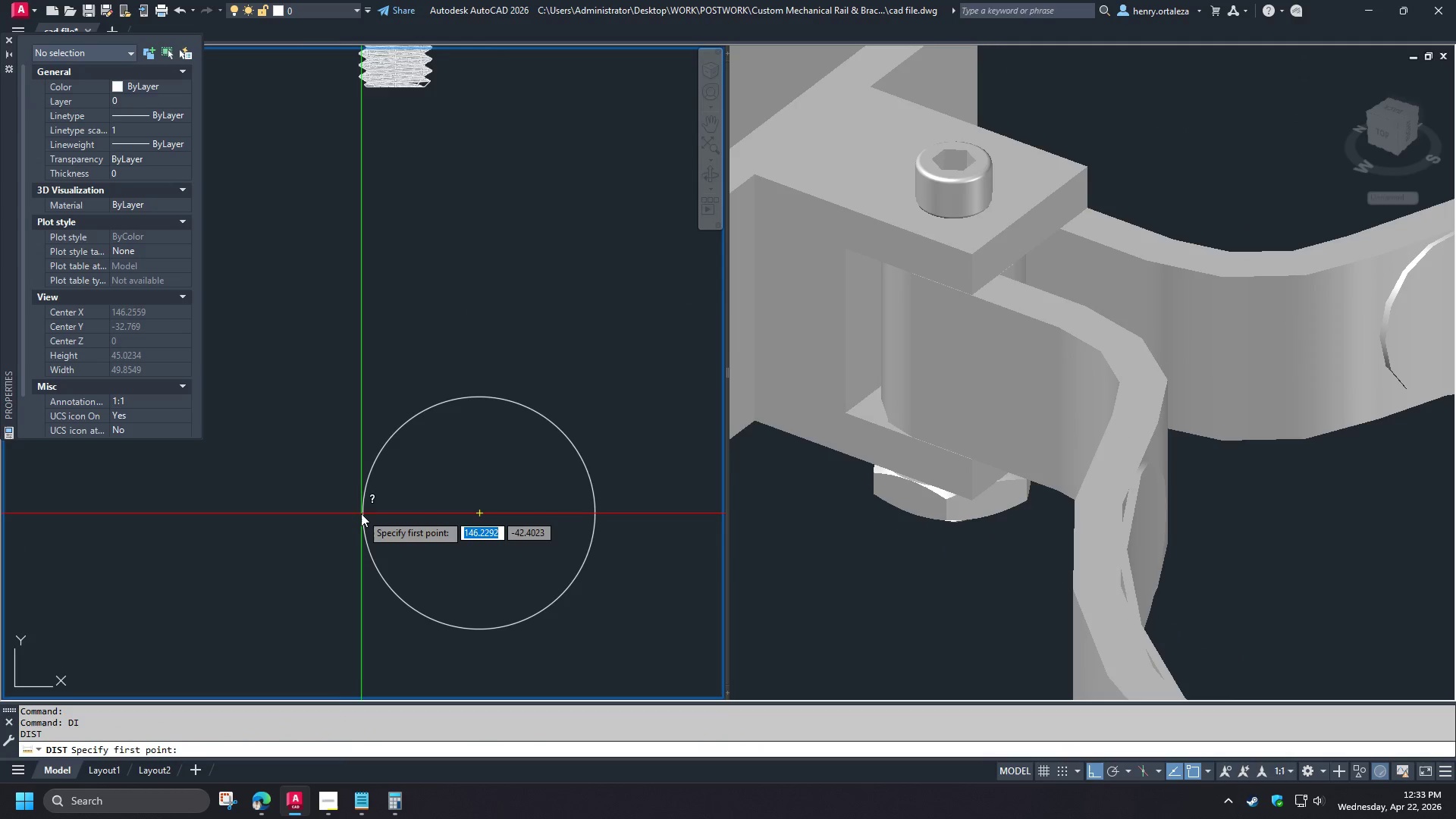 
left_click([361, 513])
 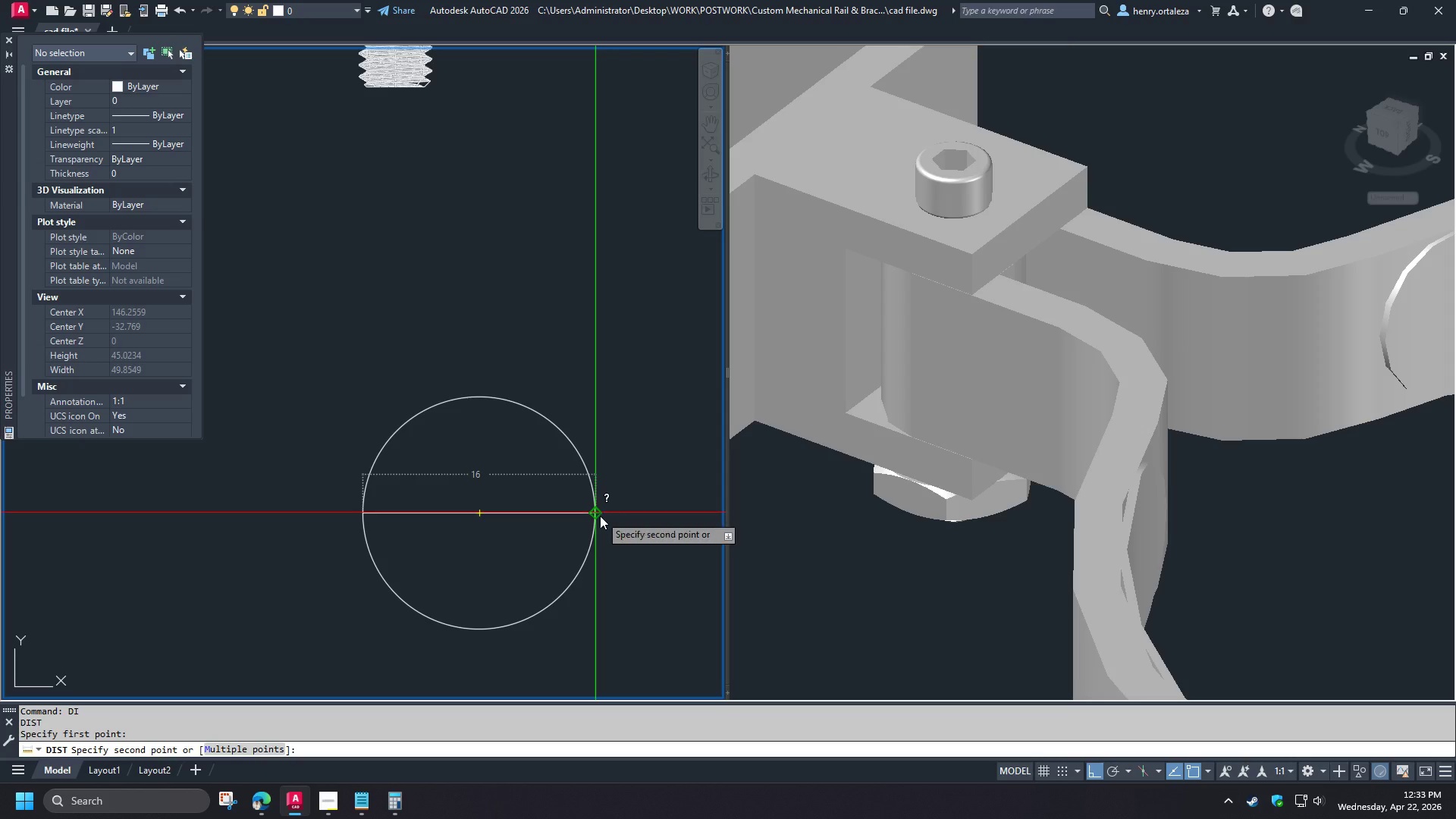 
scroll: coordinate [501, 548], scroll_direction: none, amount: 0.0
 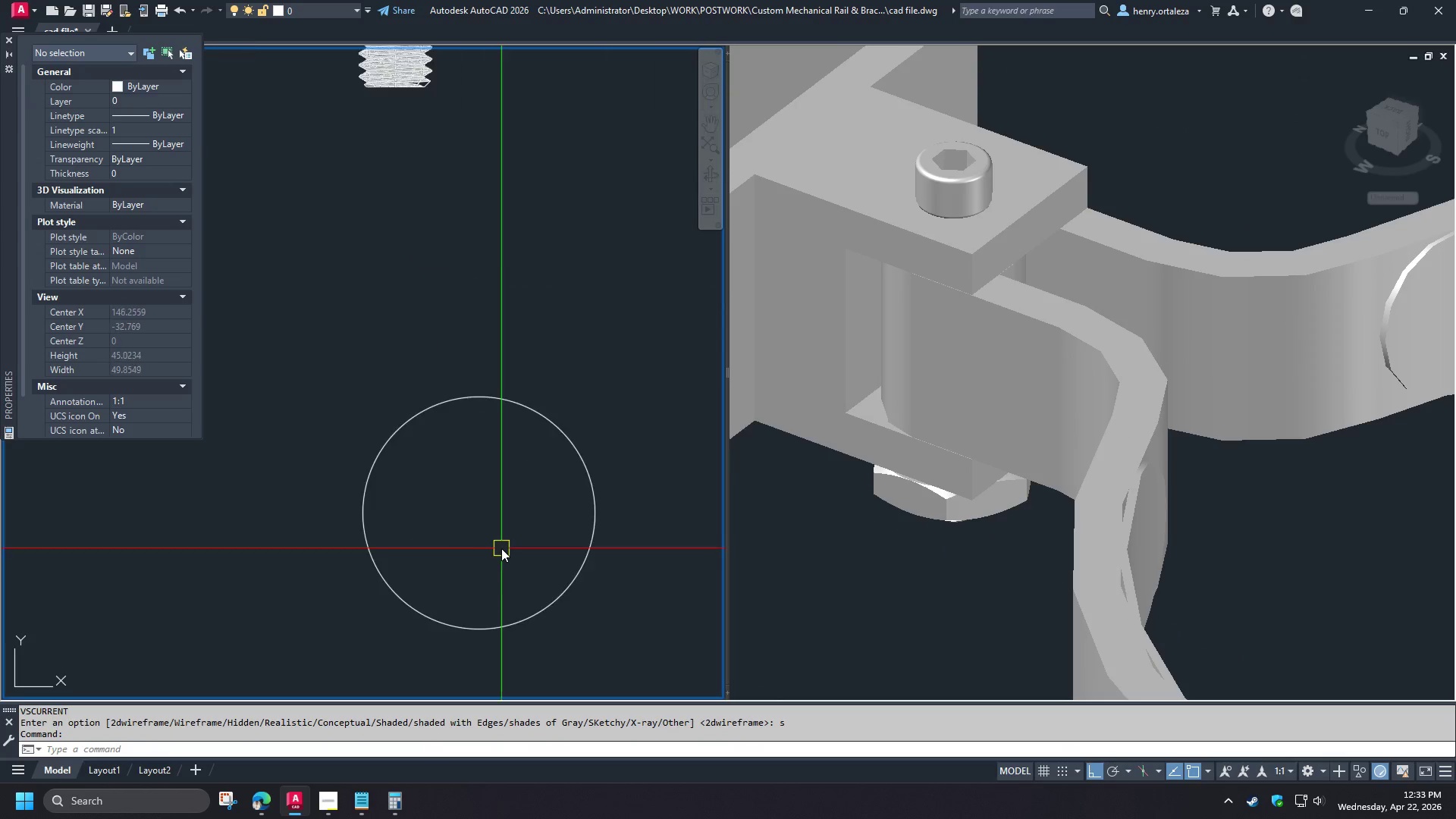 
wait(6.95)
 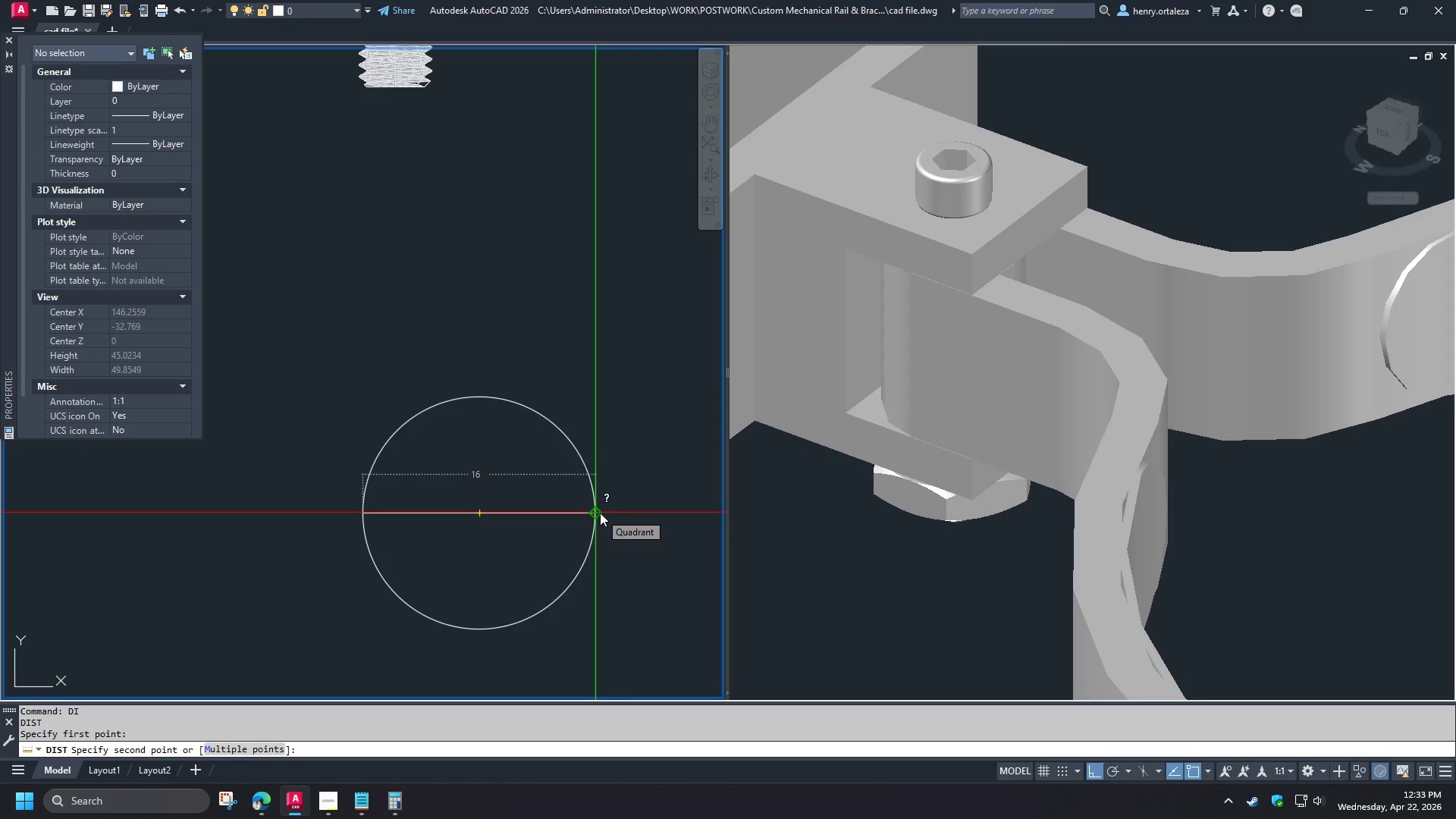 
key(Escape)
 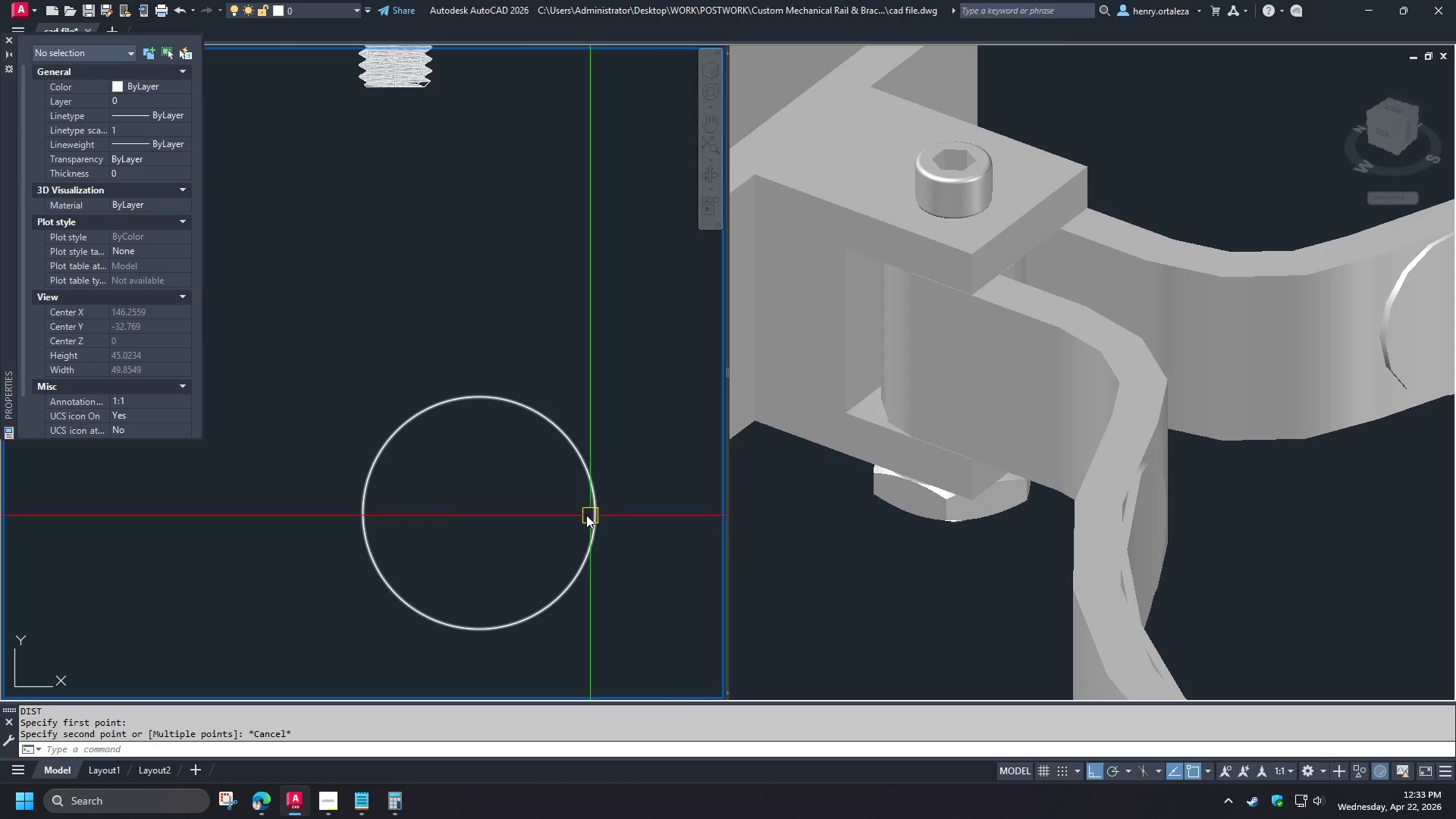 
left_click([594, 519])
 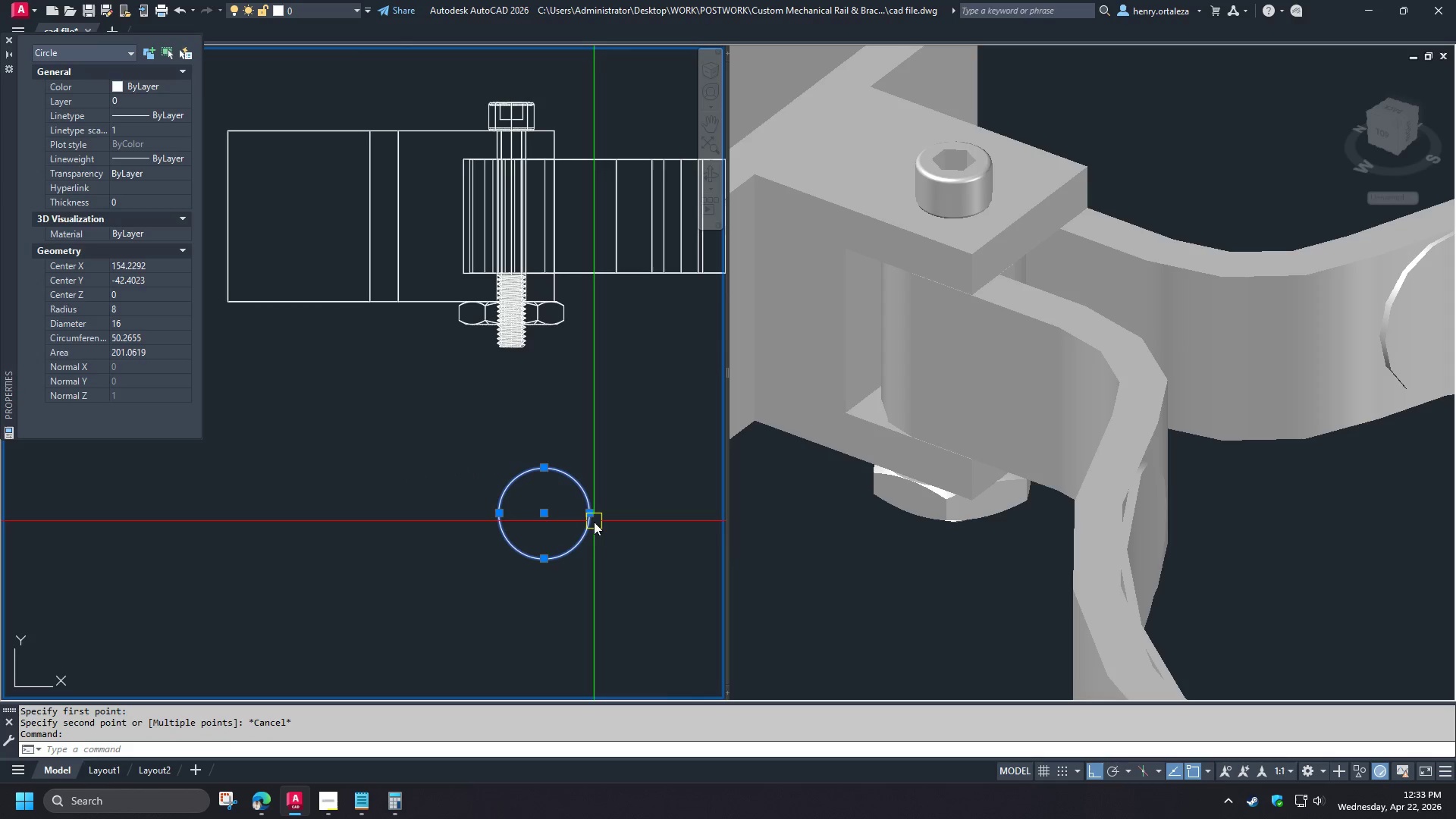 
type(e pol )
 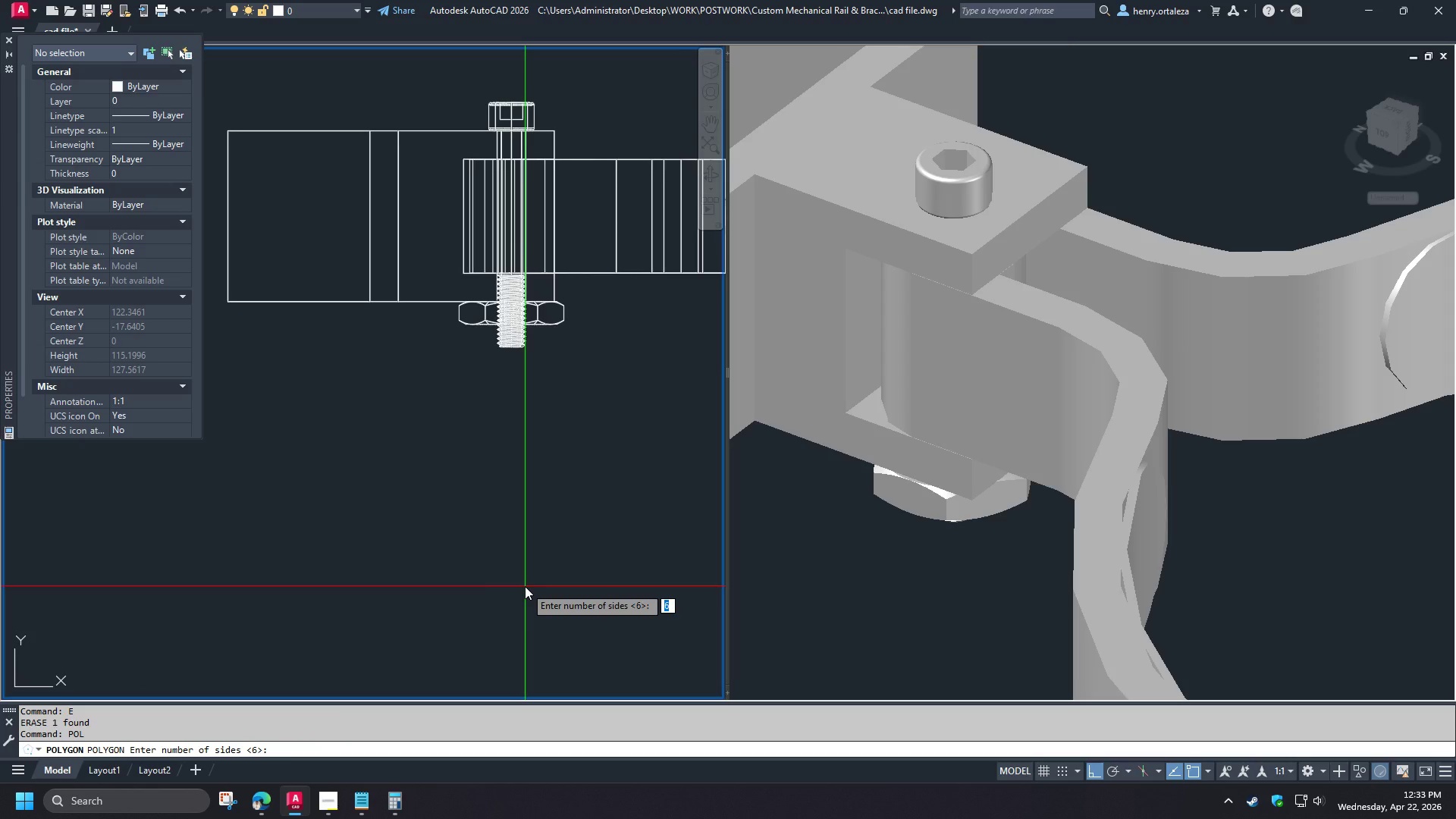 
scroll: coordinate [586, 513], scroll_direction: down, amount: 2.0
 